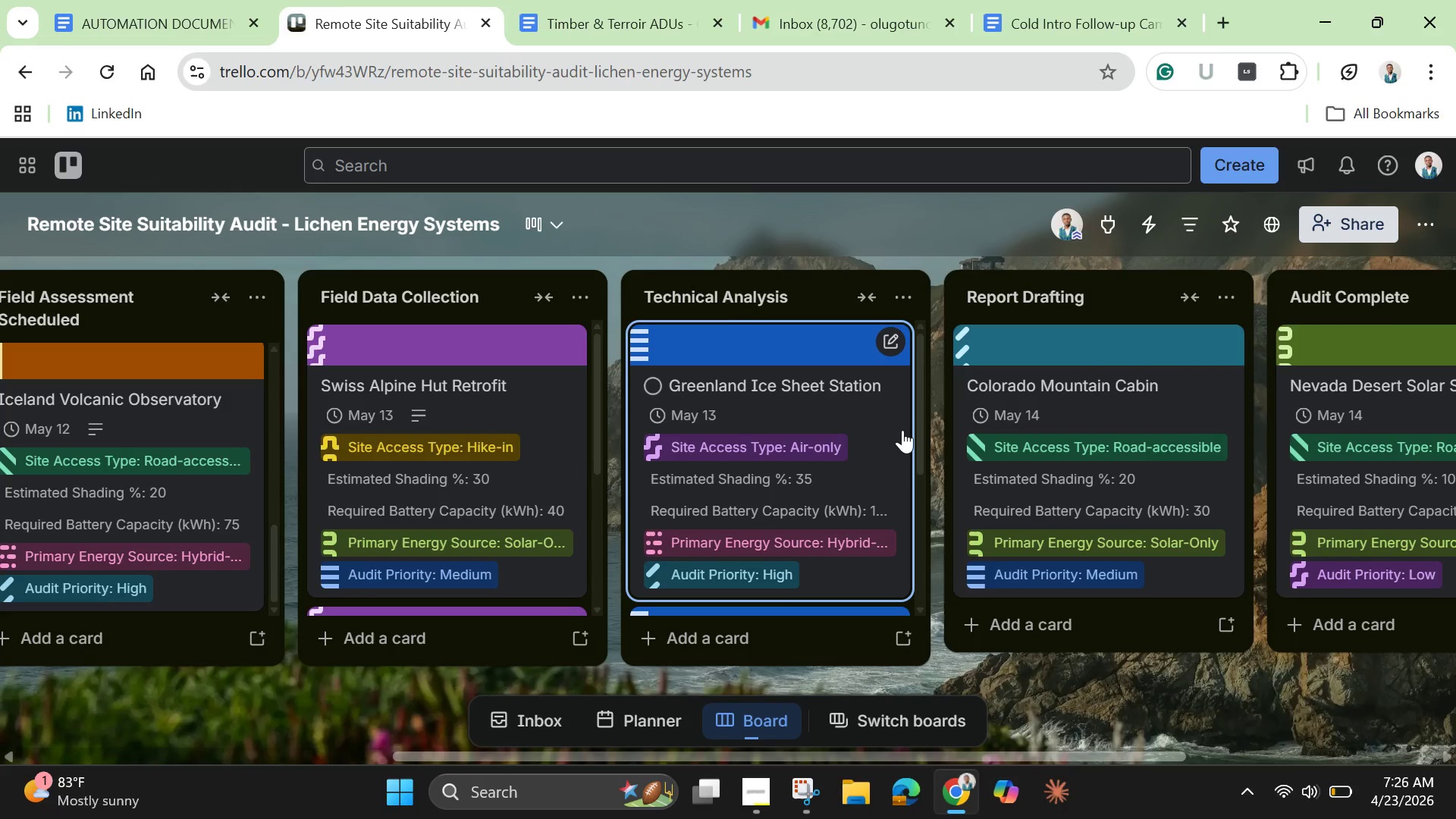 
left_click_drag(start_coordinate=[924, 441], to_coordinate=[908, 388])
 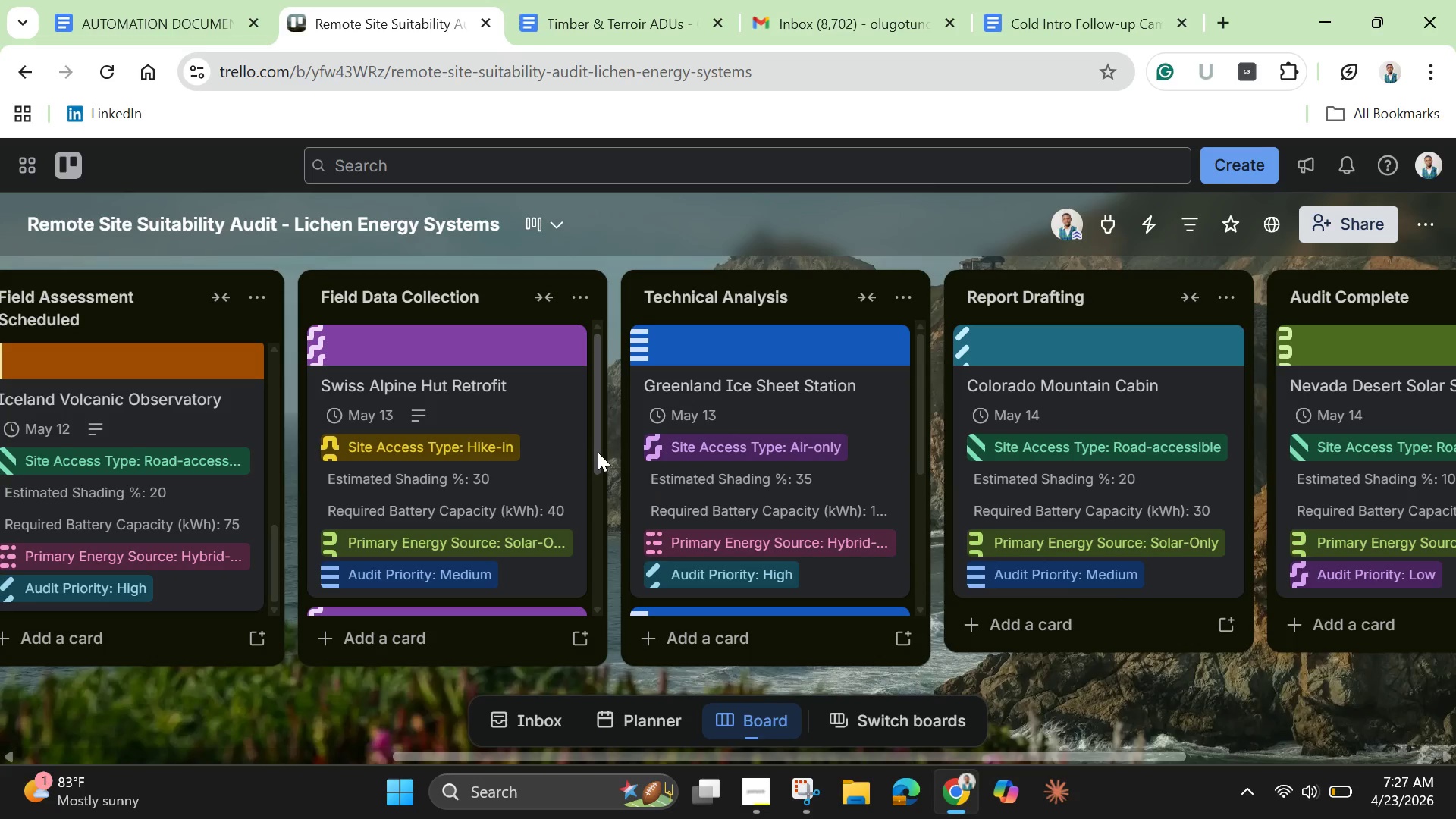 
left_click_drag(start_coordinate=[601, 452], to_coordinate=[608, 573])
 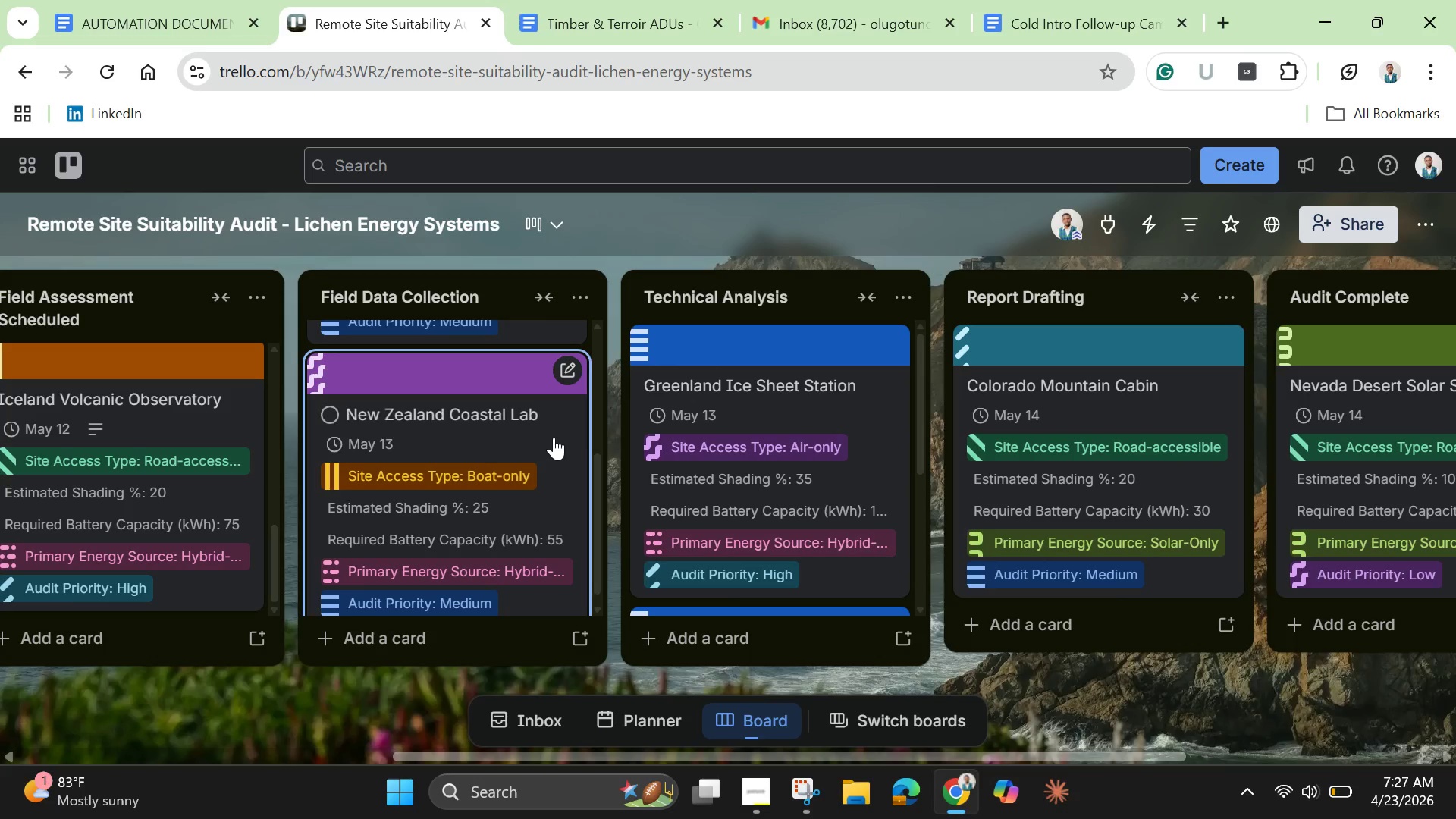 
left_click([554, 437])
 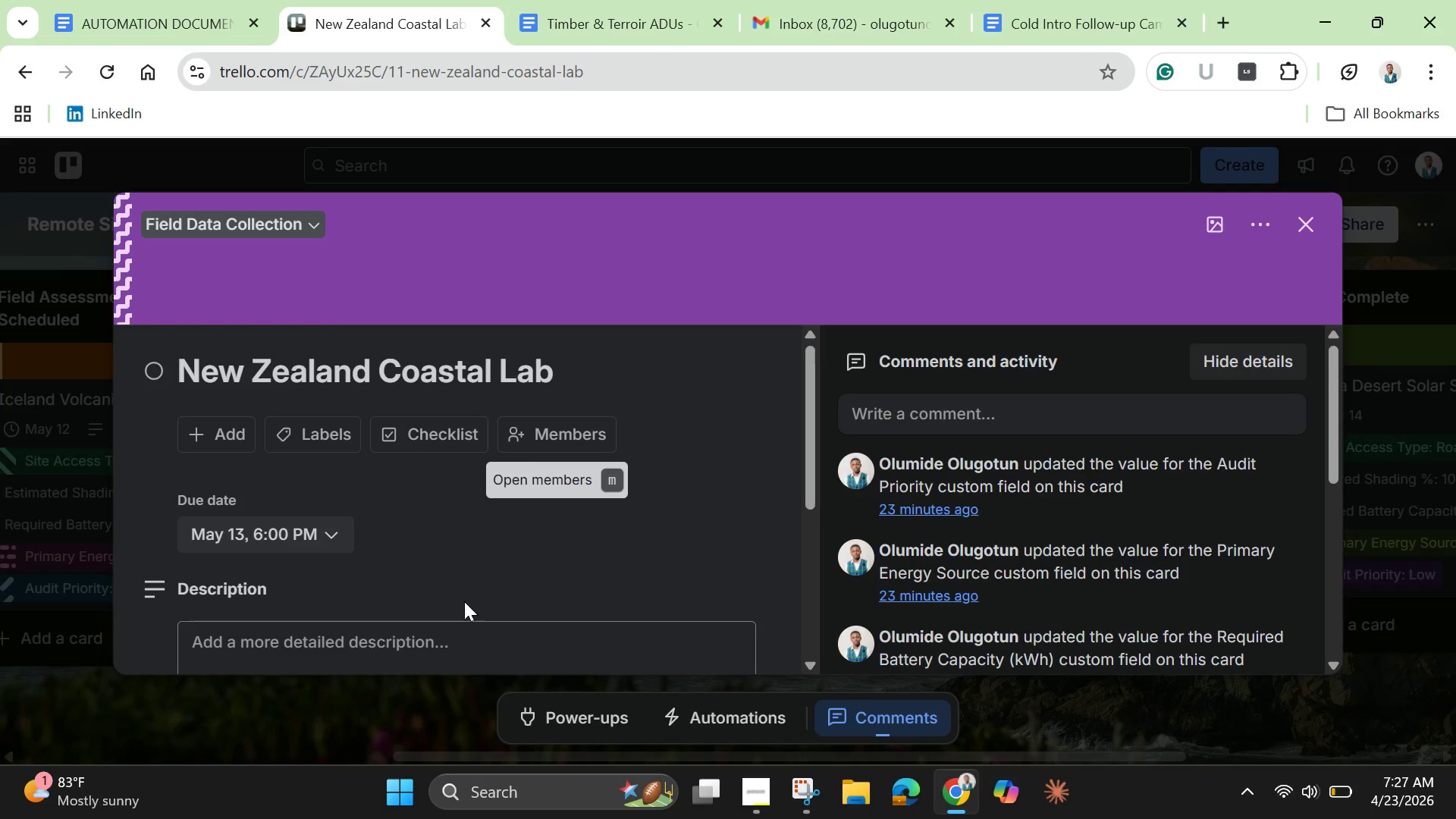 
left_click([449, 643])
 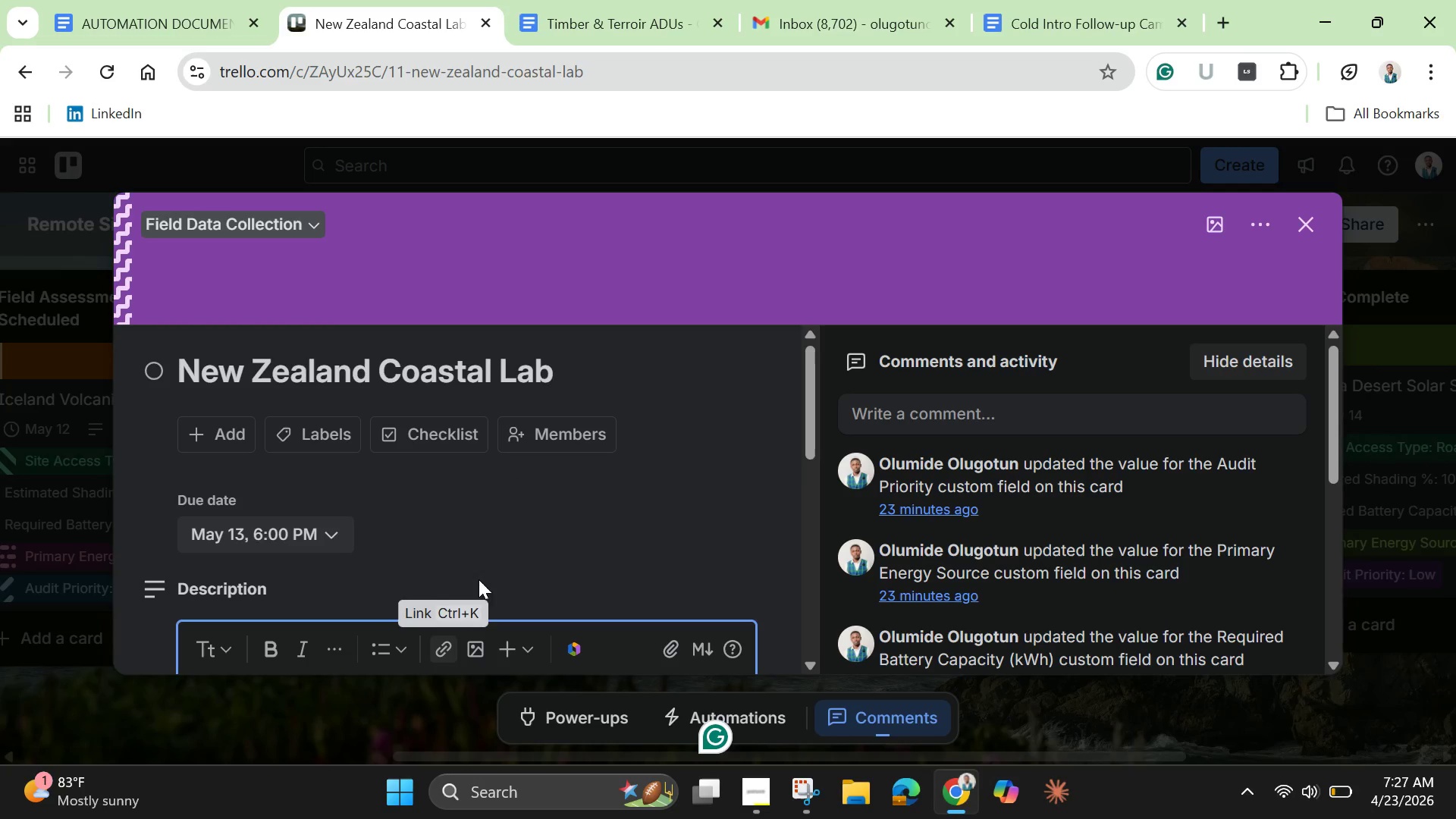 
scroll: coordinate [483, 524], scroll_direction: down, amount: 2.0
 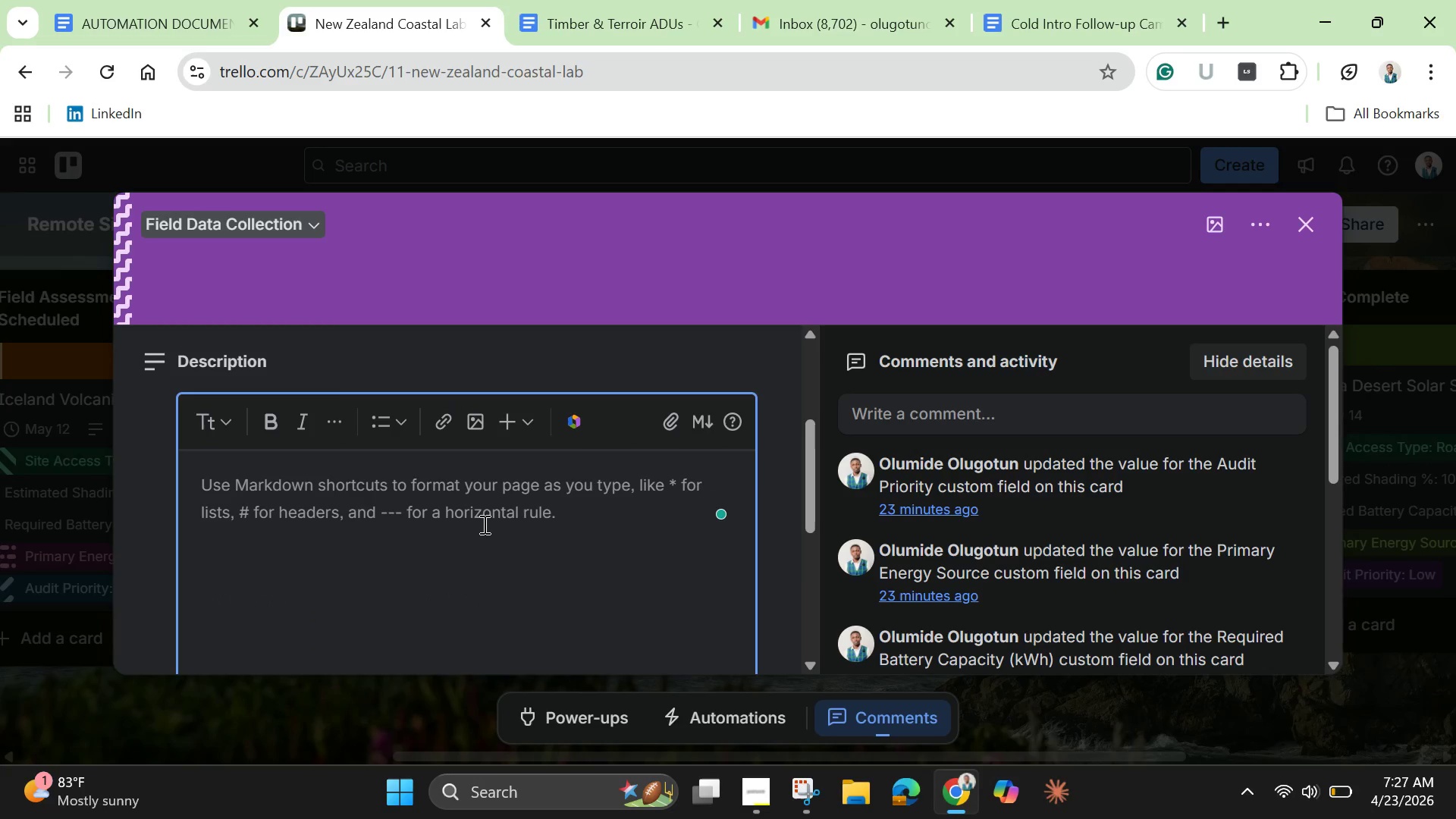 
type(Cos)
key(Backspace)
type(astal laboratory requiring corrosion0)
key(Backspace)
type(-e)
key(Backspace)
type(resistanr )
key(Backspace)
key(Backspace)
type(t equipment and hybrid energy system evalaution.)
 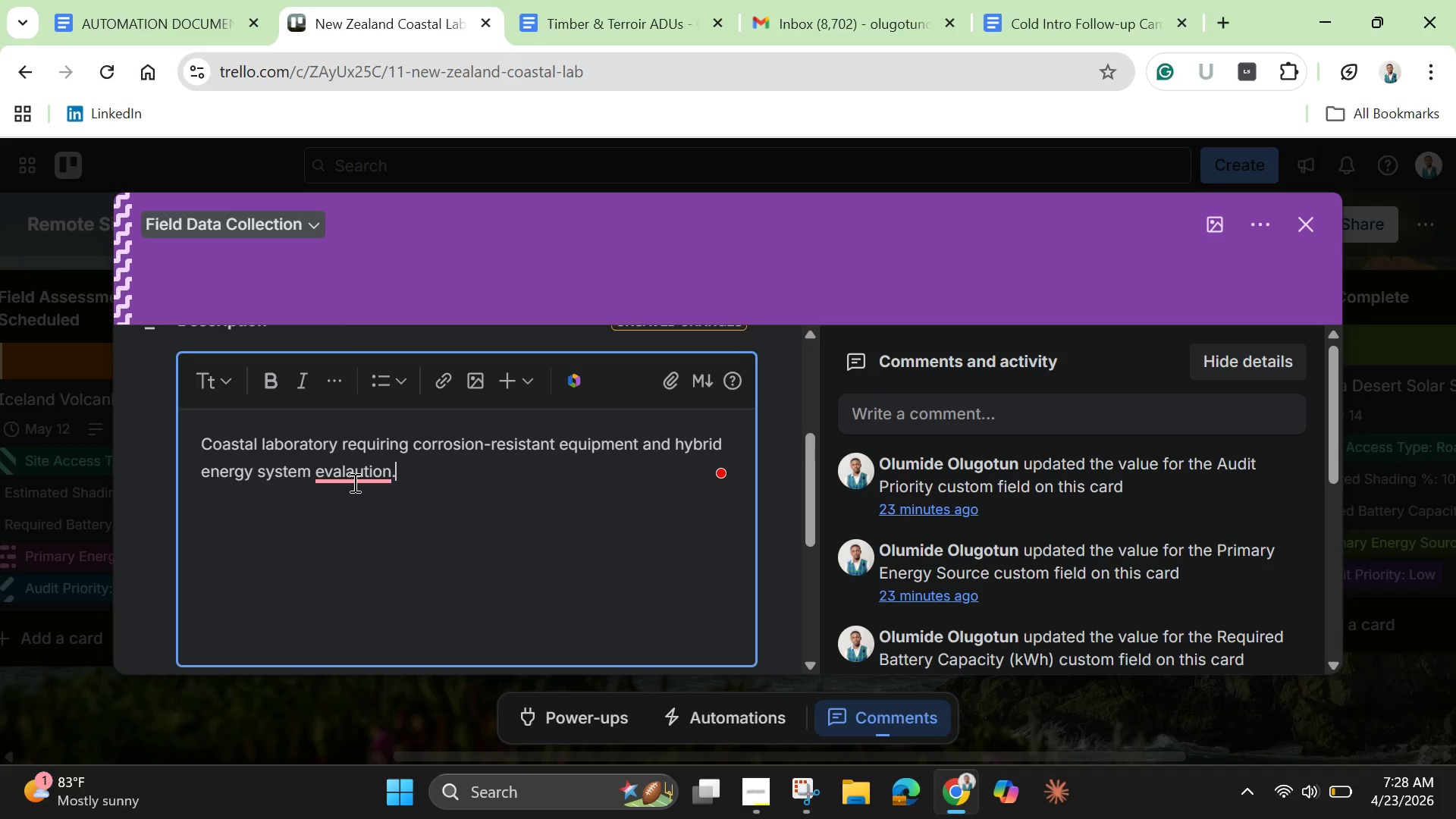 
wait(7.14)
 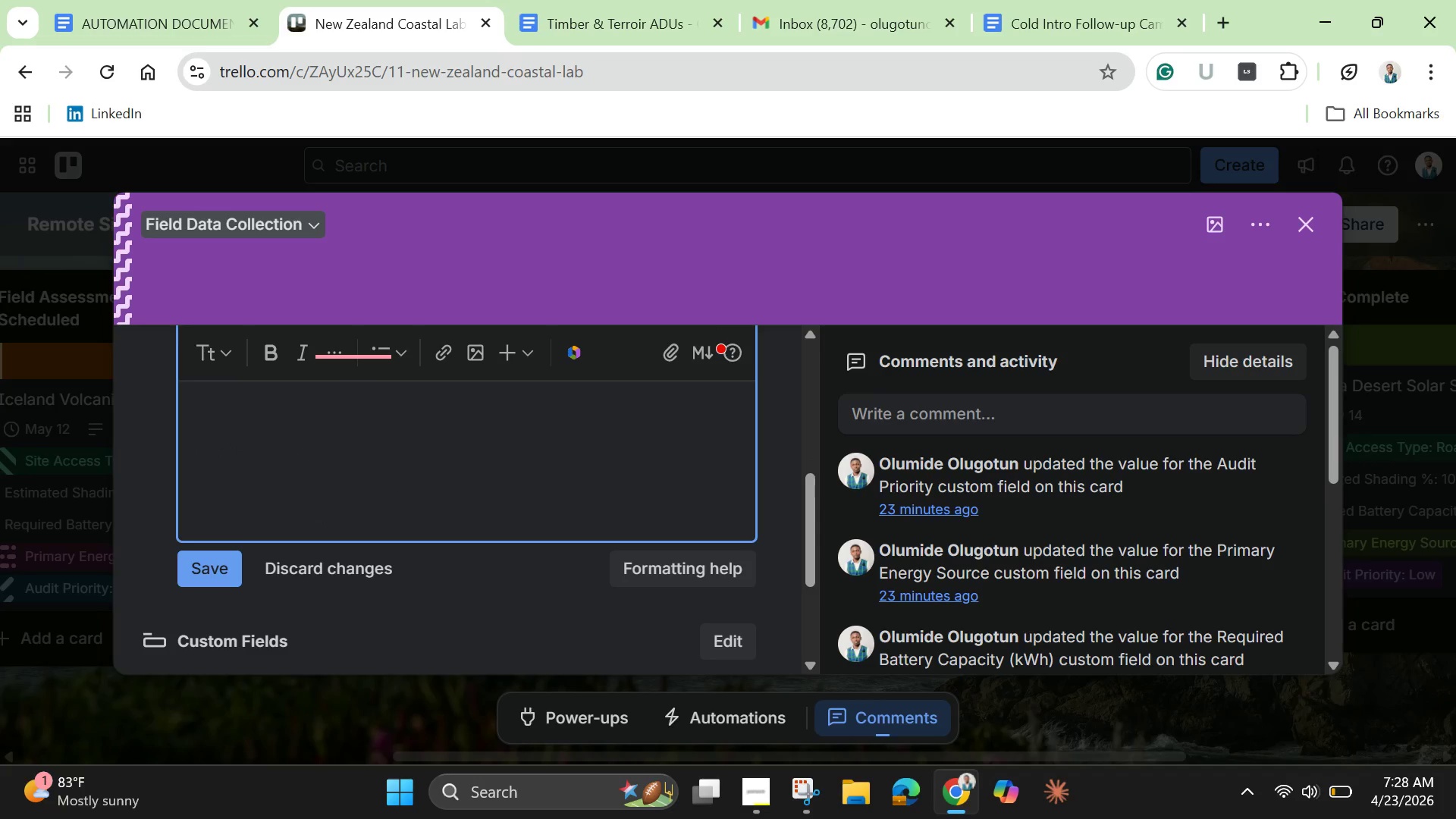 
left_click([387, 539])
 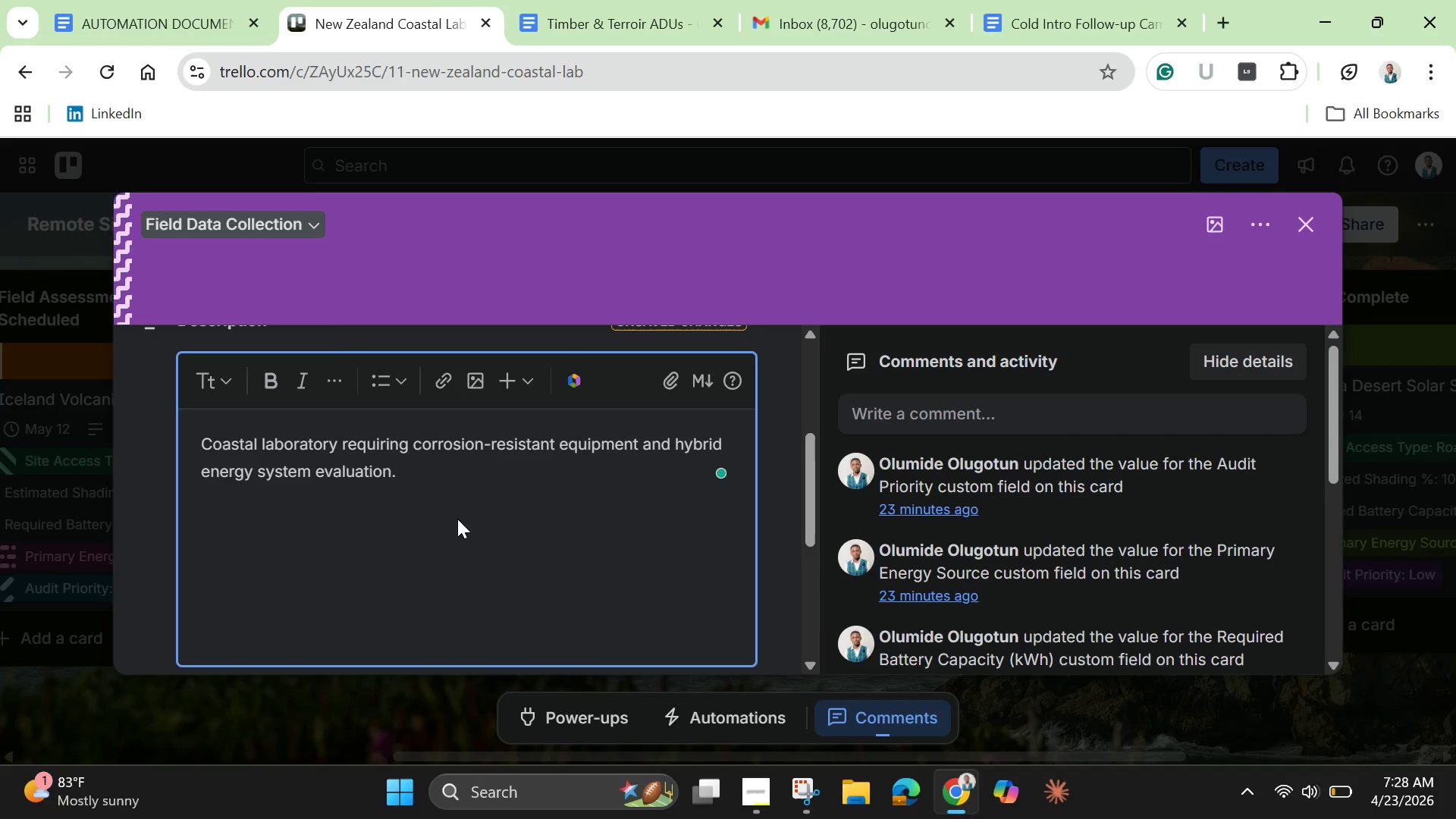 
left_click([457, 519])
 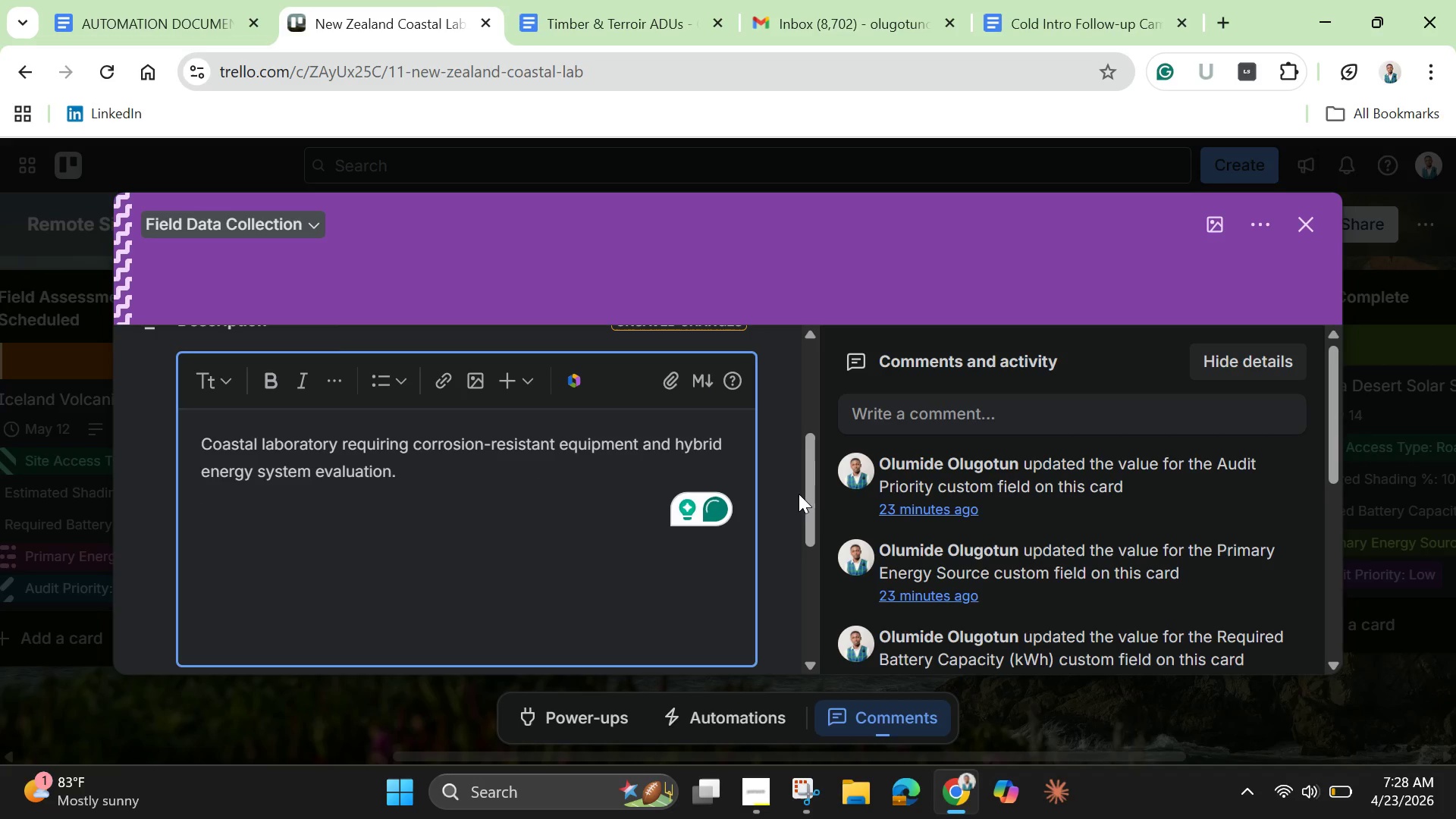 
left_click_drag(start_coordinate=[808, 504], to_coordinate=[809, 579])
 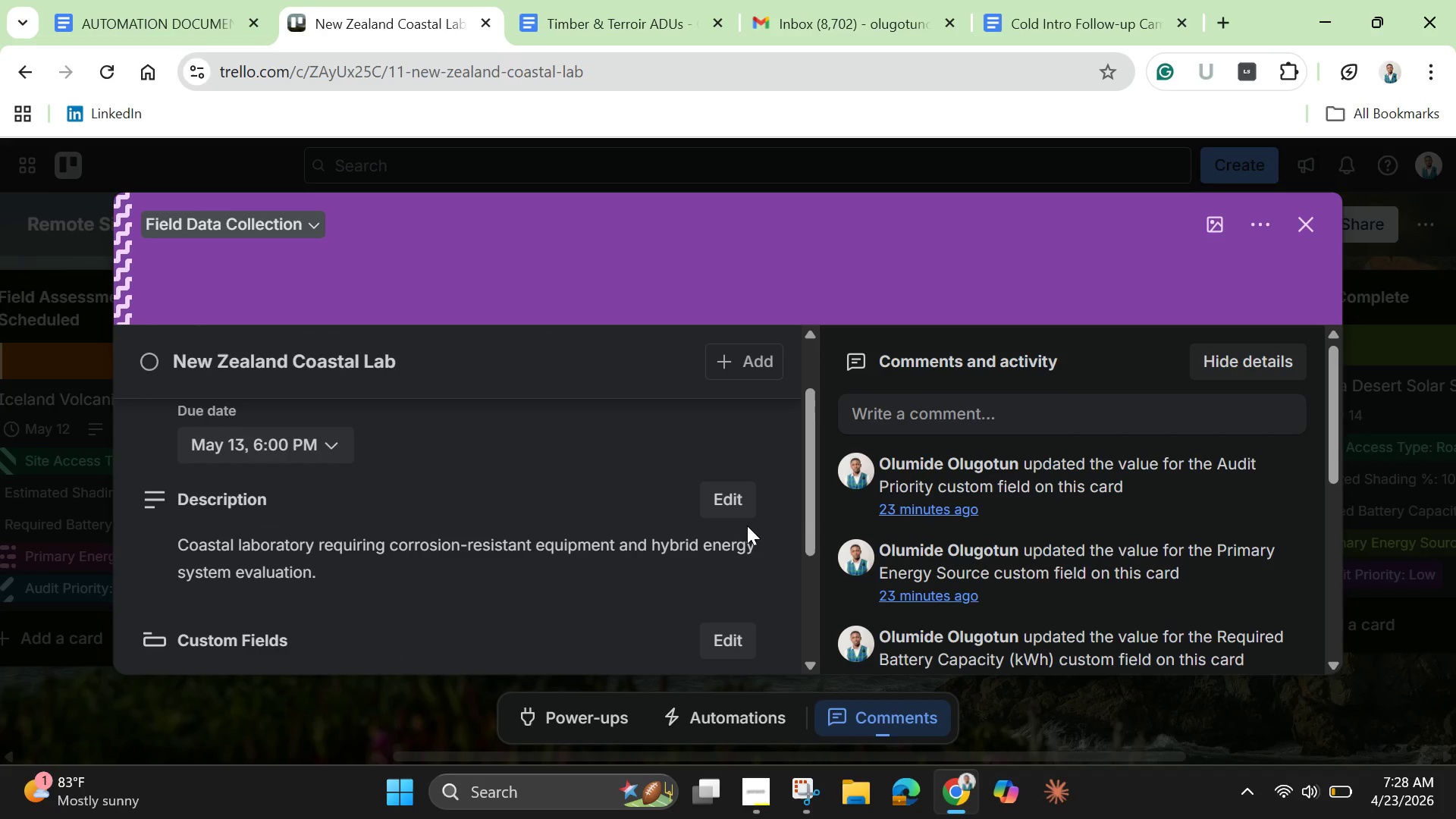 
left_click_drag(start_coordinate=[811, 515], to_coordinate=[827, 609])
 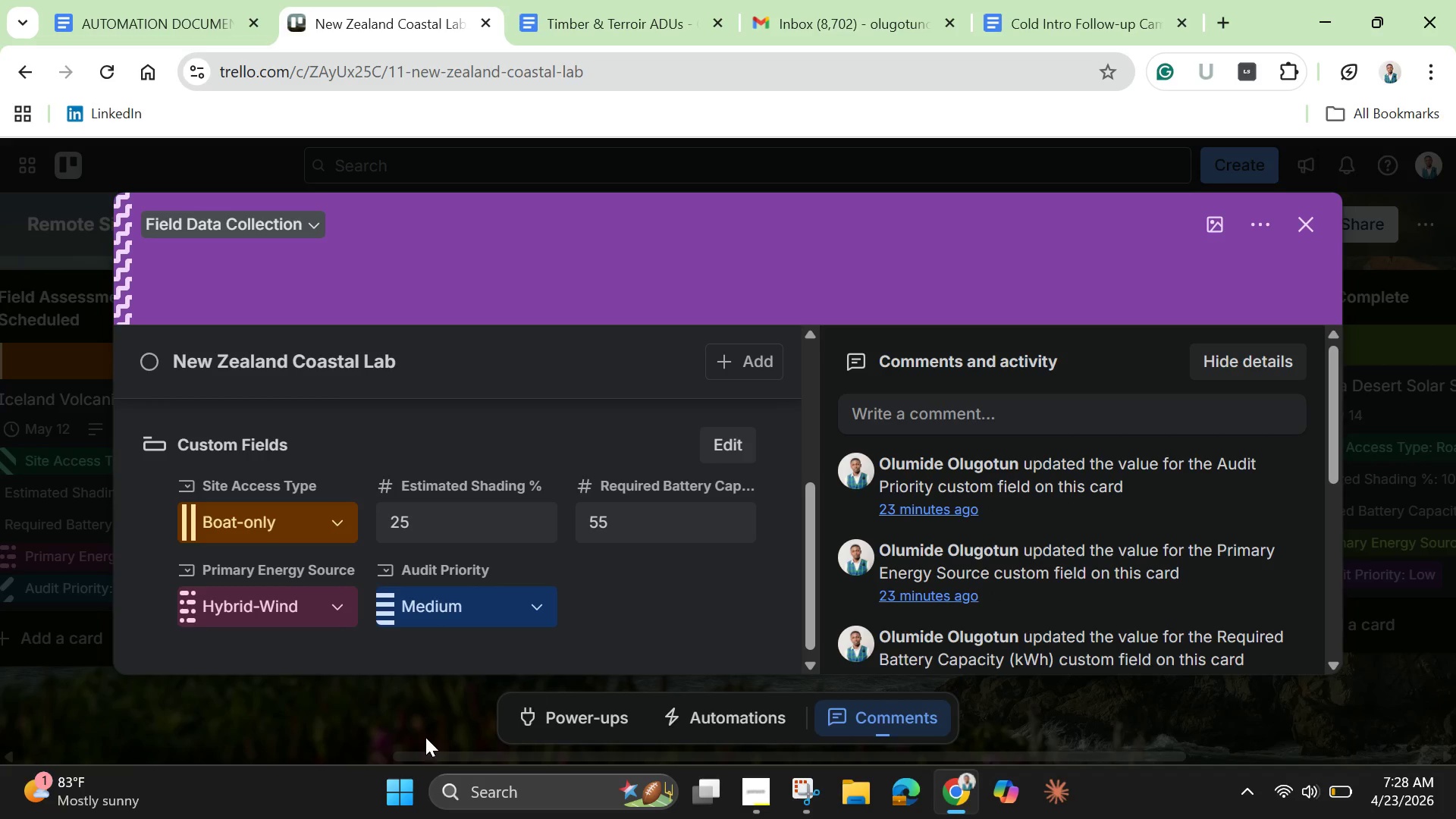 
left_click([386, 725])
 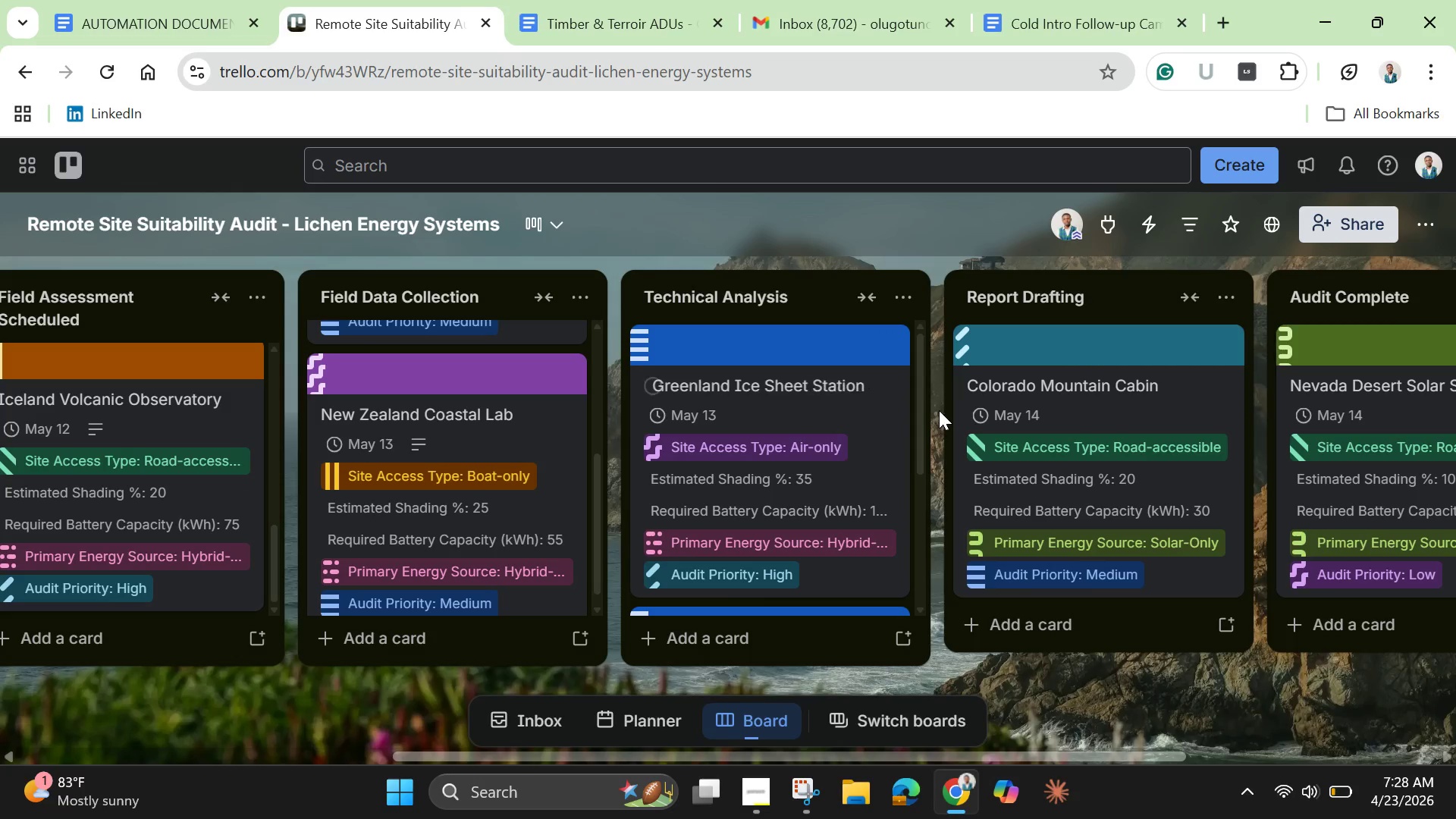 
left_click_drag(start_coordinate=[922, 423], to_coordinate=[952, 552])
 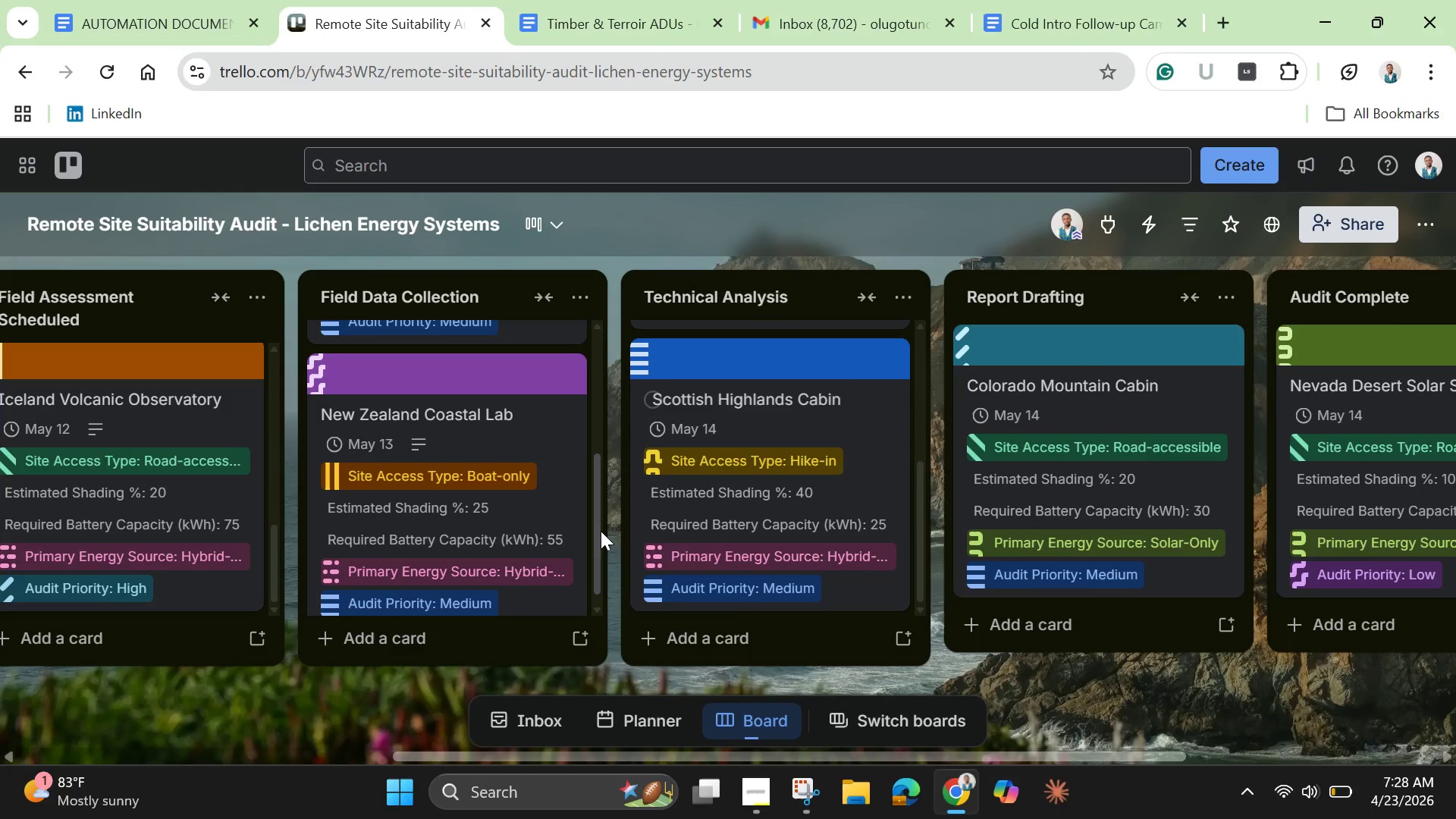 
left_click_drag(start_coordinate=[601, 531], to_coordinate=[589, 377])
 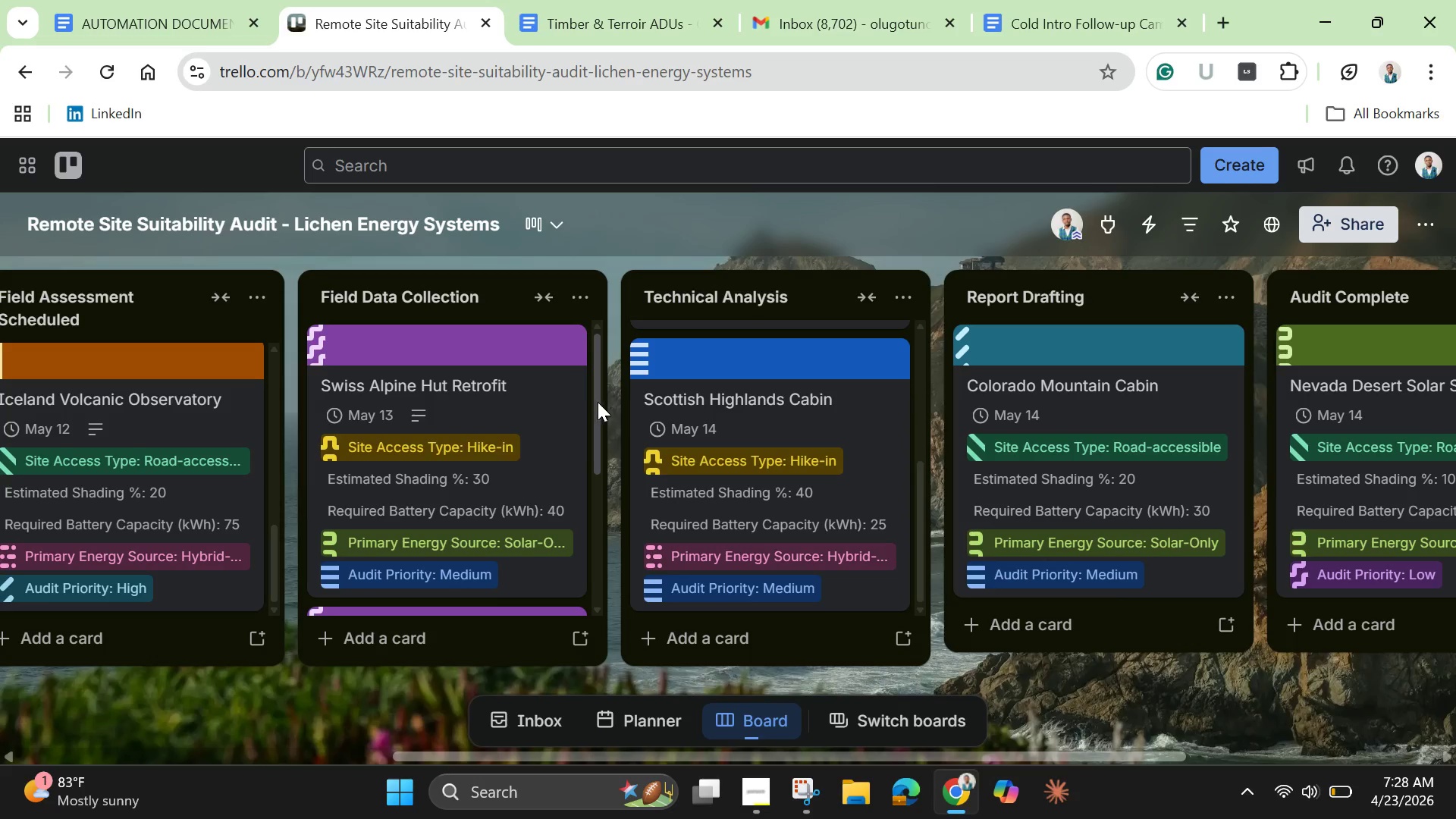 
left_click_drag(start_coordinate=[598, 403], to_coordinate=[669, 585])
 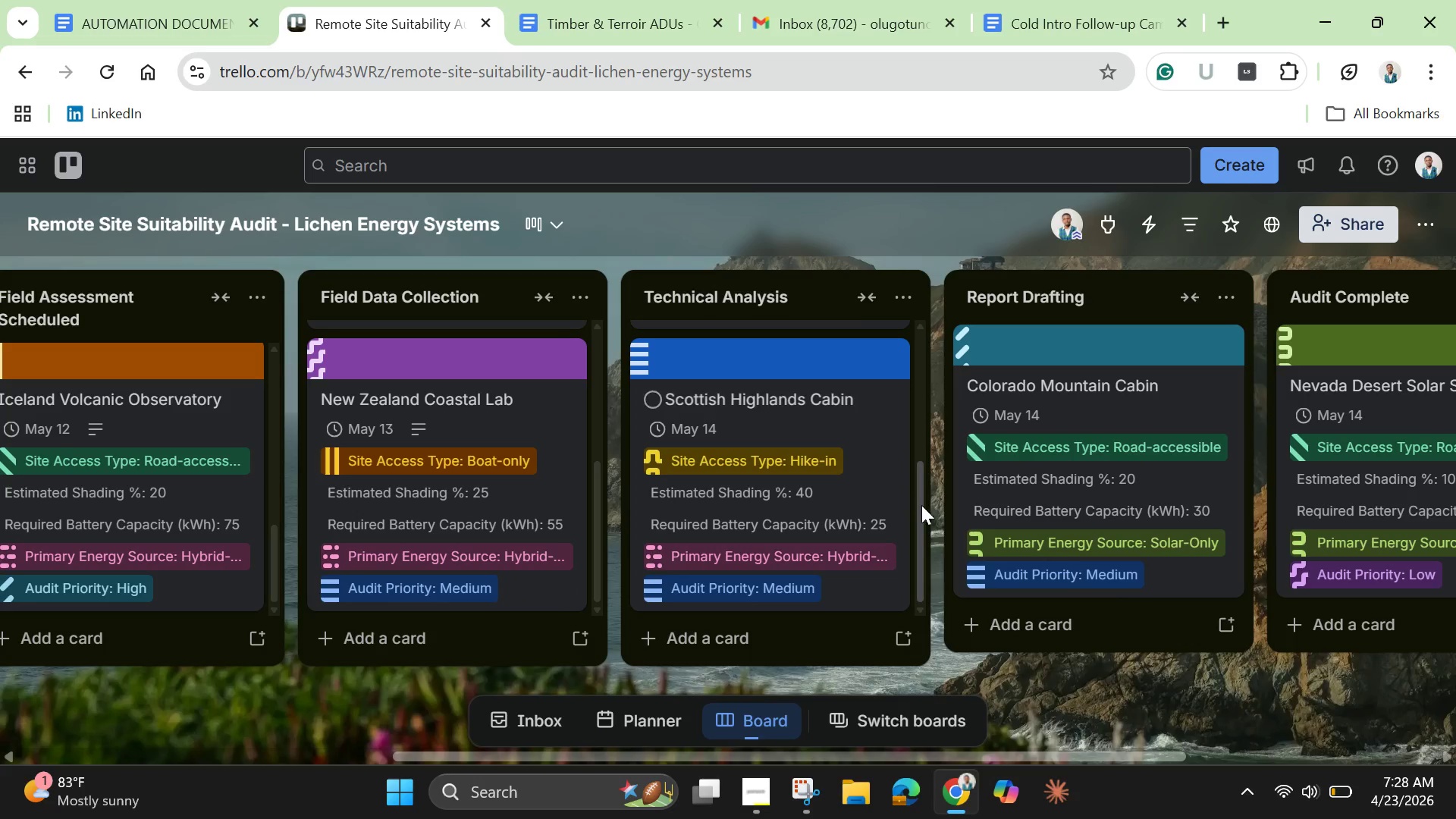 
left_click_drag(start_coordinate=[924, 510], to_coordinate=[900, 347])
 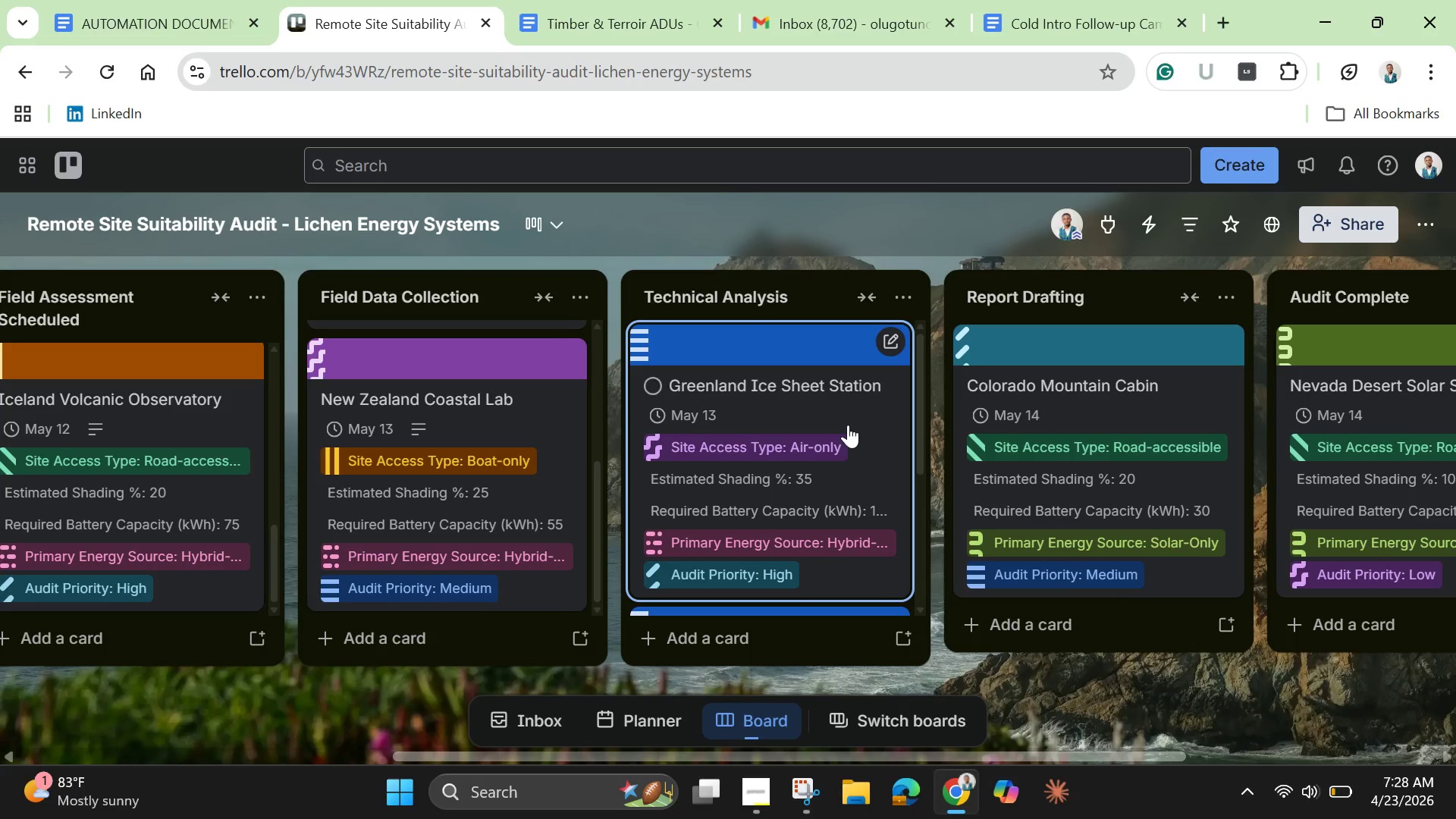 
left_click([848, 425])
 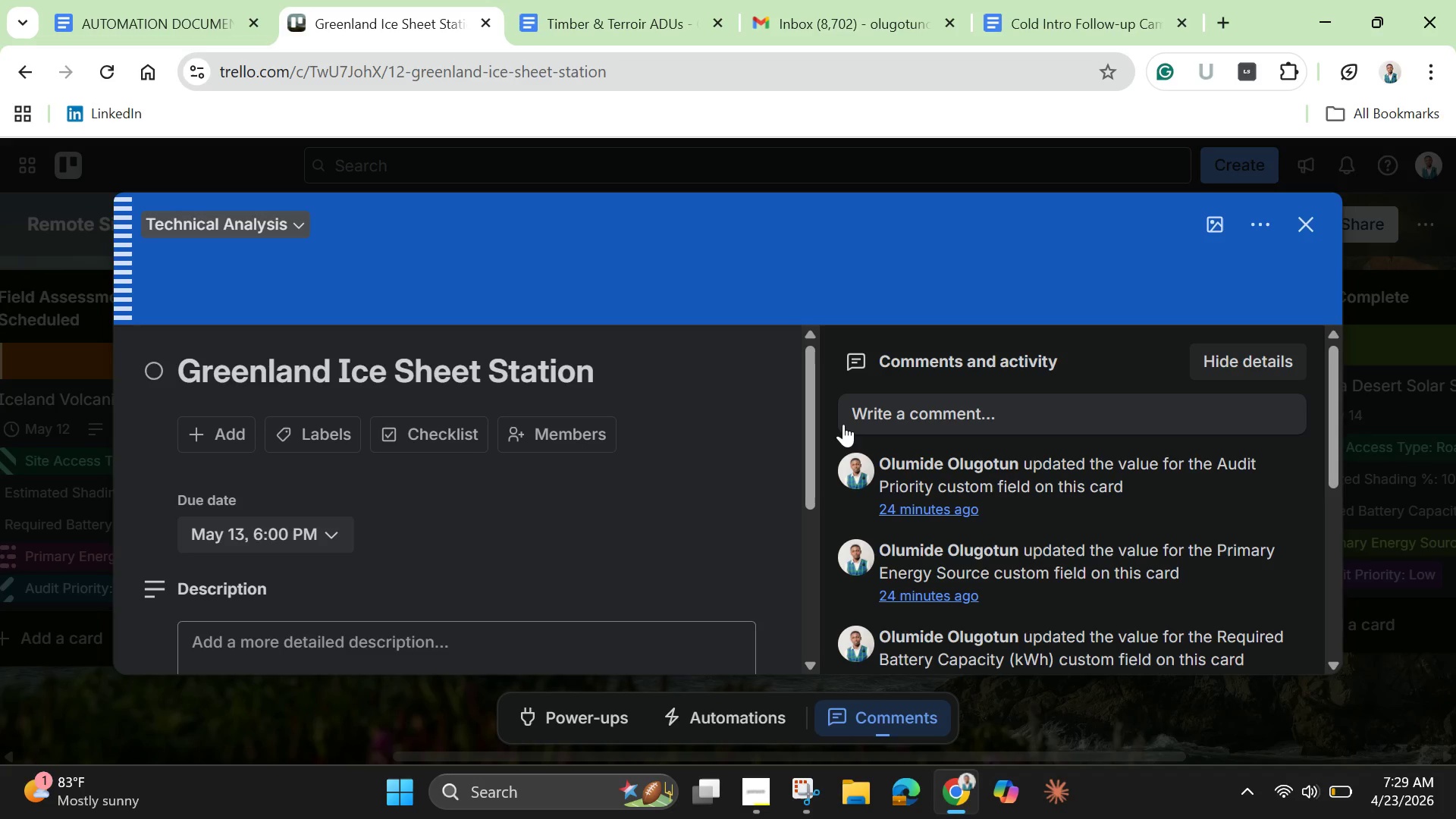 
wait(16.8)
 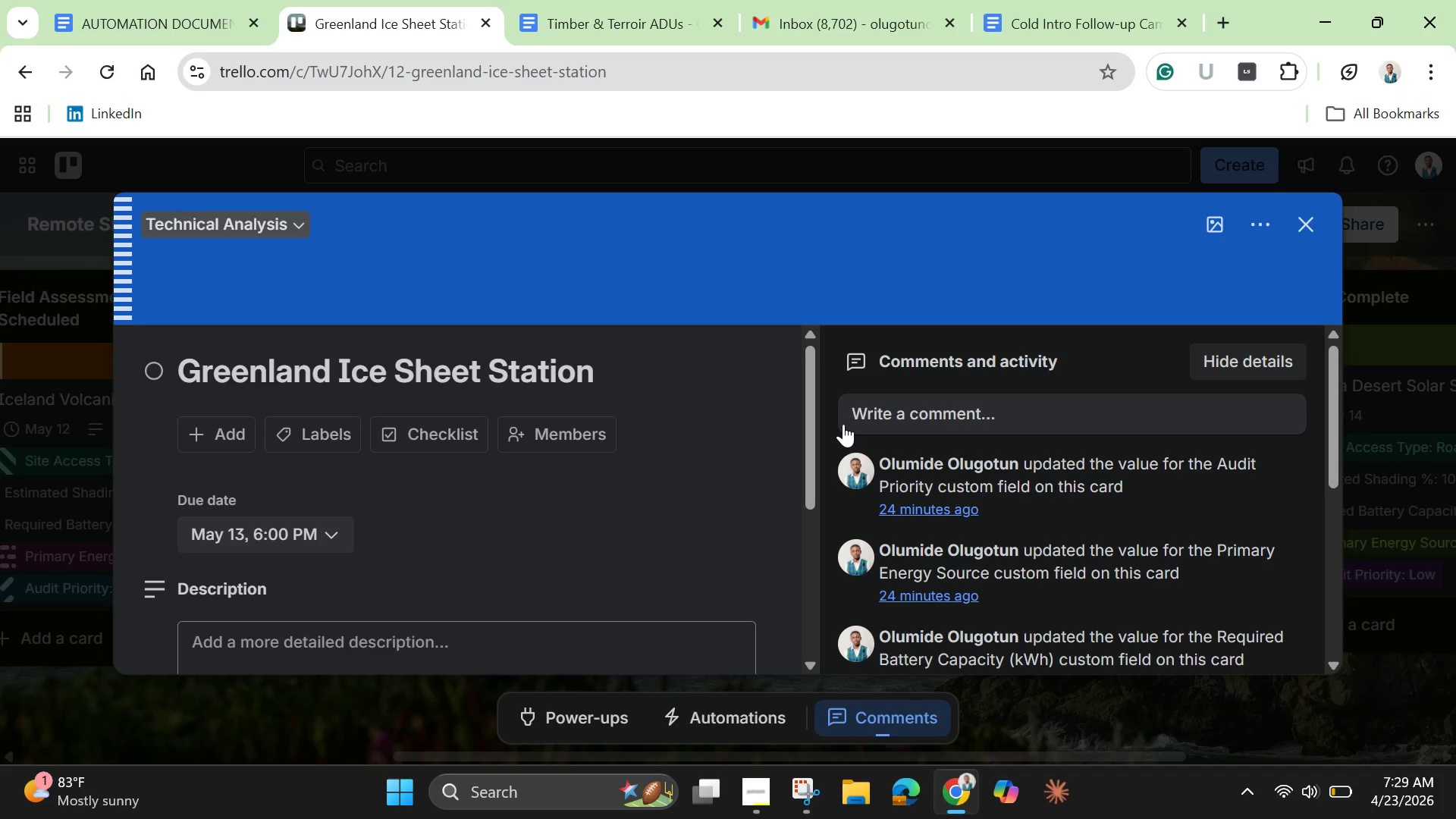 
type(Extreme environment audit focusing on energy redundancy and minin)
 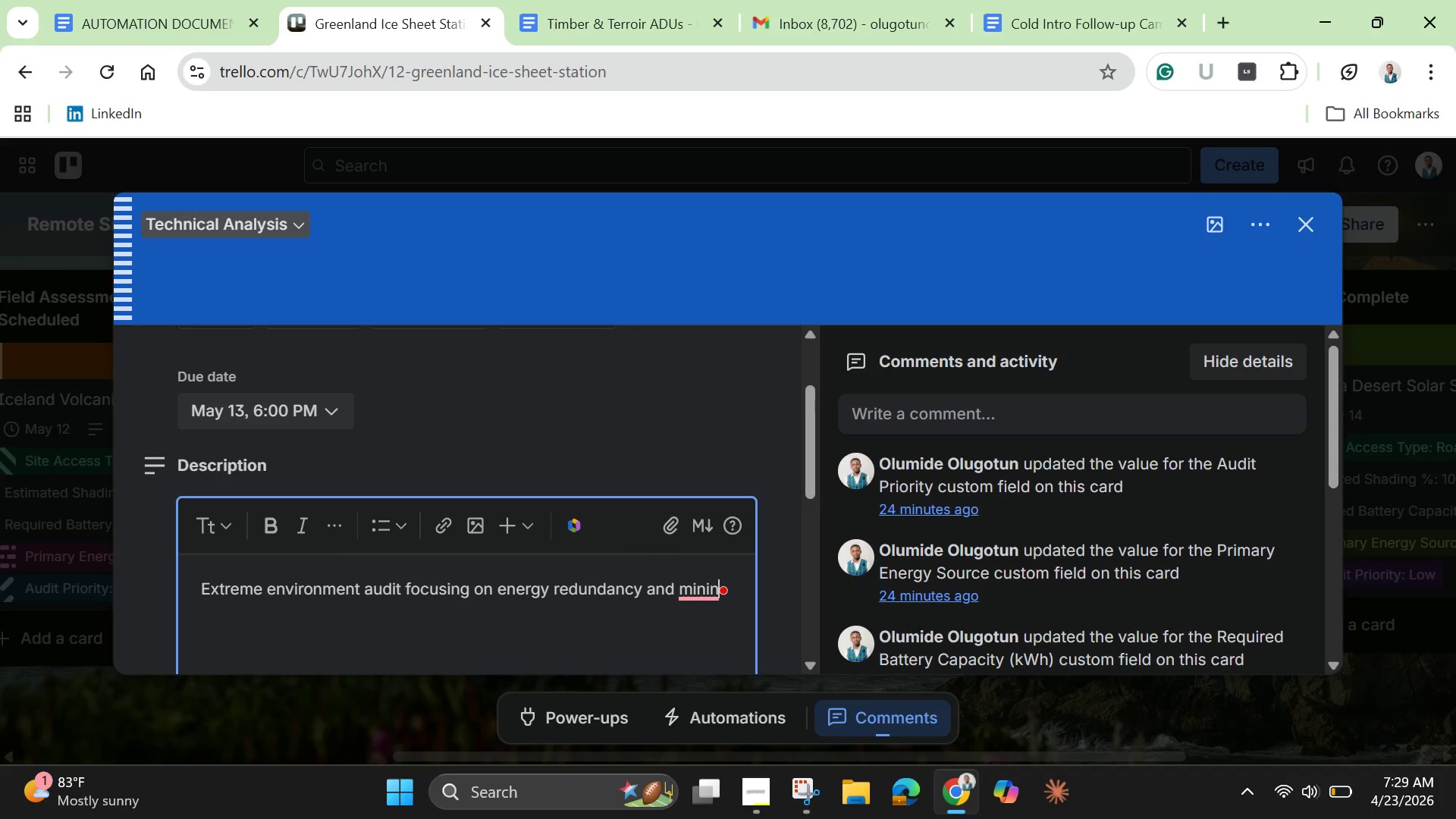 
type(mal m)
 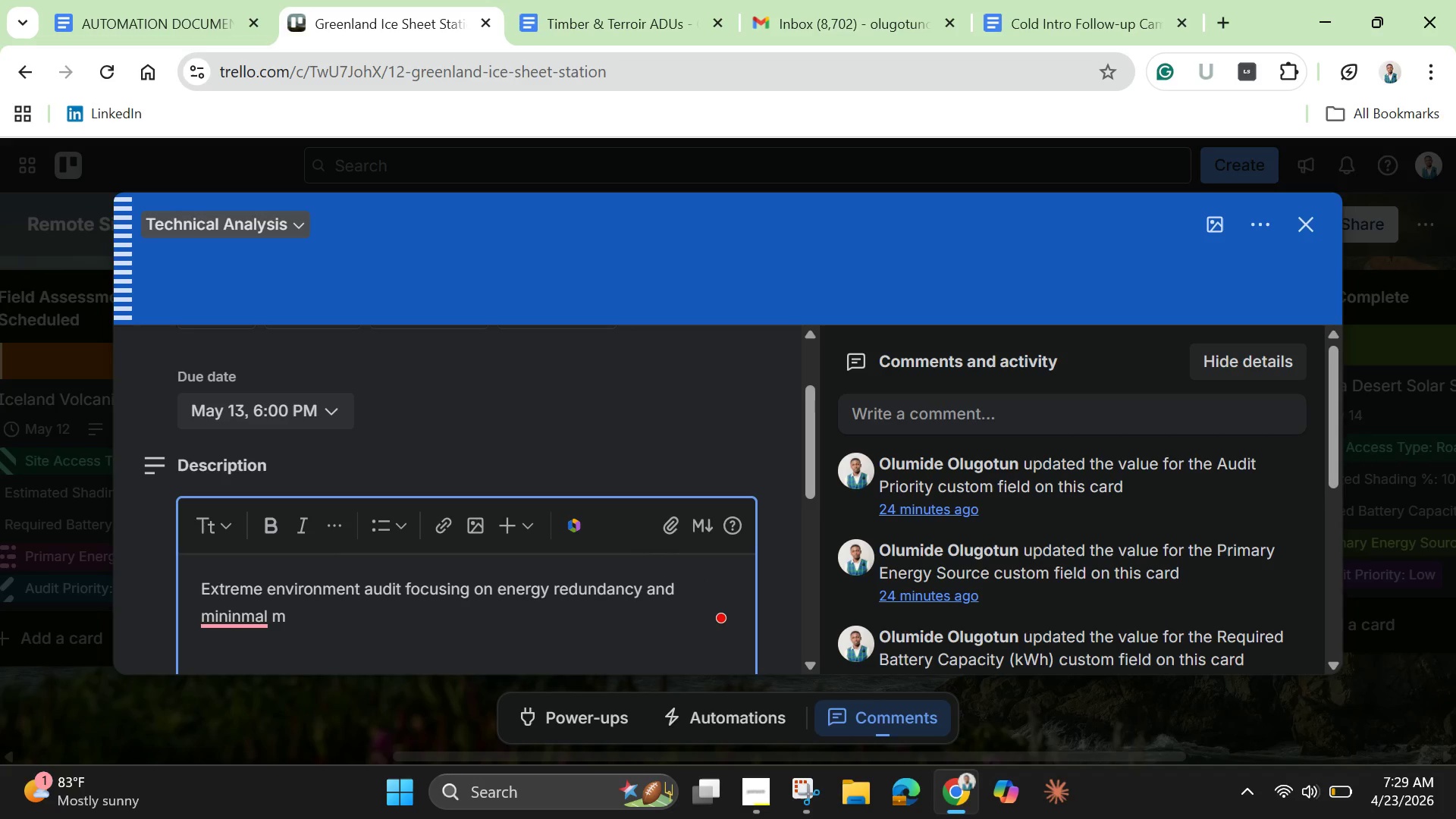 
type(aintenance system design. )
 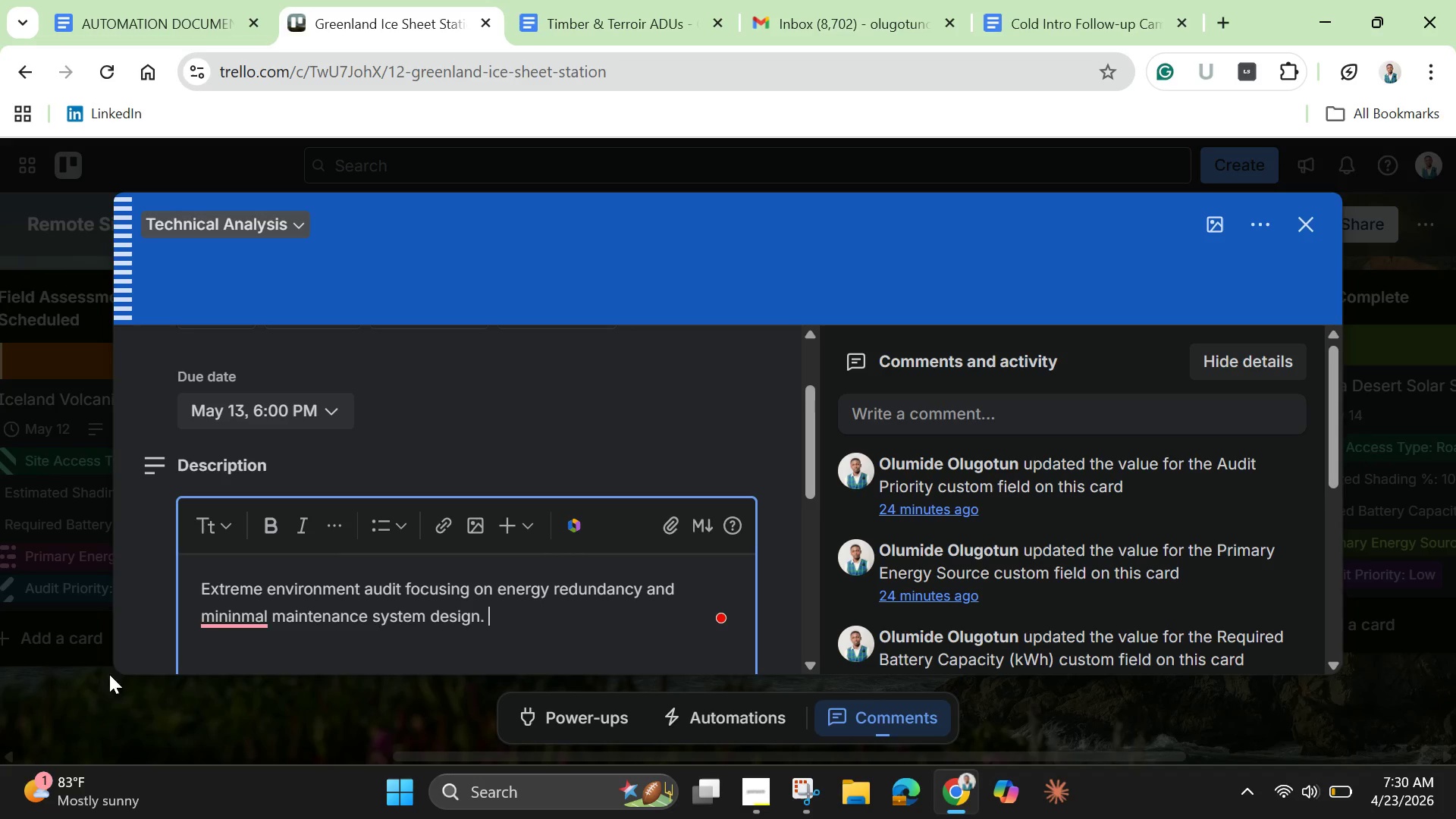 
left_click([232, 607])
 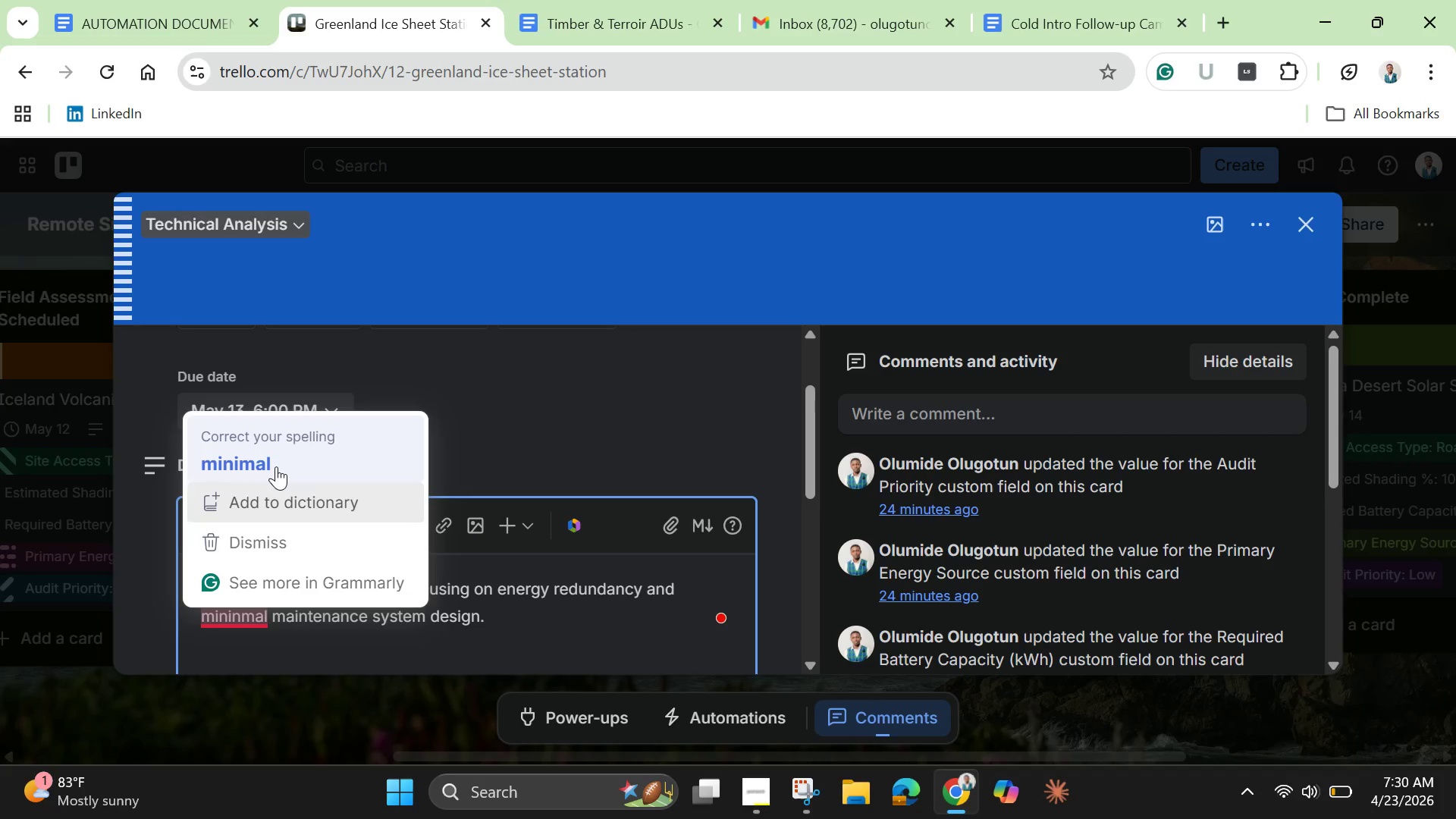 
left_click([276, 463])
 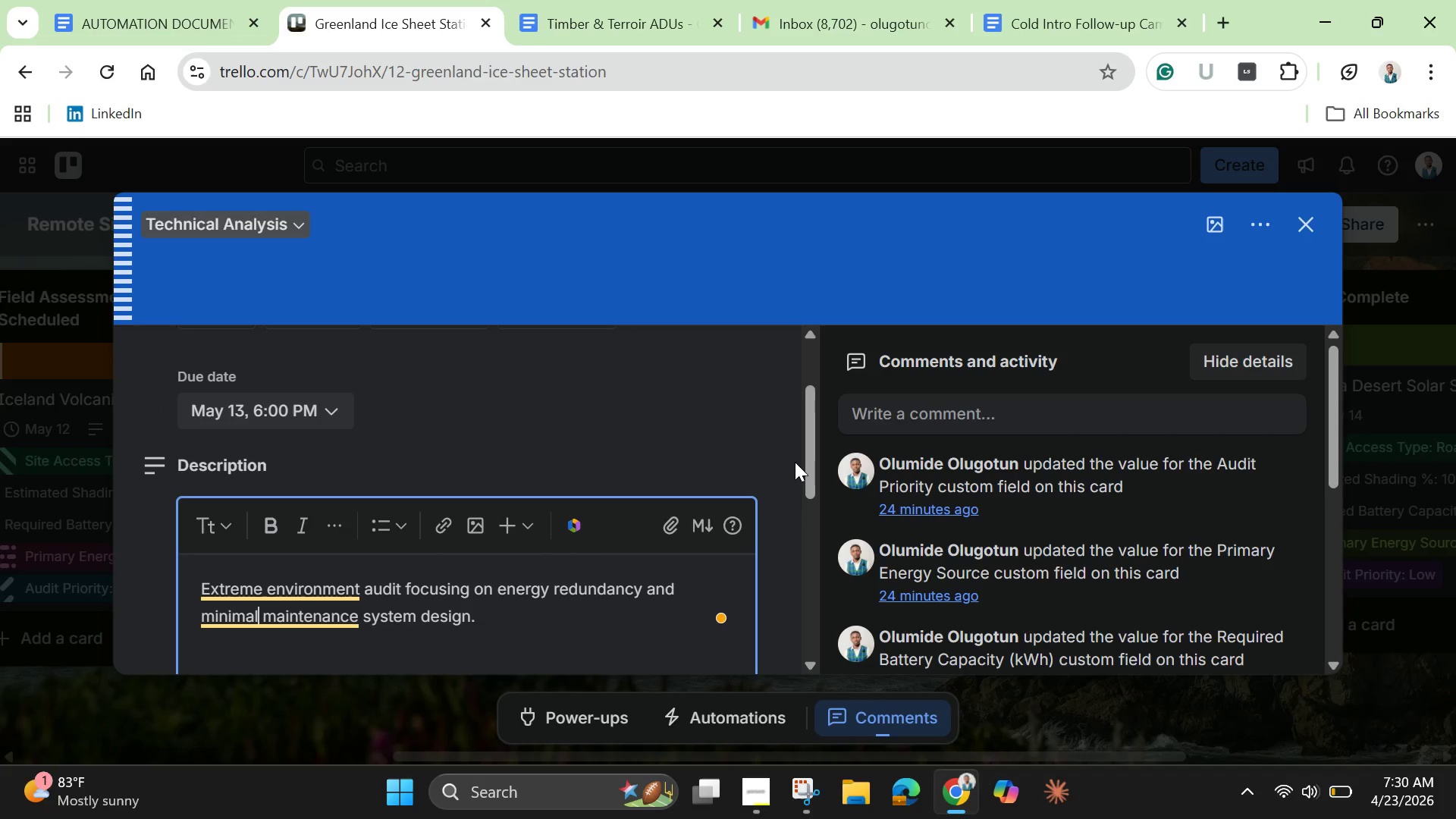 
left_click([786, 466])
 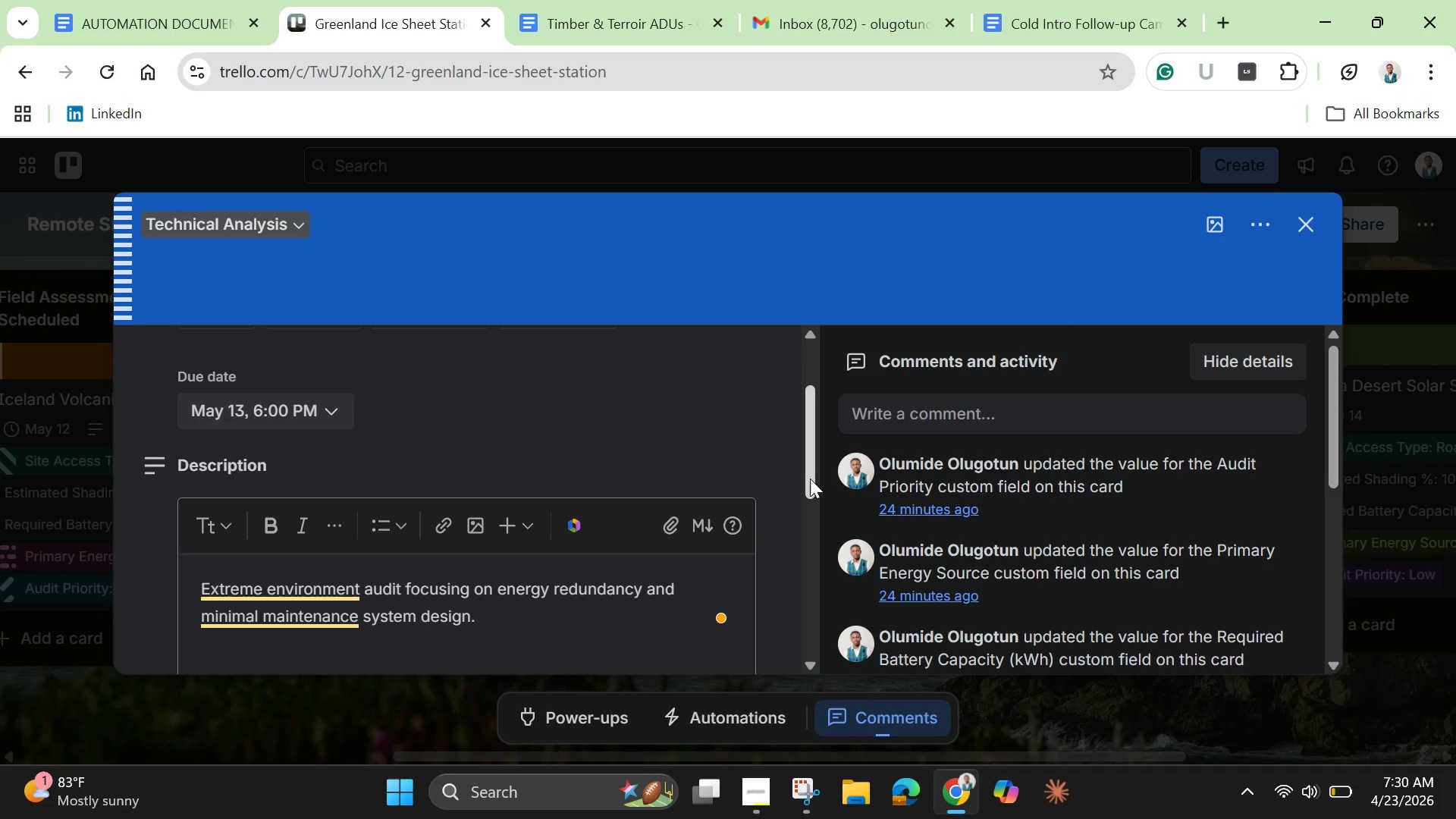 
left_click_drag(start_coordinate=[807, 477], to_coordinate=[824, 559])
 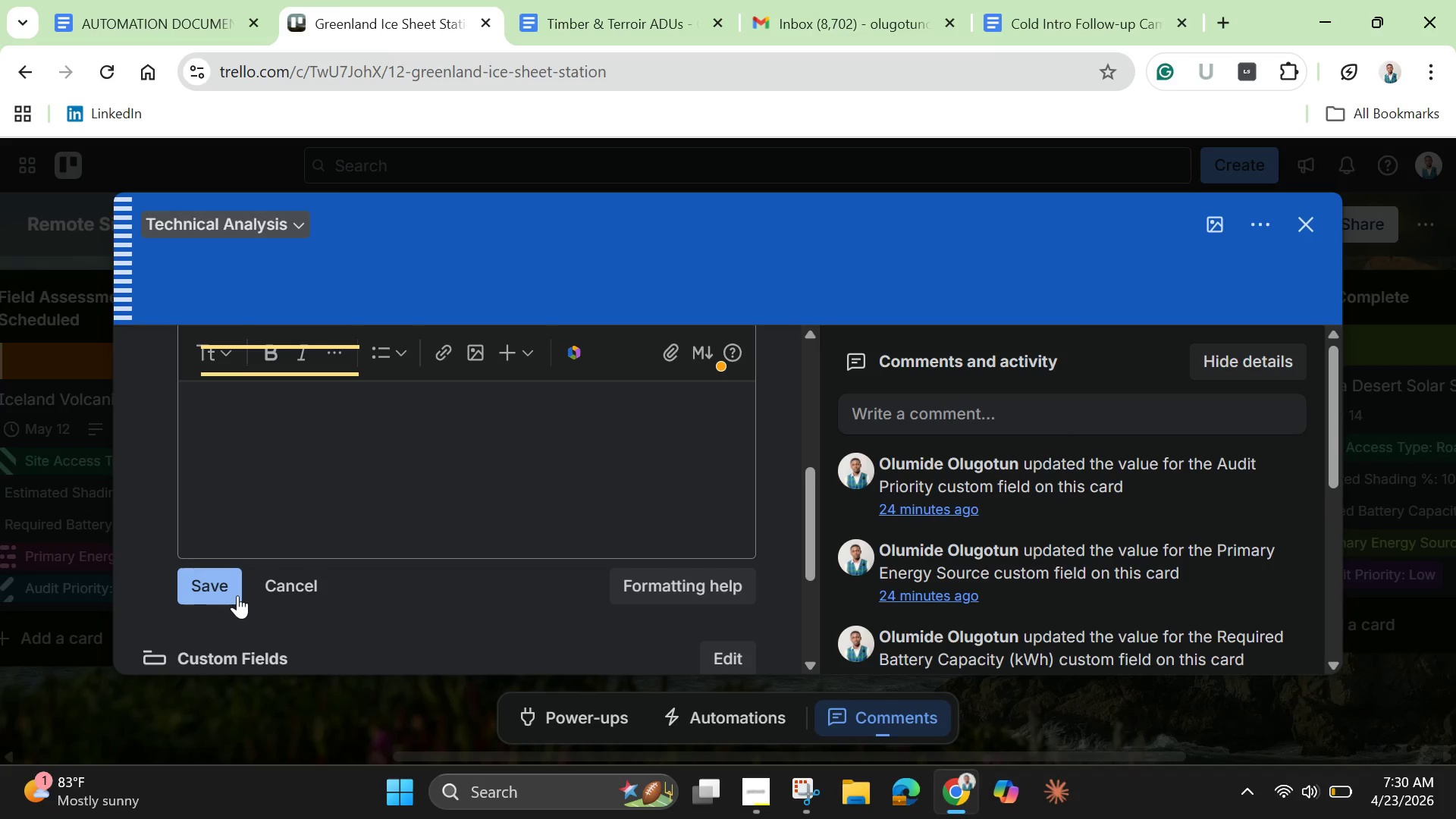 
left_click([237, 595])
 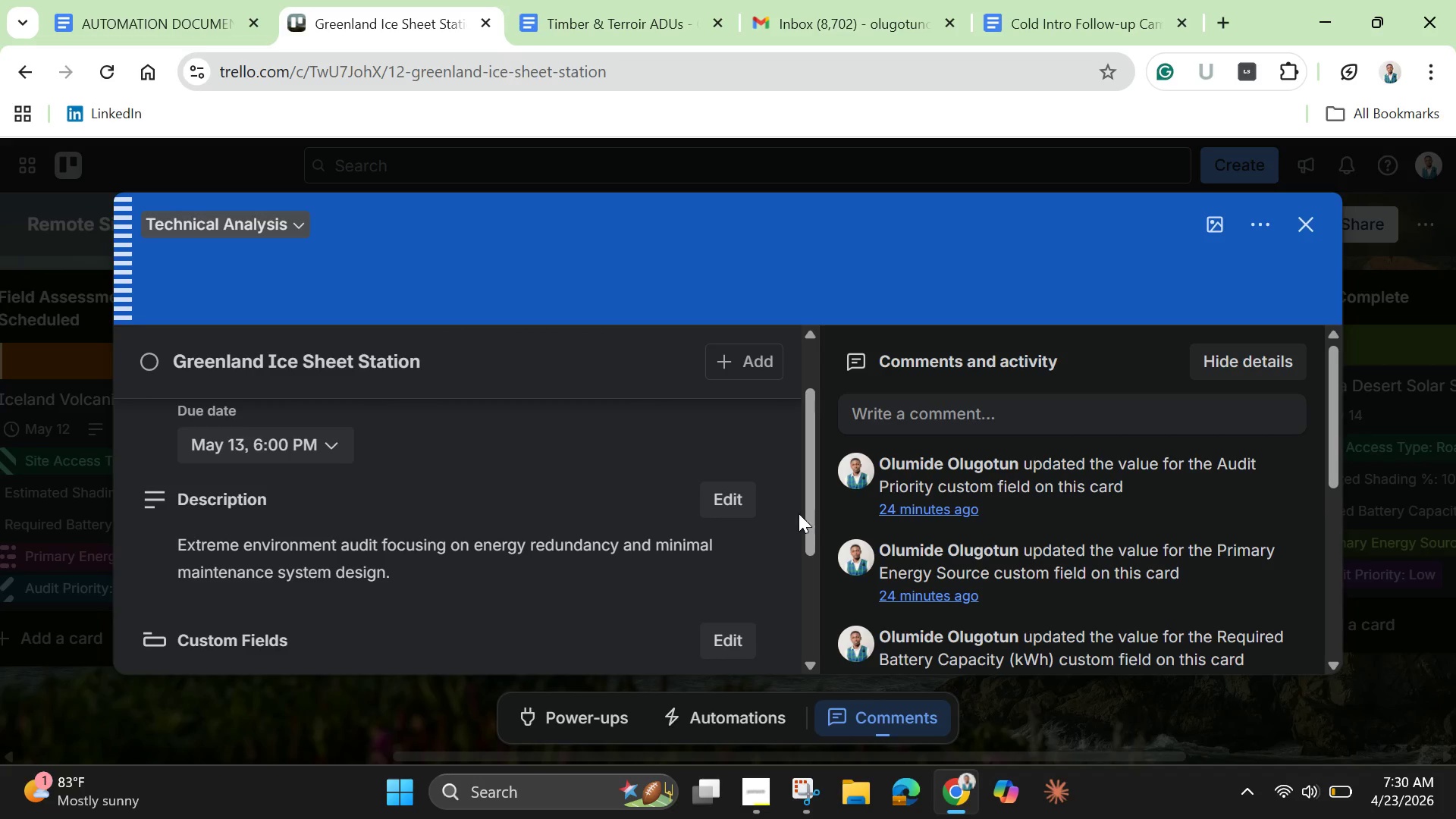 
left_click_drag(start_coordinate=[808, 519], to_coordinate=[817, 557])
 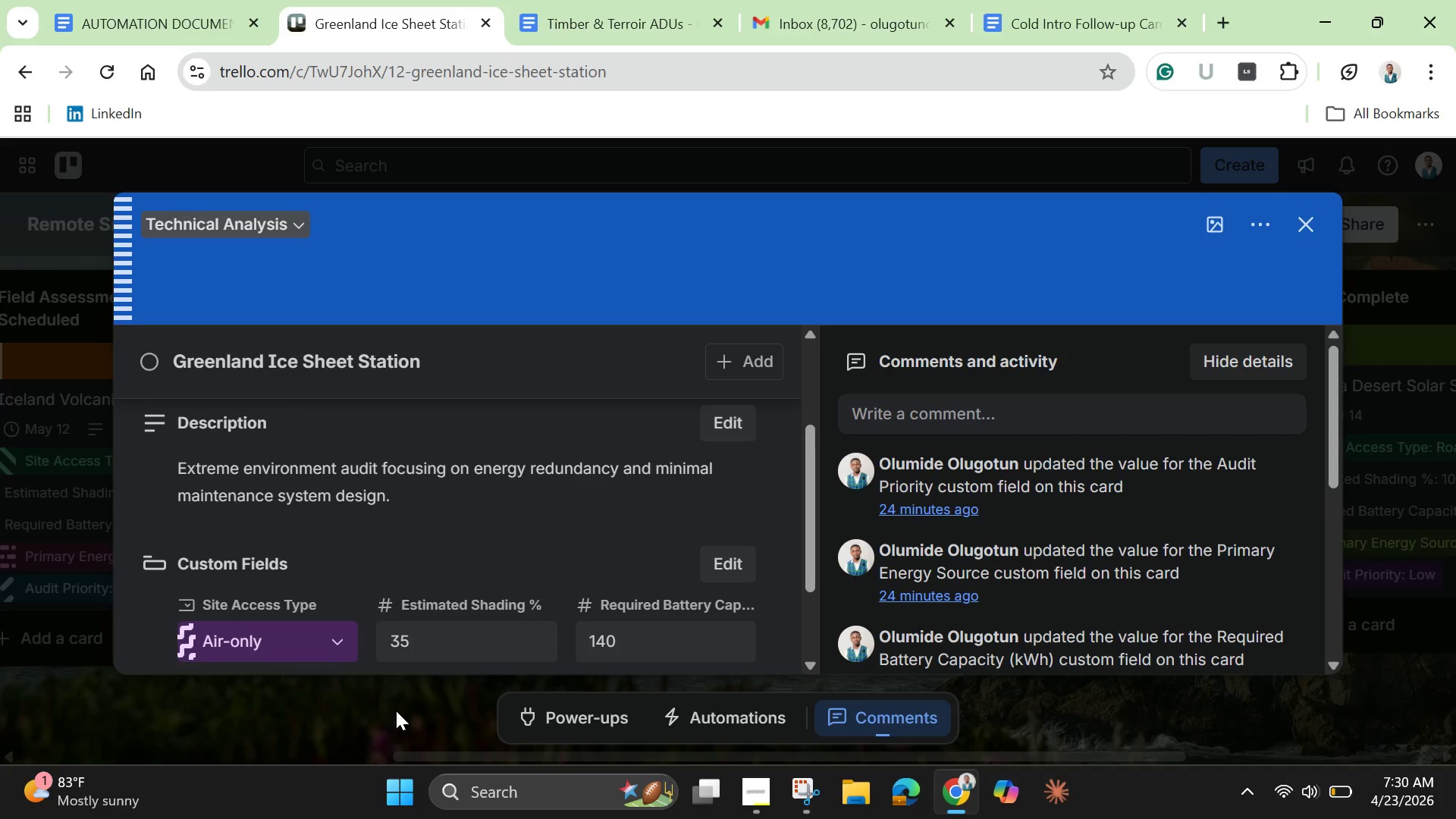 
left_click([396, 711])
 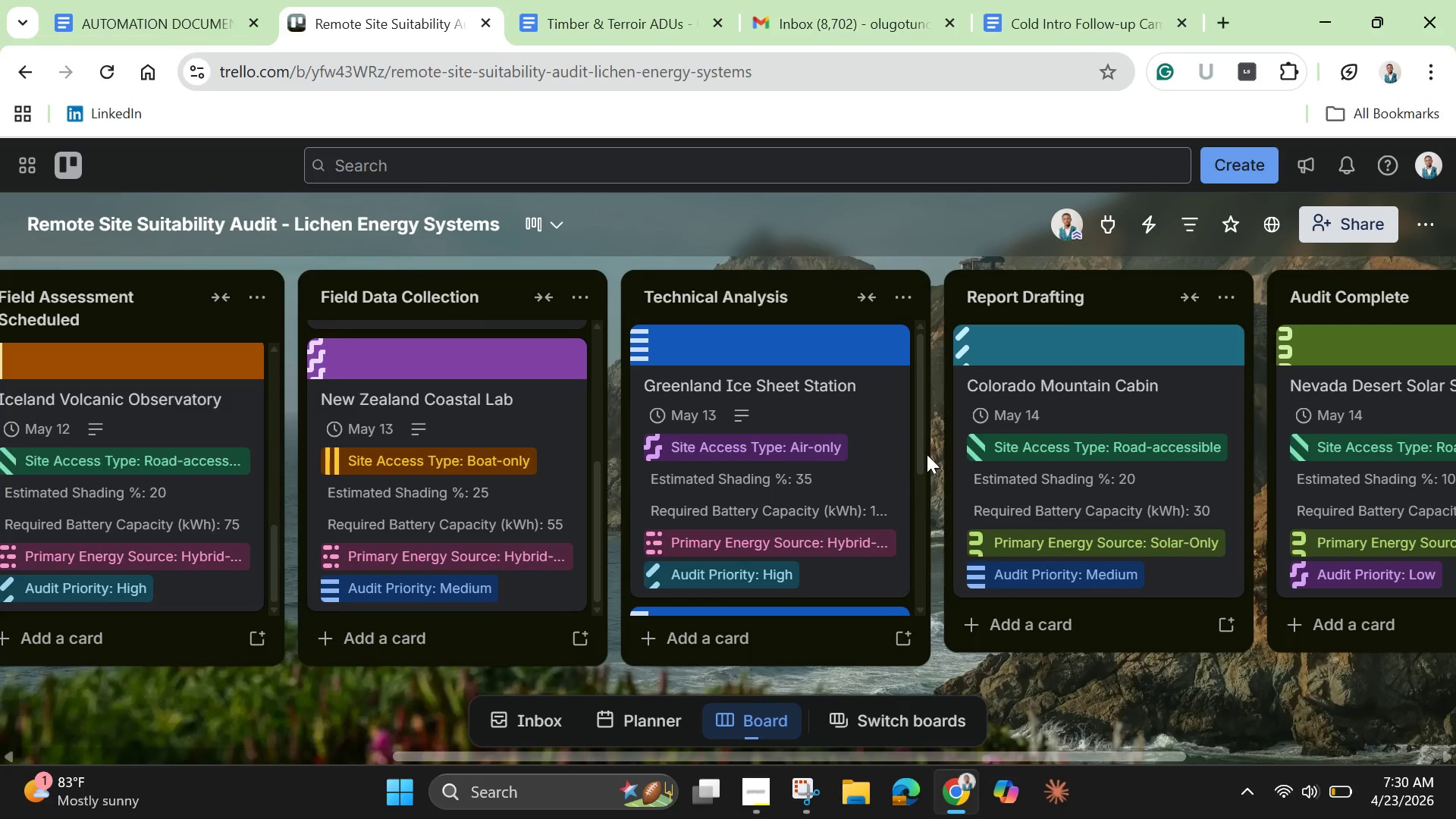 
wait(5.48)
 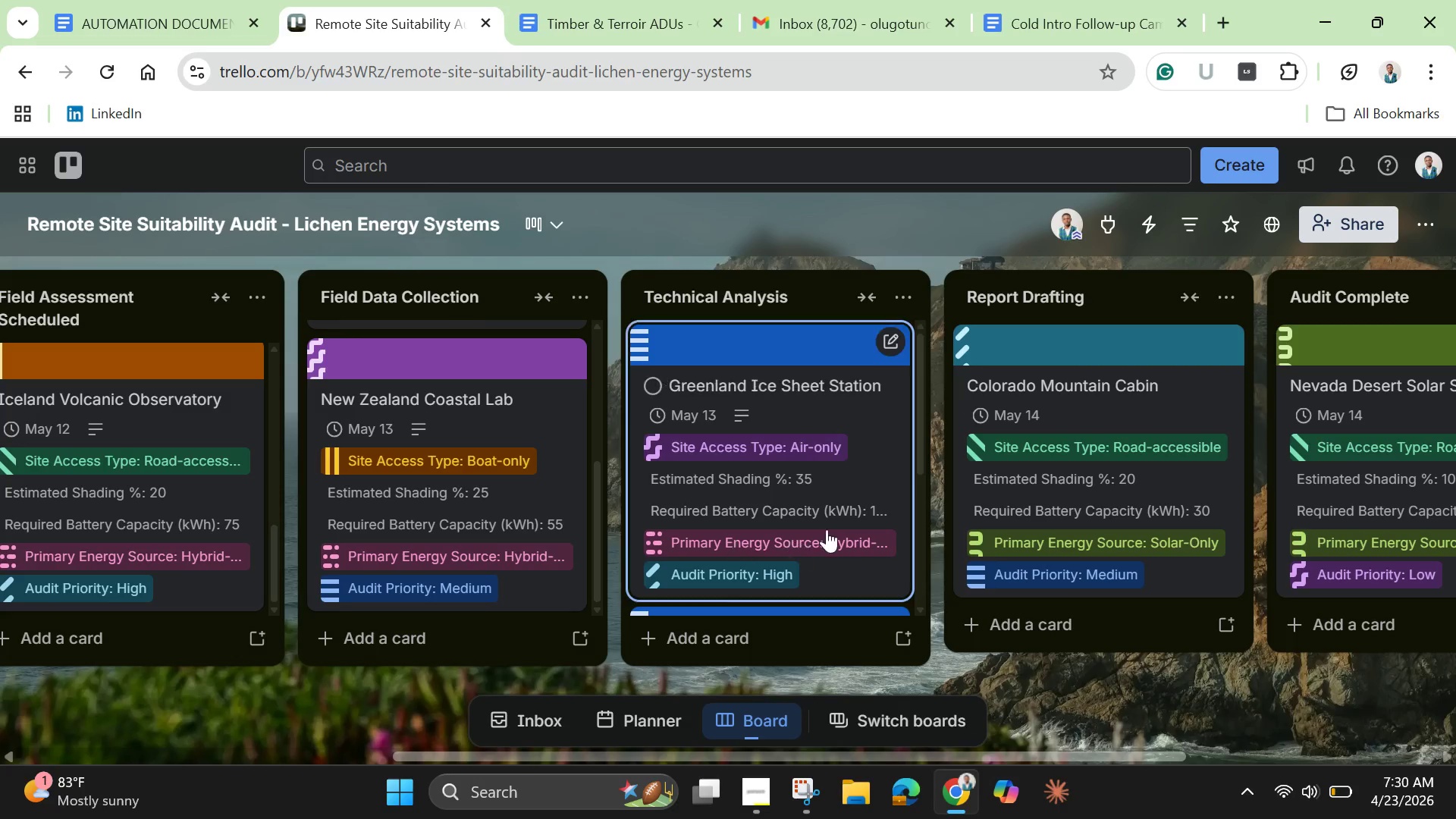 
left_click_drag(start_coordinate=[921, 460], to_coordinate=[944, 570])
 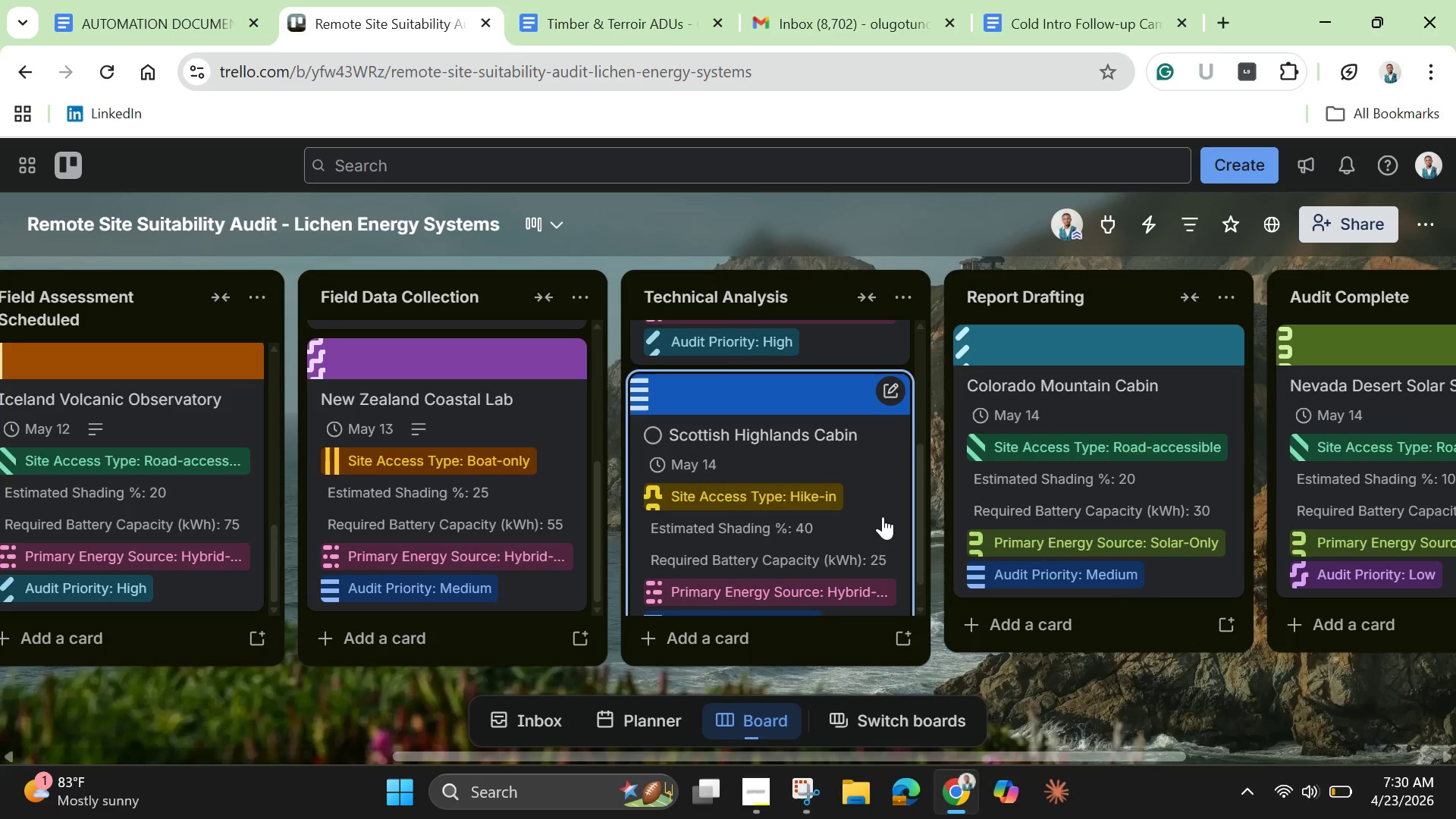 
left_click([883, 516])
 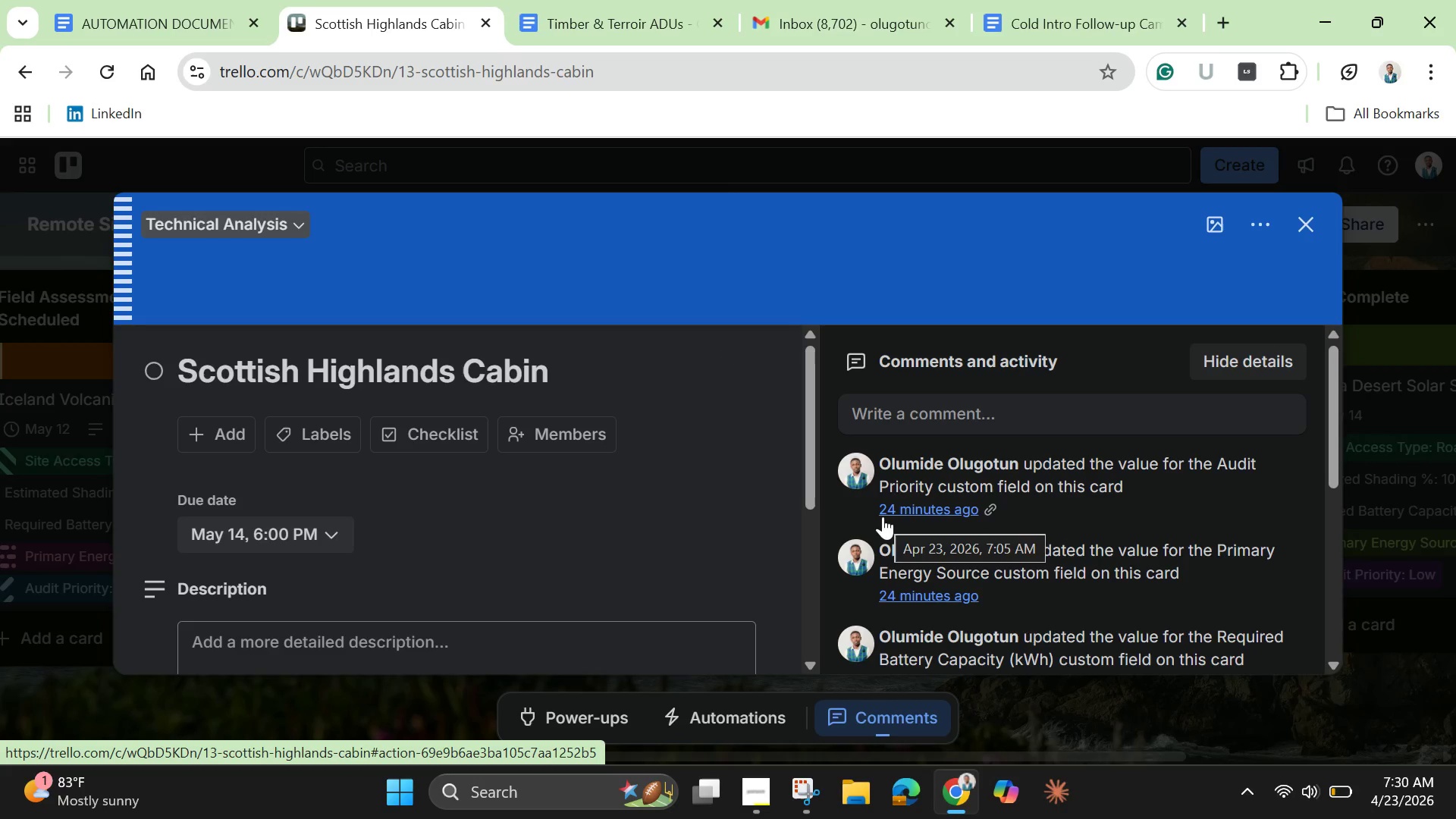 
wait(7.52)
 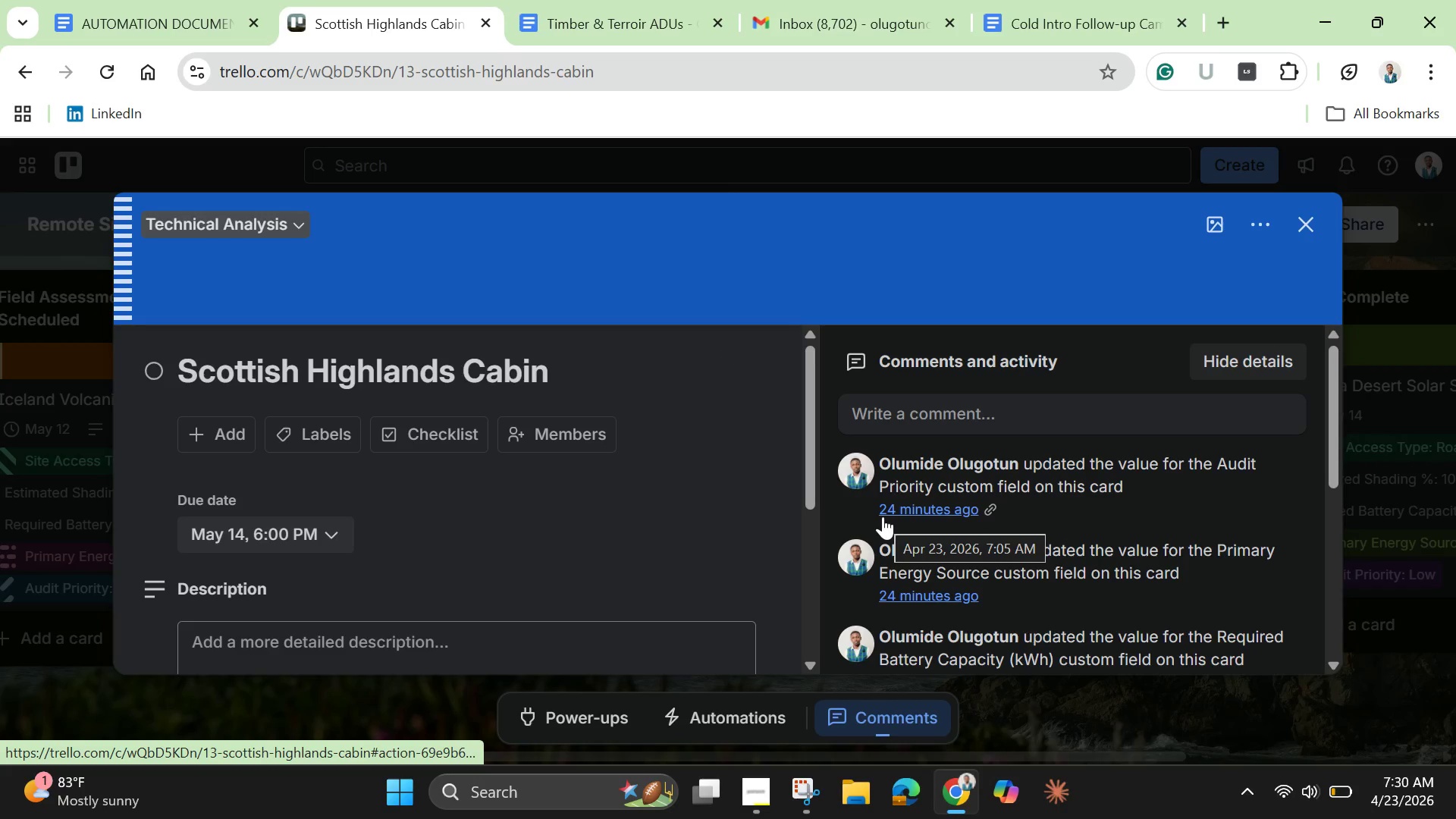 
left_click([634, 644])
 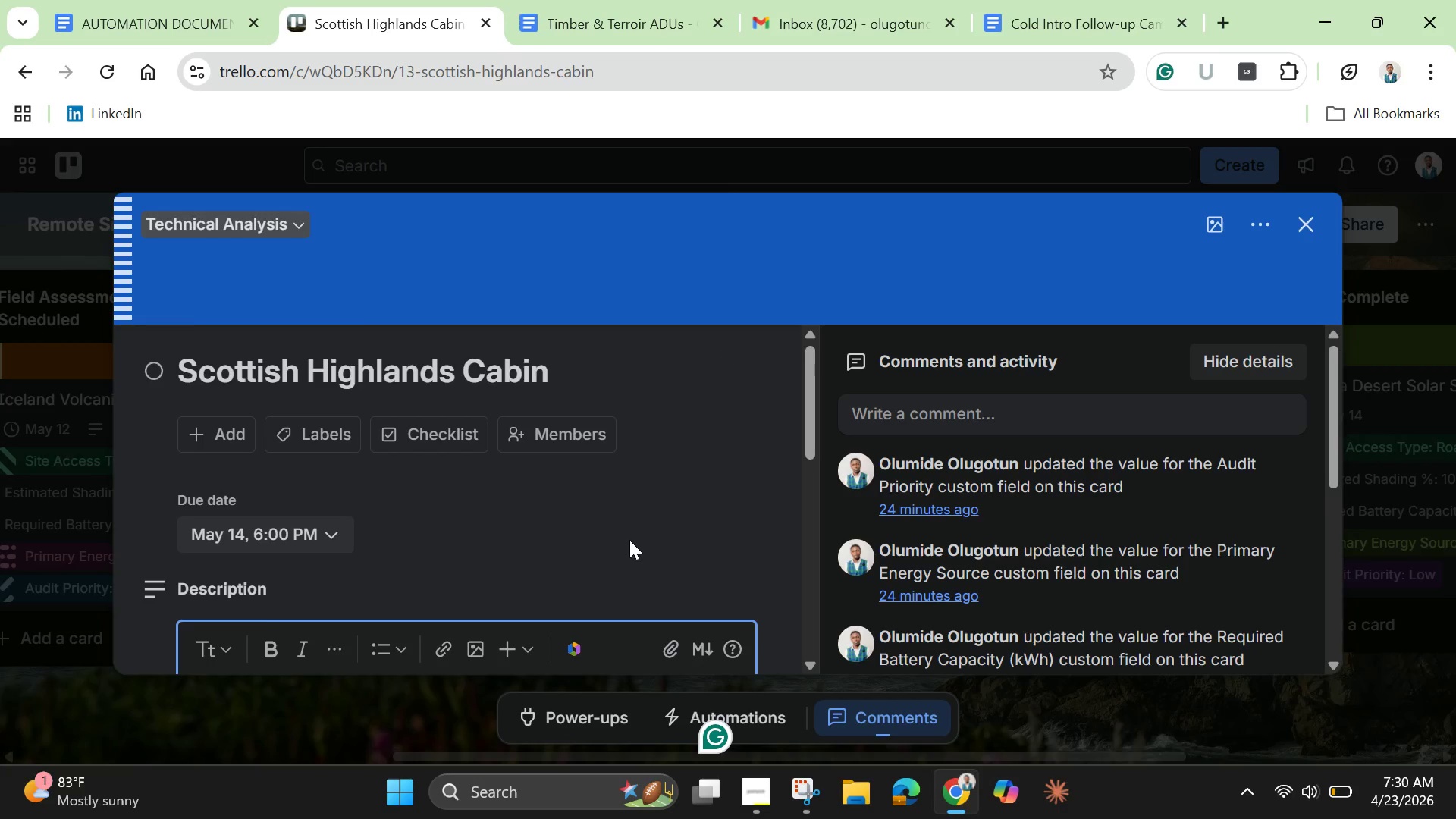 
scroll: coordinate [626, 530], scroll_direction: down, amount: 2.0
 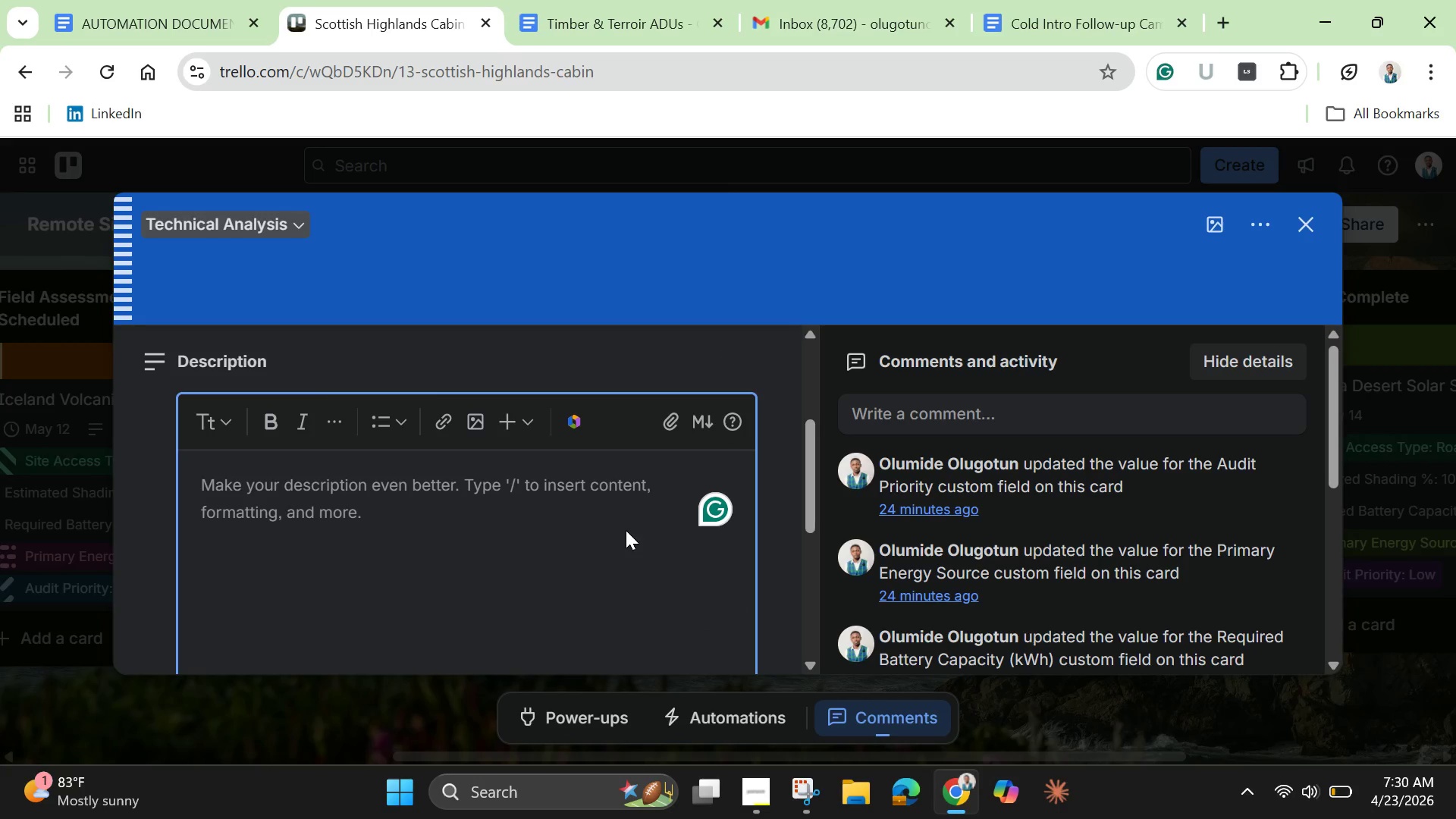 
type(Remote cabin evaluation with n)
key(Backspace)
type(moderated)
key(Backspace)
type( shading and striong wiind resources)
key(Backspace)
type( availability. )
 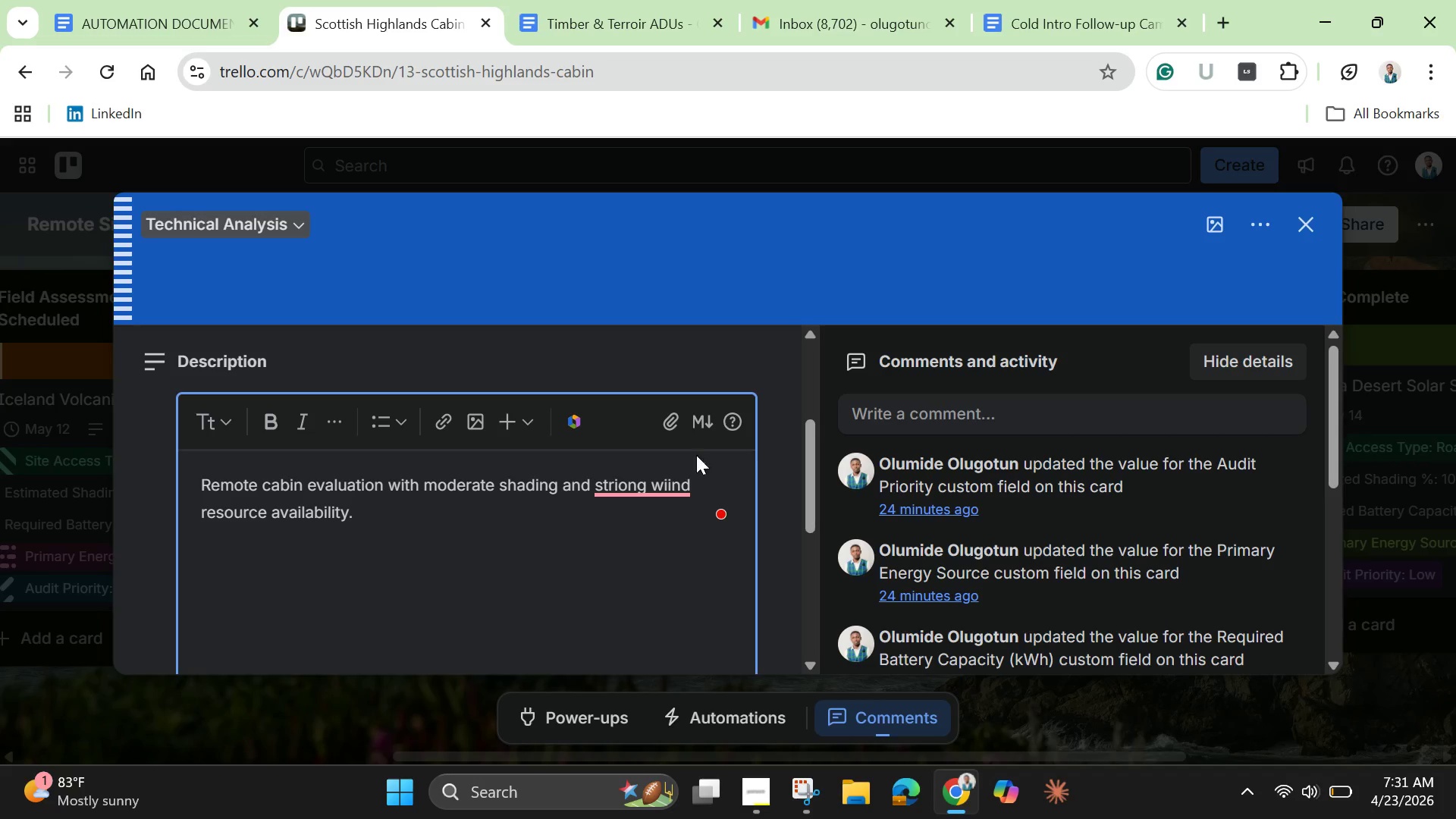 
left_click([635, 492])
 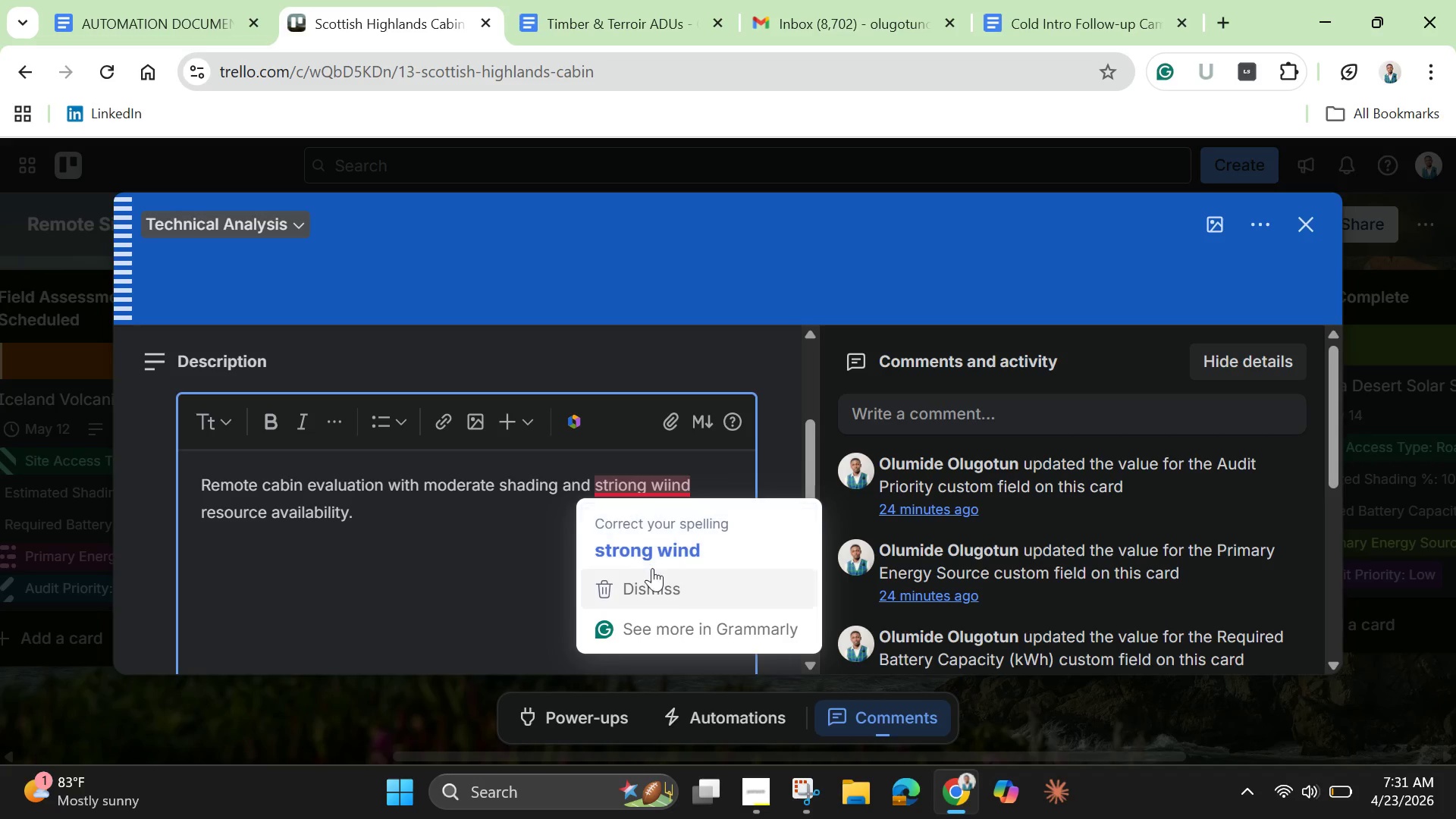 
left_click([651, 553])
 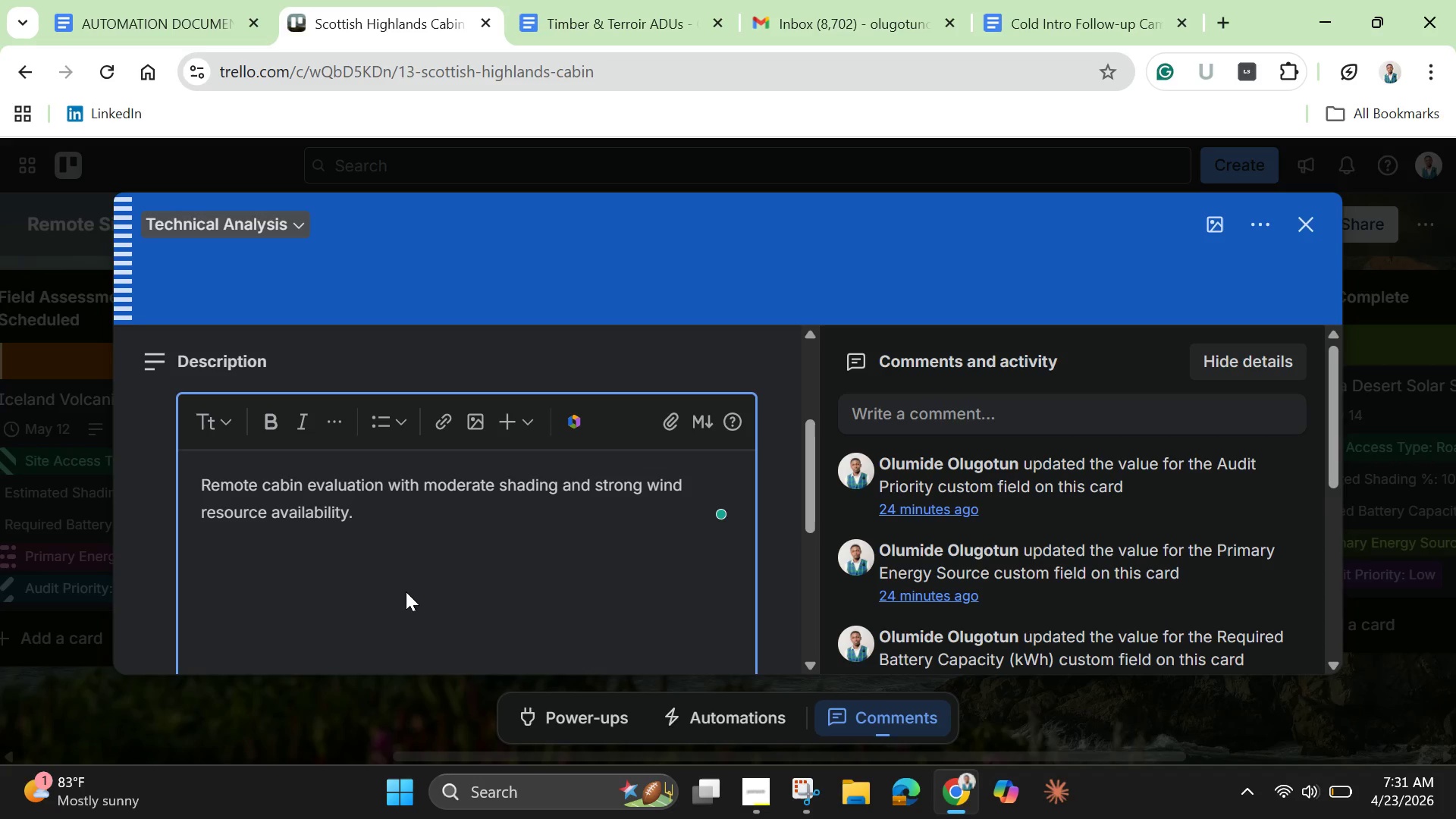 
left_click([400, 568])
 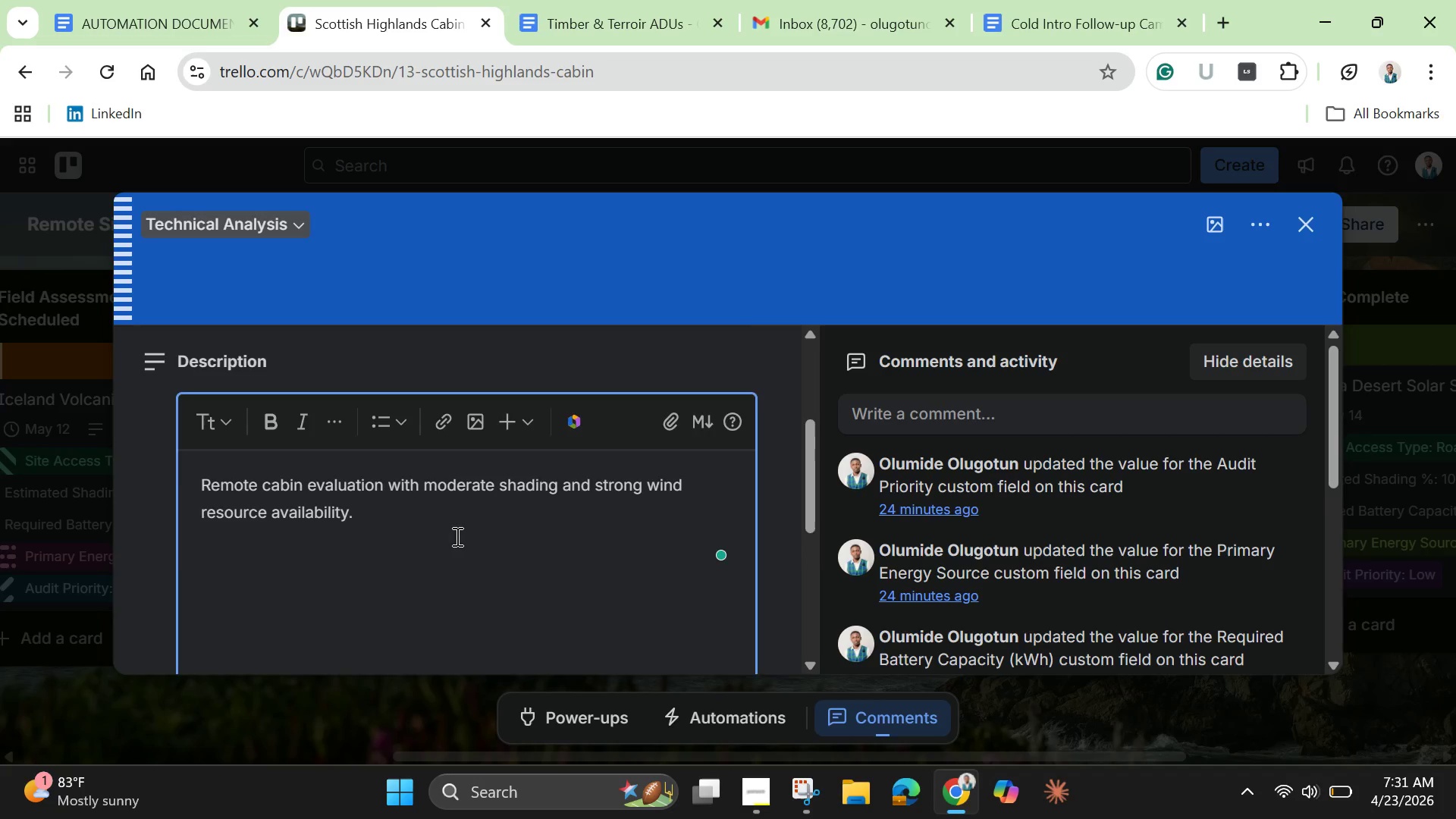 
scroll: coordinate [458, 545], scroll_direction: down, amount: 2.0
 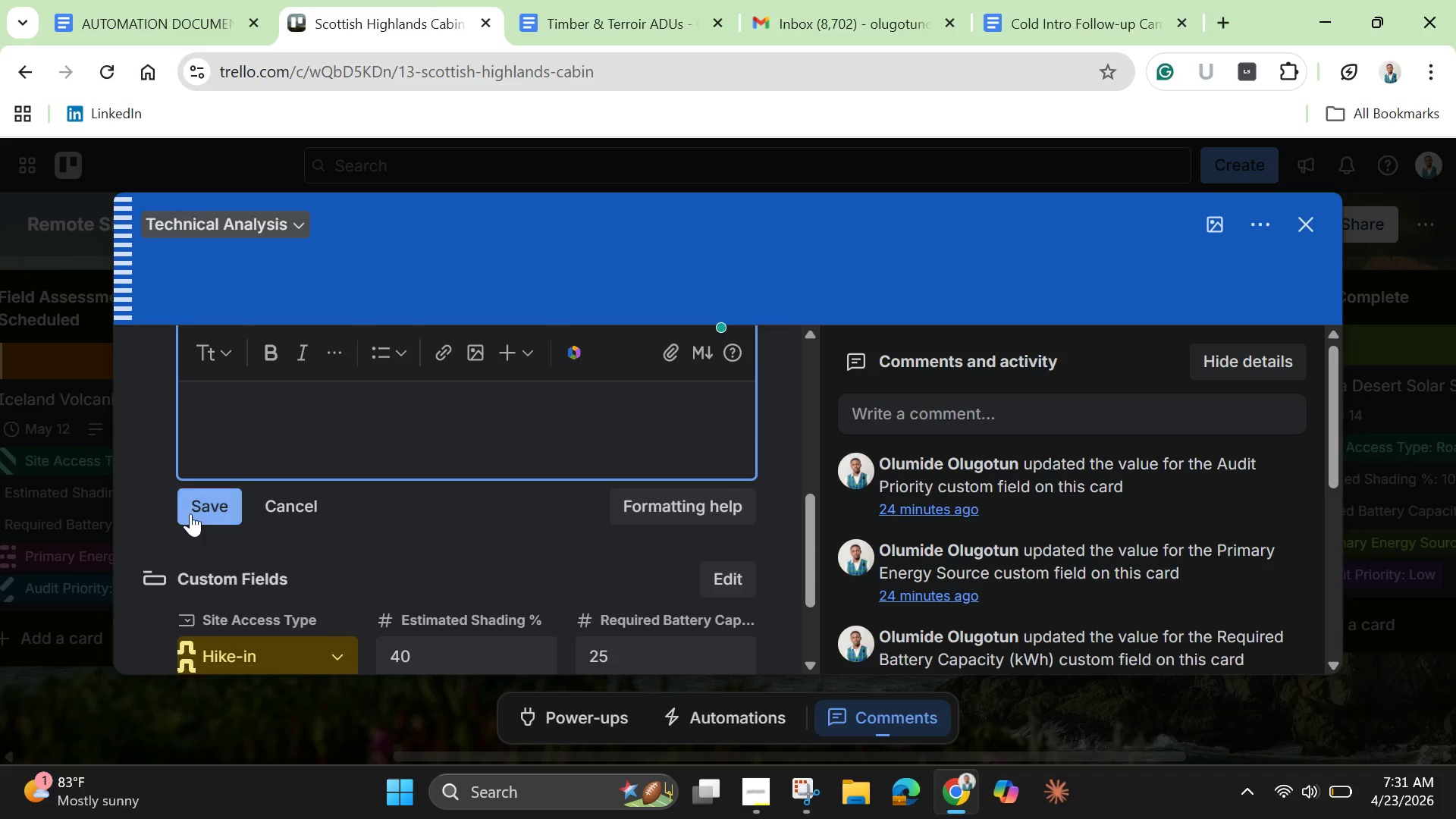 
left_click([196, 512])
 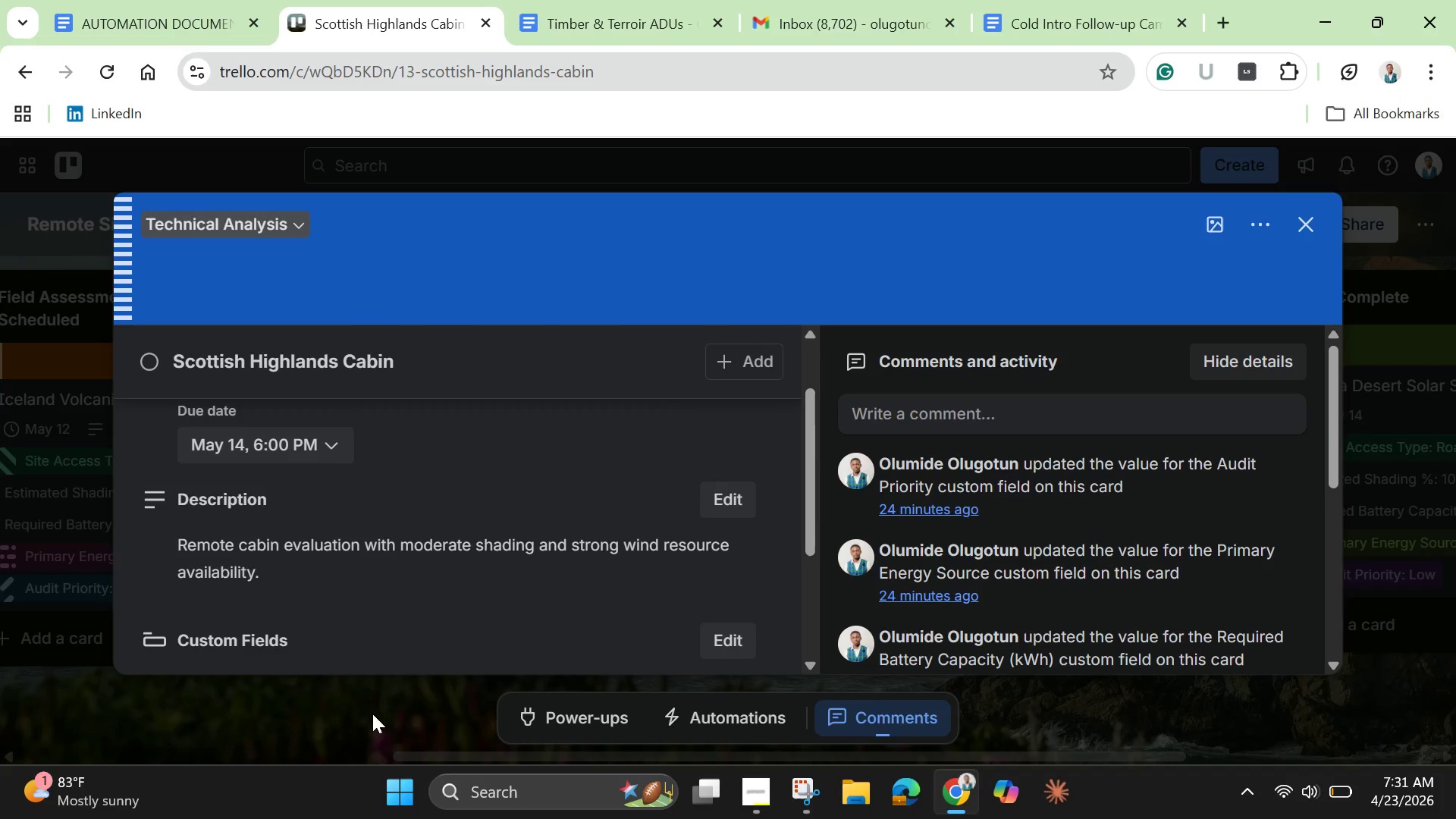 
left_click([369, 730])
 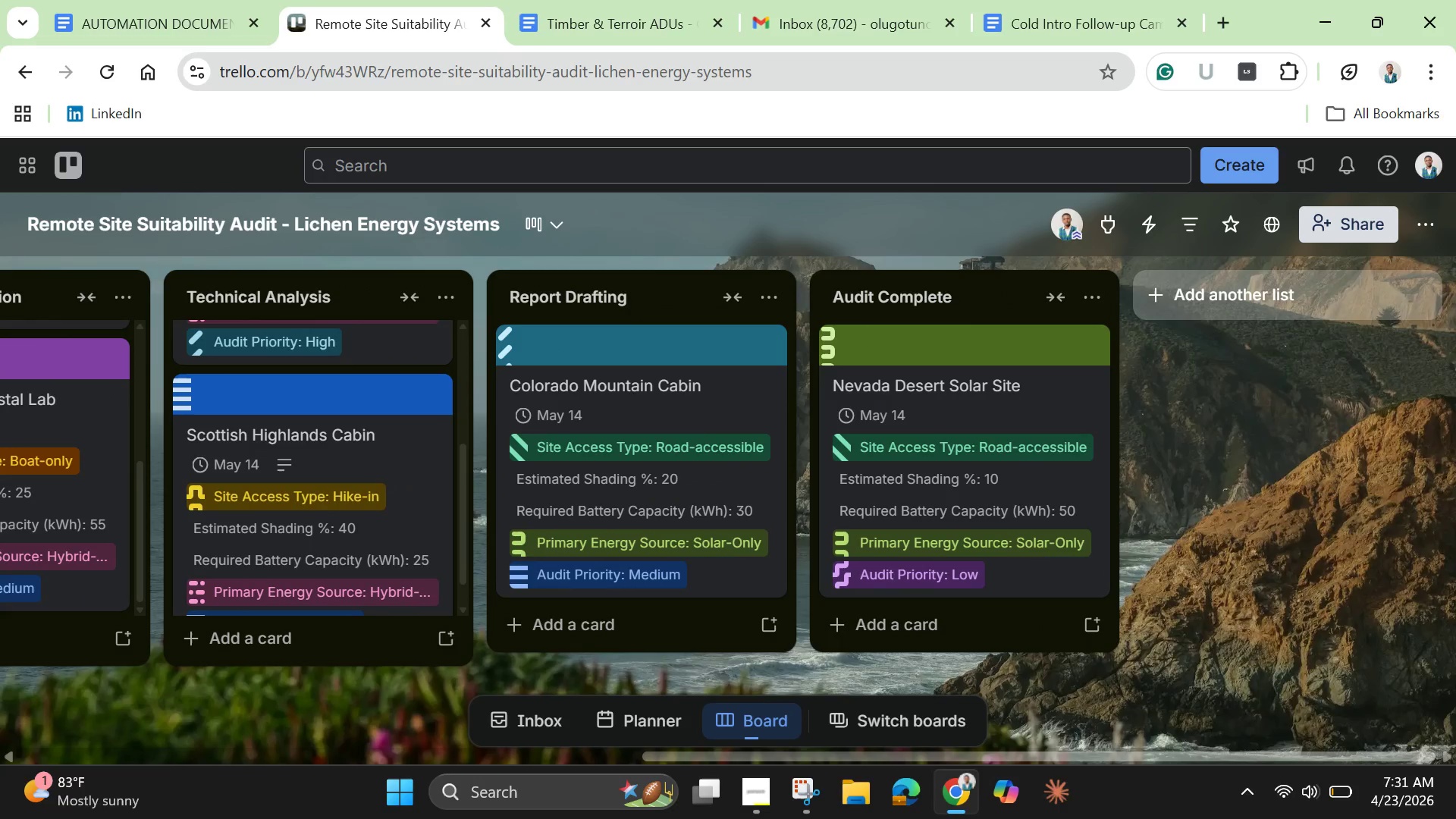 
wait(5.77)
 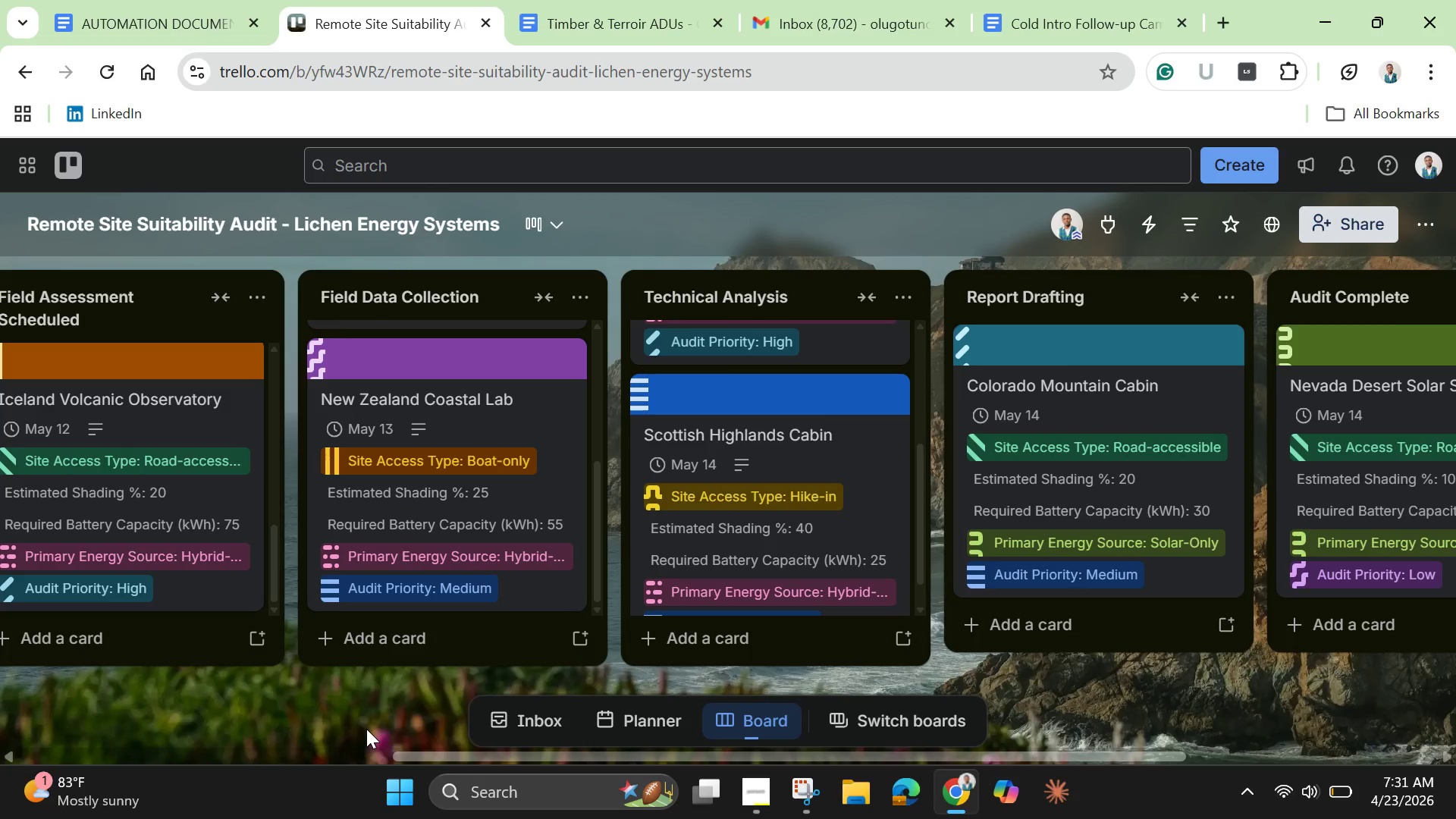 
left_click([636, 460])
 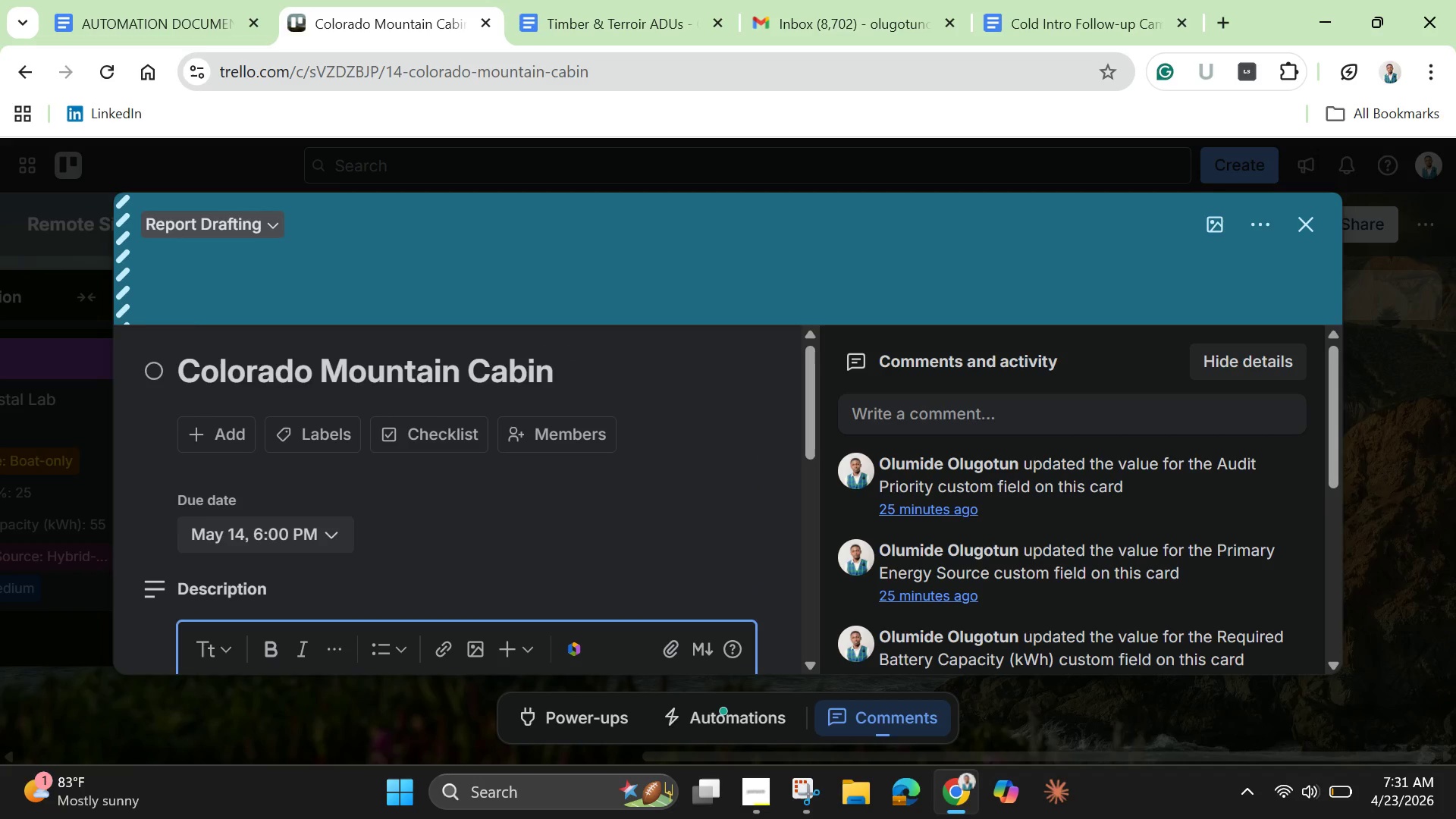 
wait(30.95)
 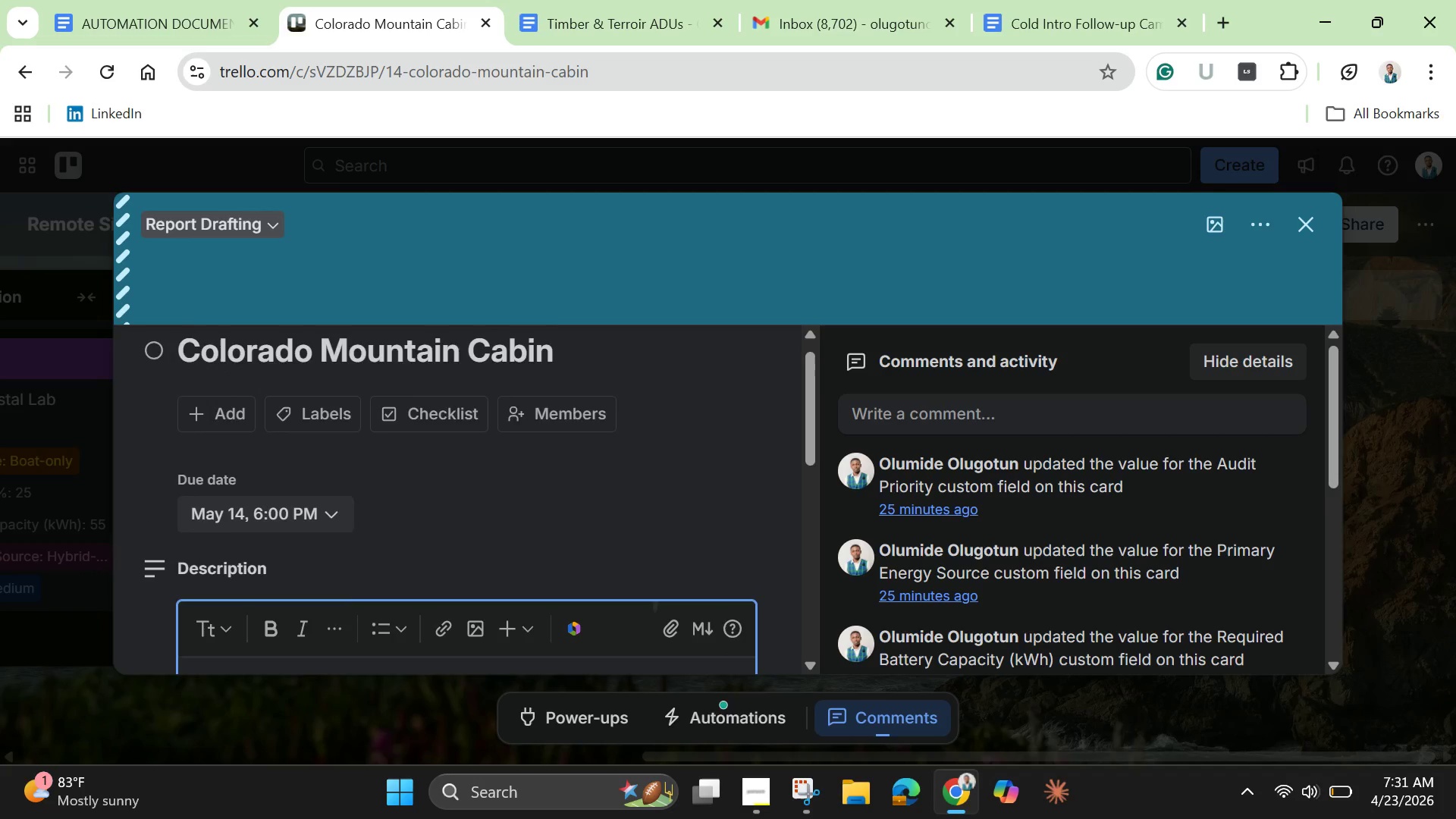 
type(High-elevation residentail )
key(Backspace)
key(Backspace)
type(l cabin requiring solar optimization and battery storage balancing. )
 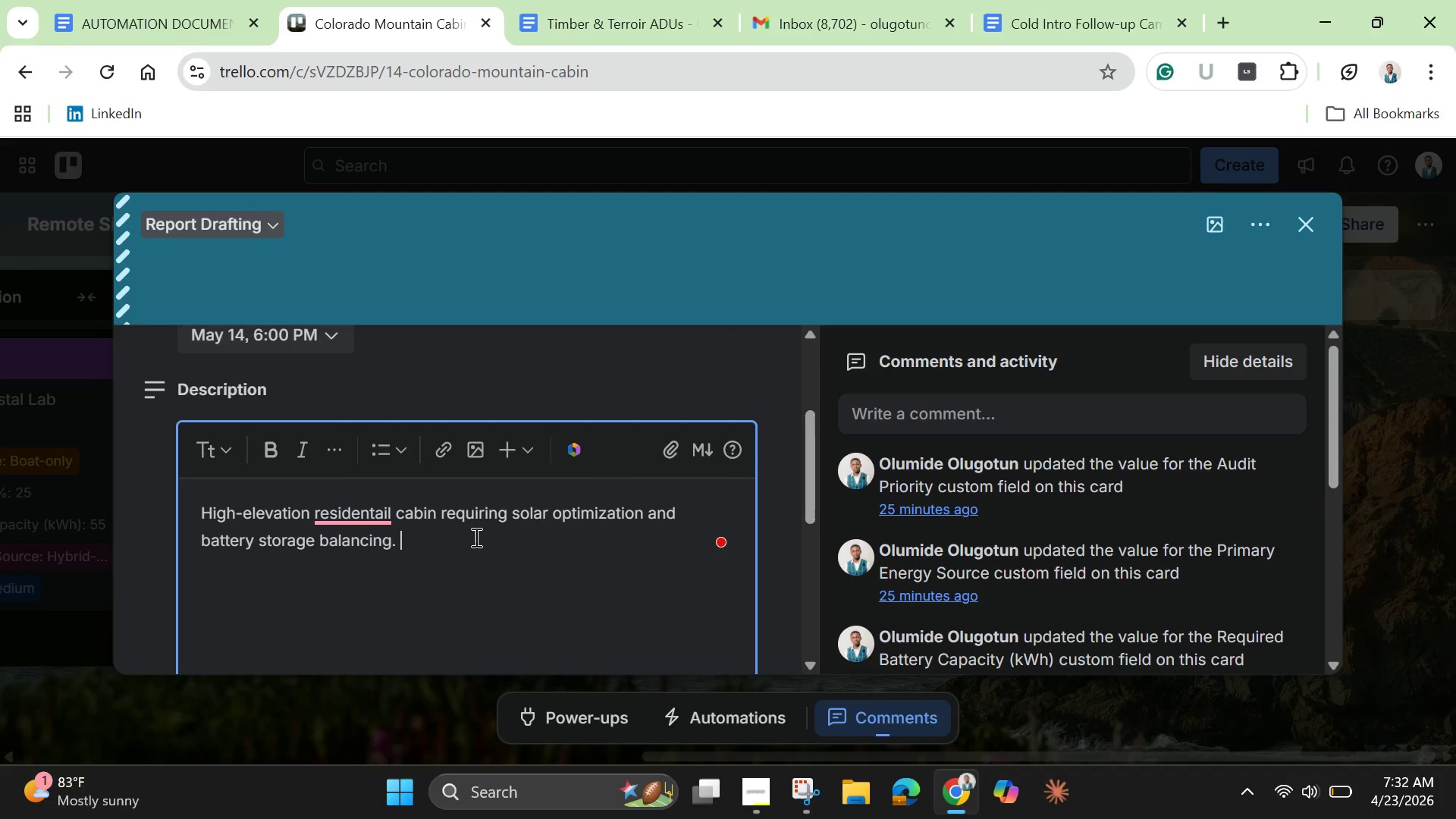 
left_click([345, 508])
 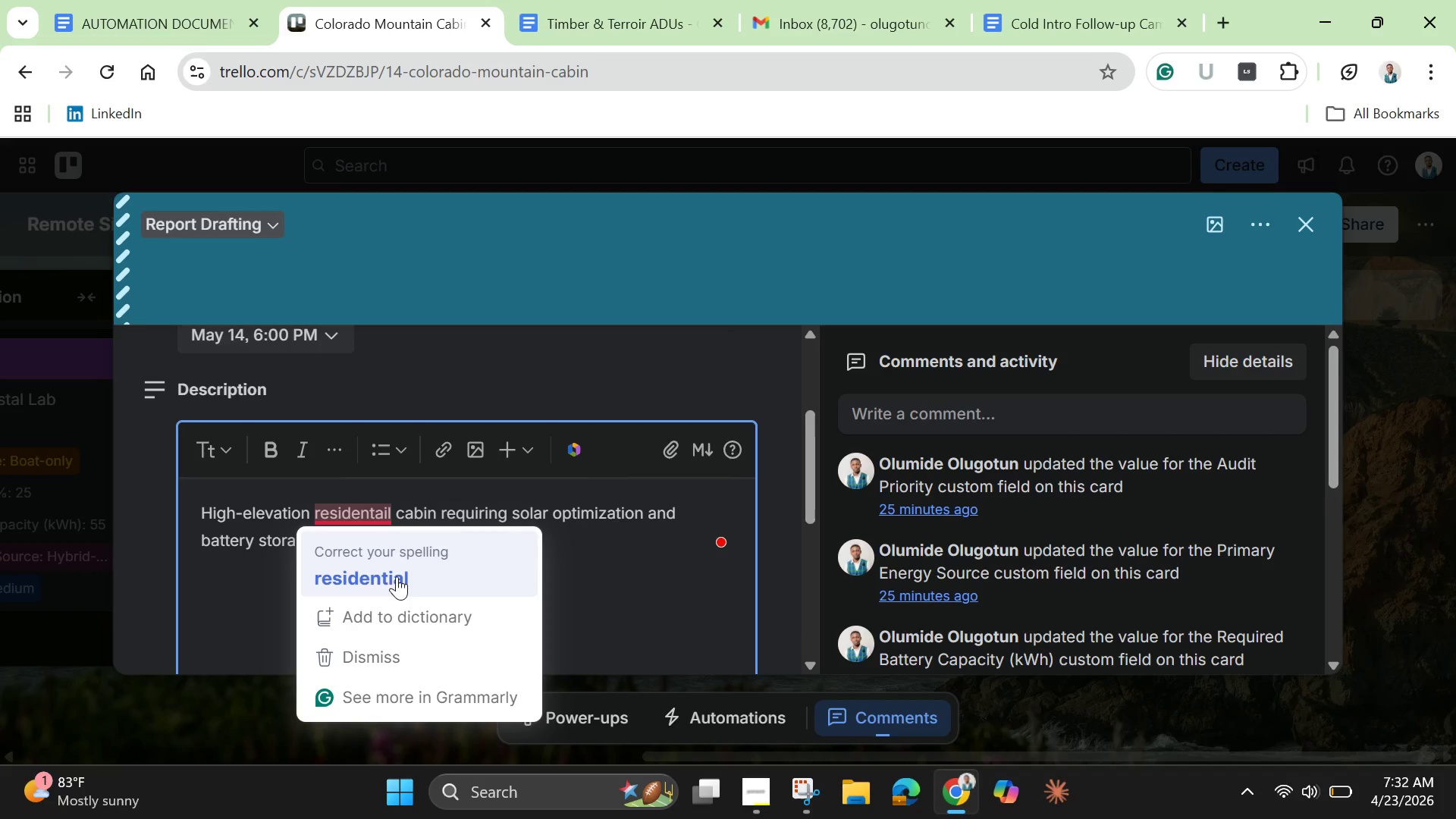 
left_click([397, 576])
 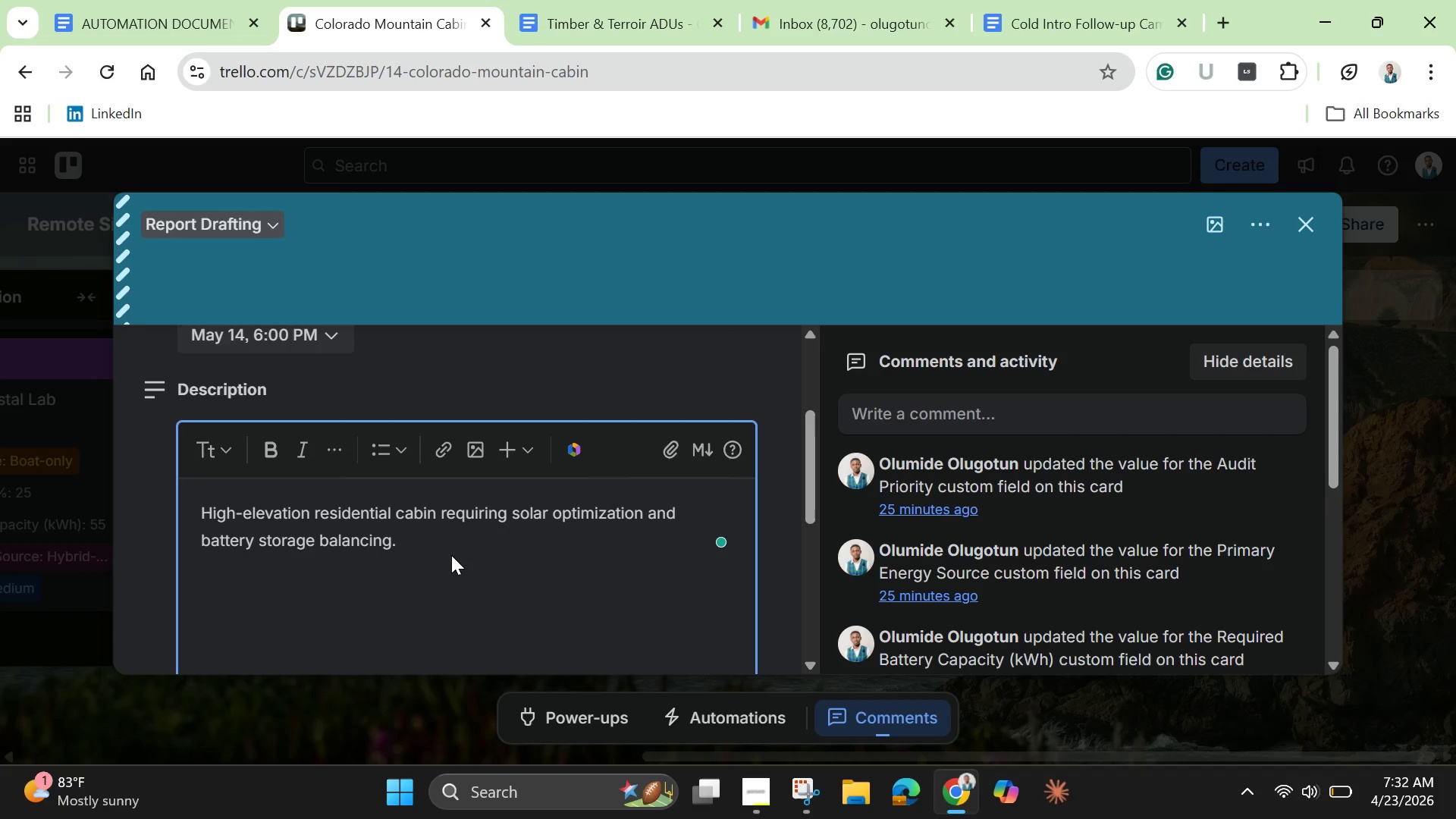 
left_click([451, 555])
 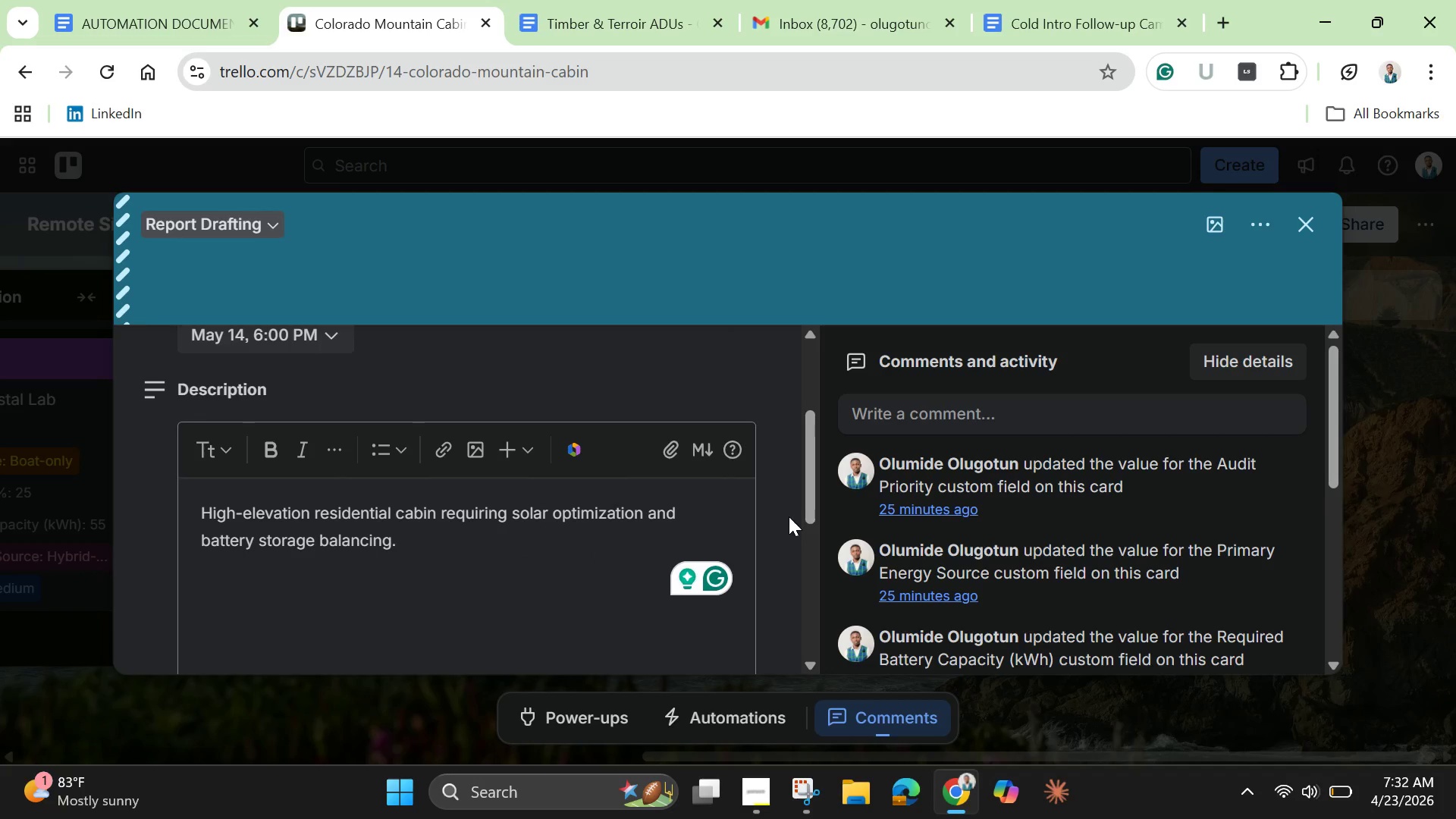 
left_click_drag(start_coordinate=[811, 490], to_coordinate=[805, 566])
 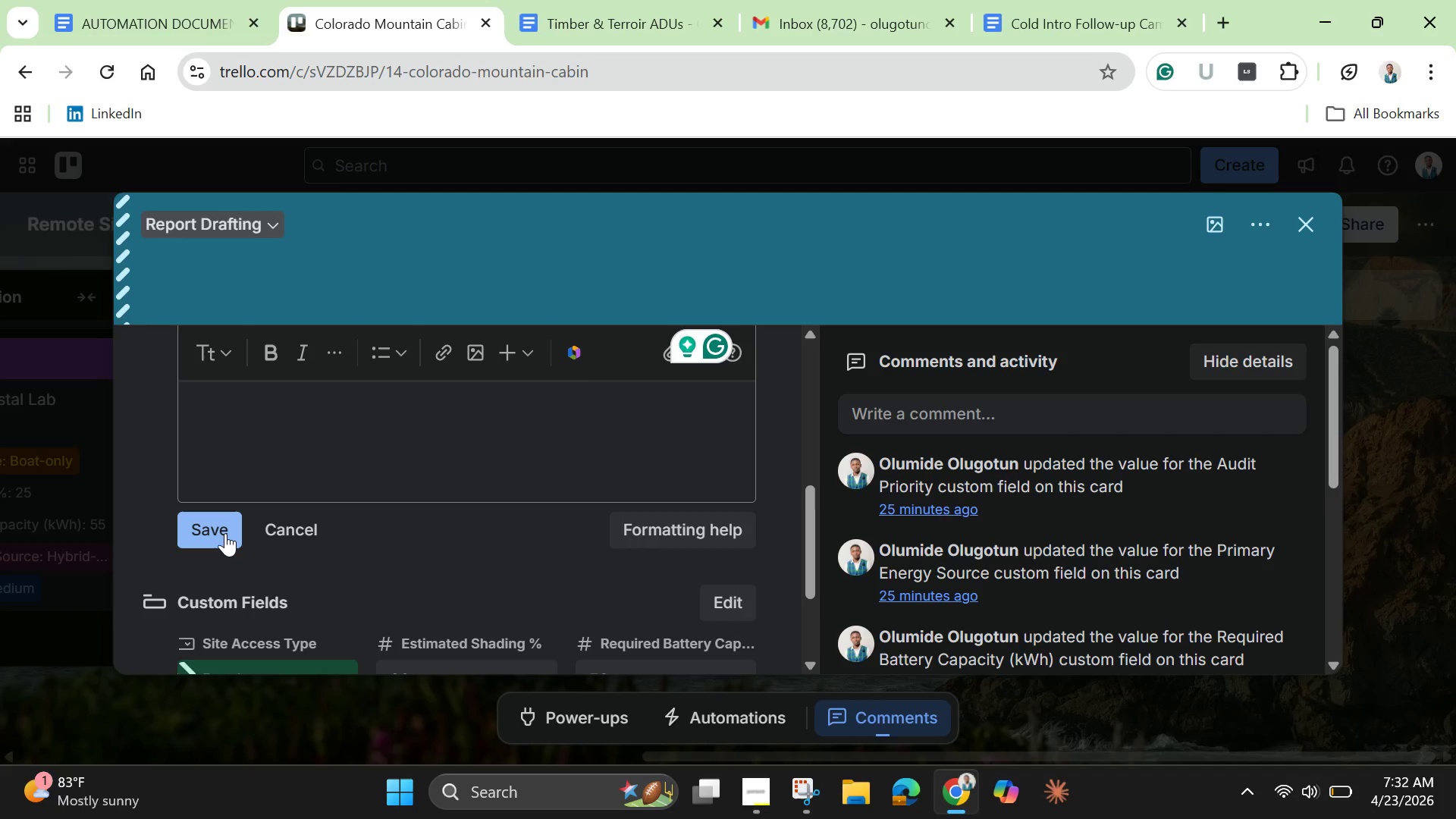 
left_click([224, 532])
 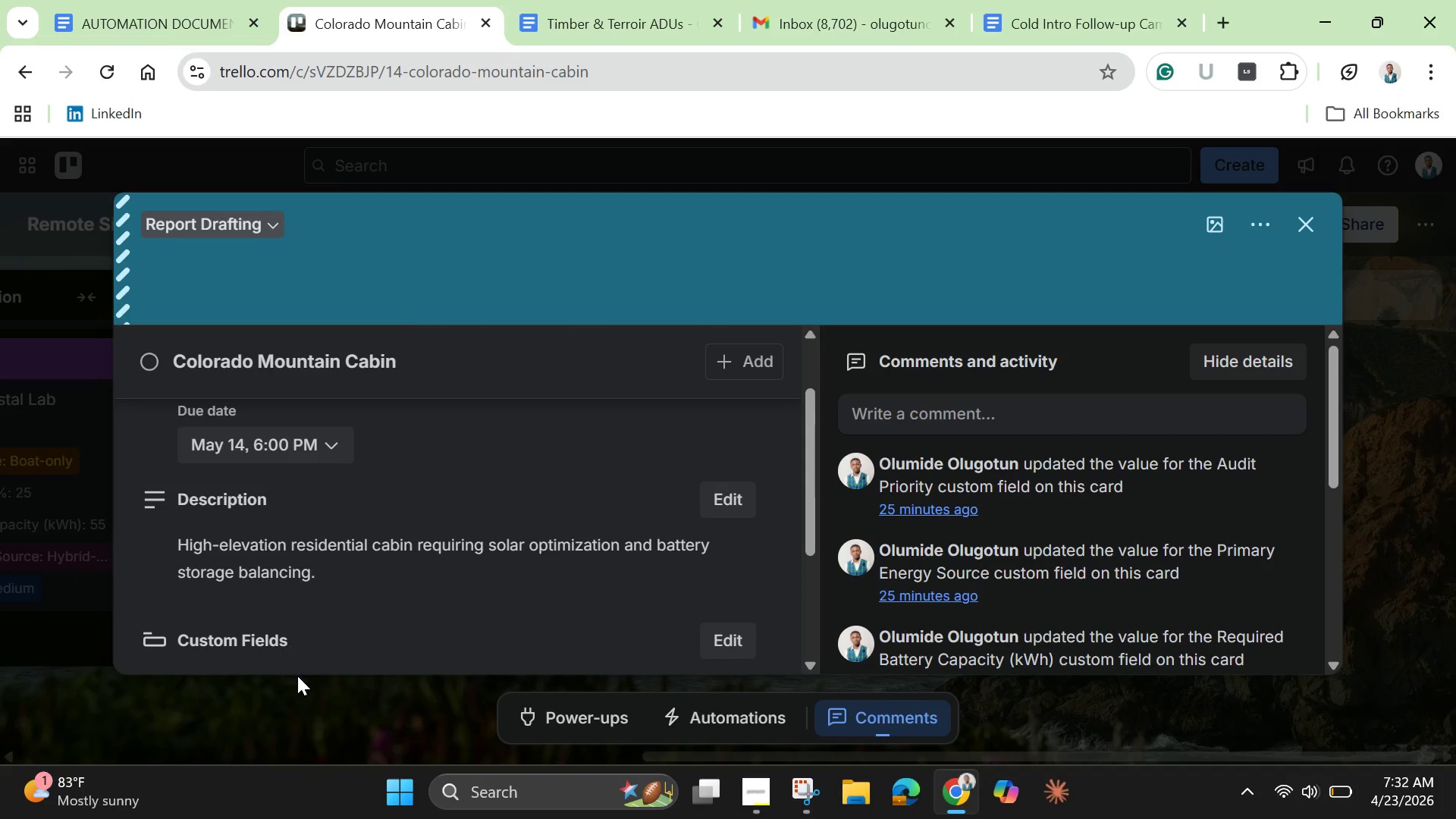 
left_click([325, 717])
 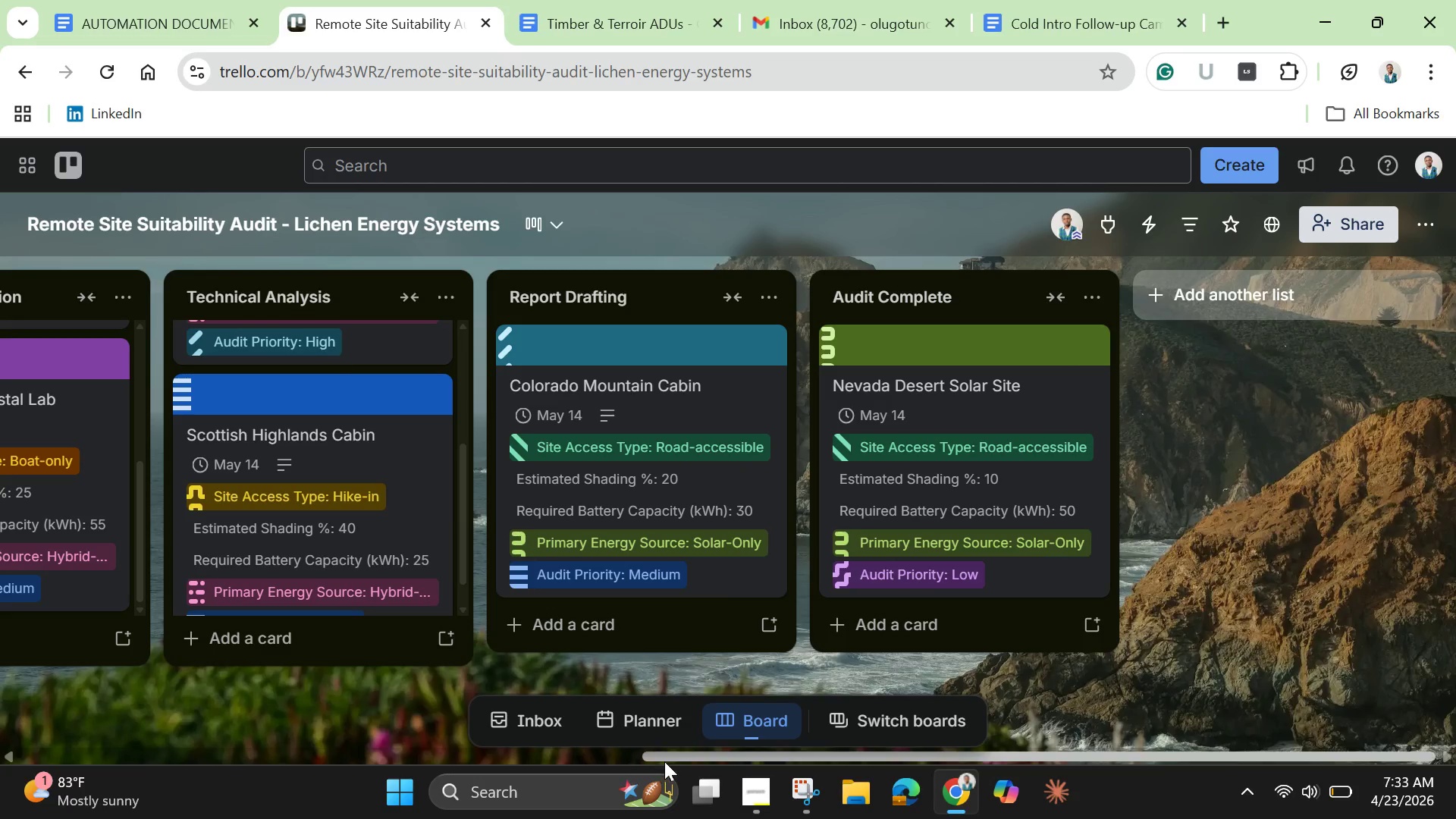 
left_click_drag(start_coordinate=[670, 758], to_coordinate=[802, 761])
 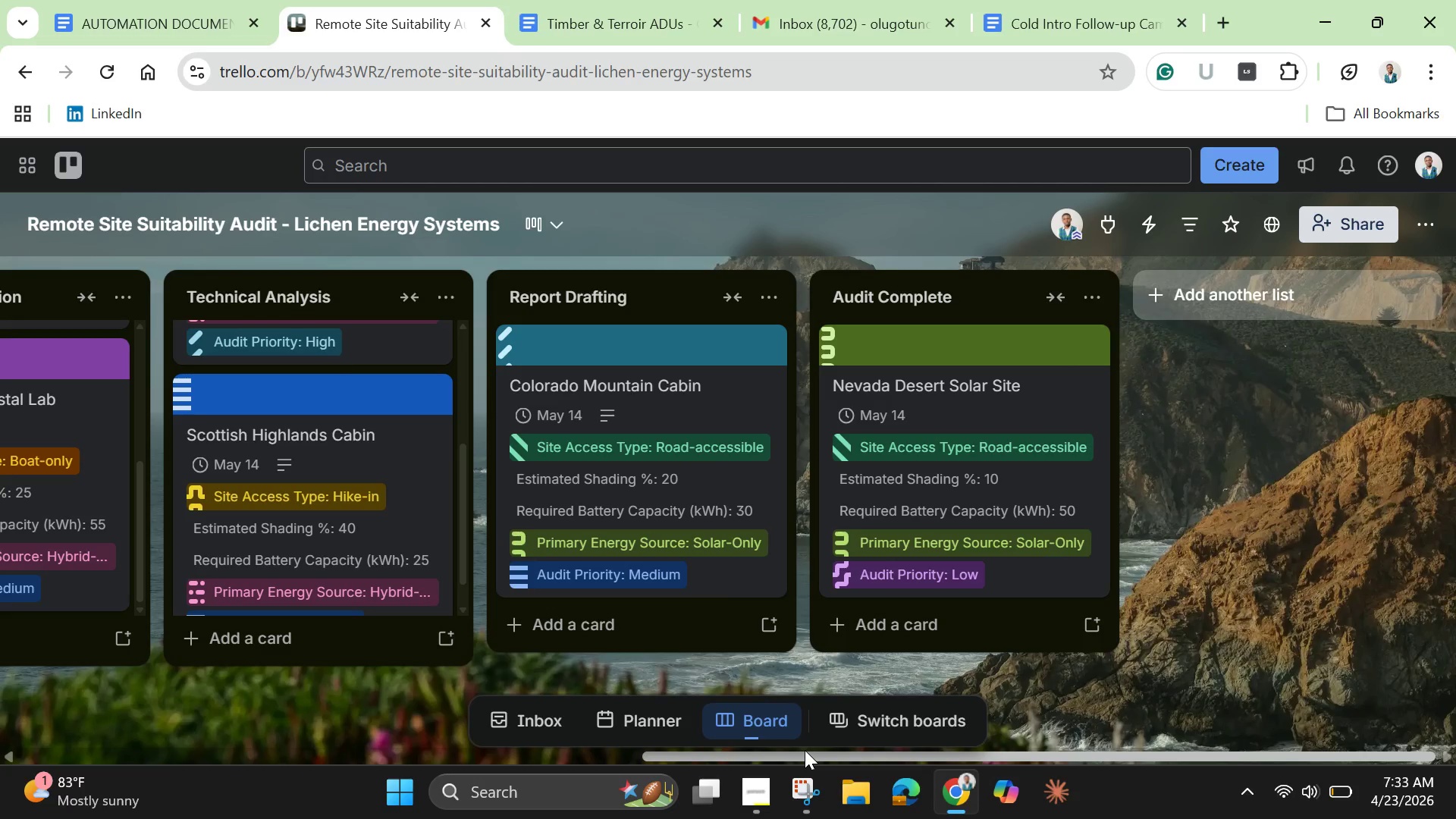 
wait(9.75)
 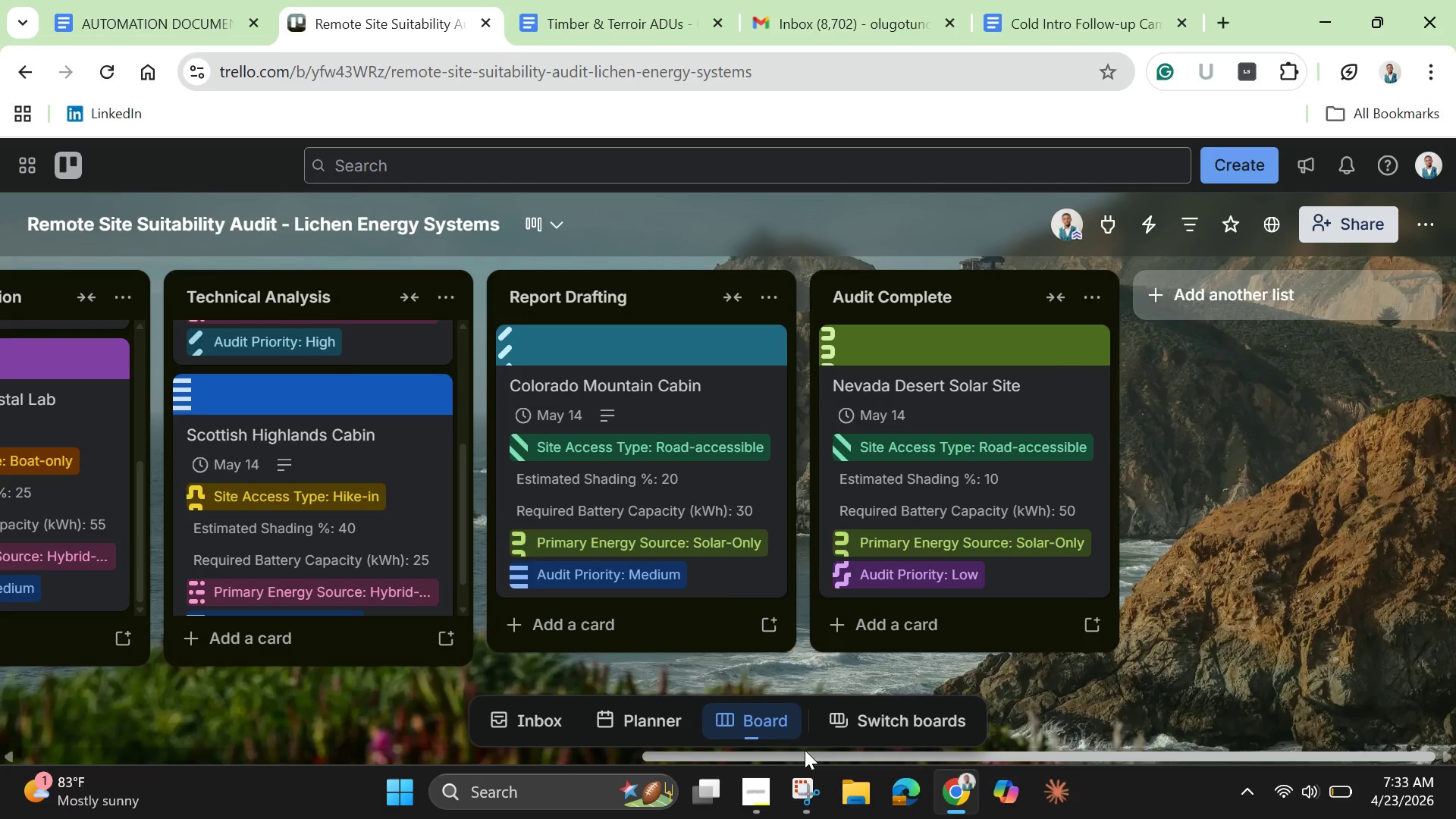 
left_click([933, 472])
 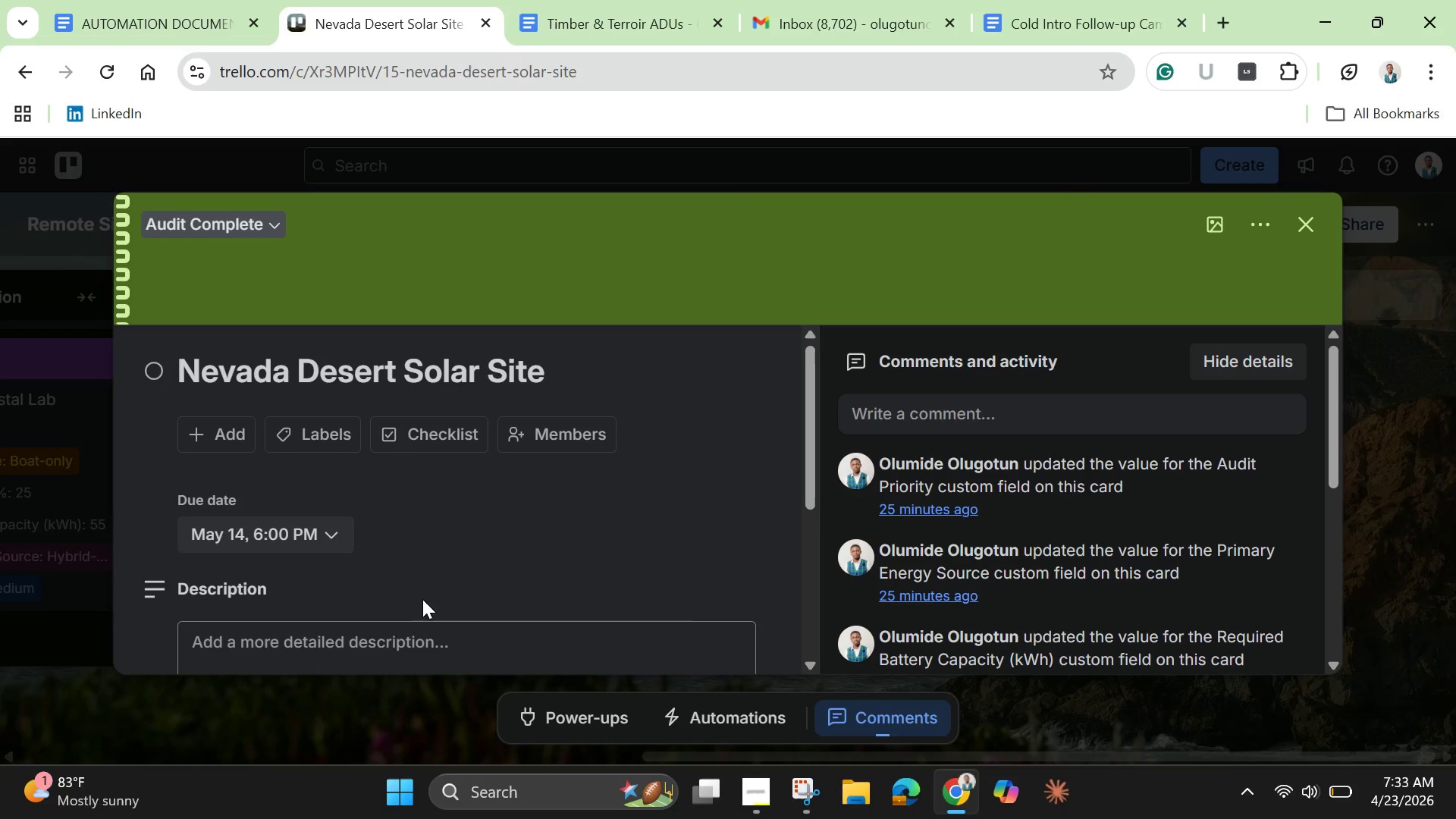 
scroll: coordinate [431, 528], scroll_direction: up, amount: 3.0
 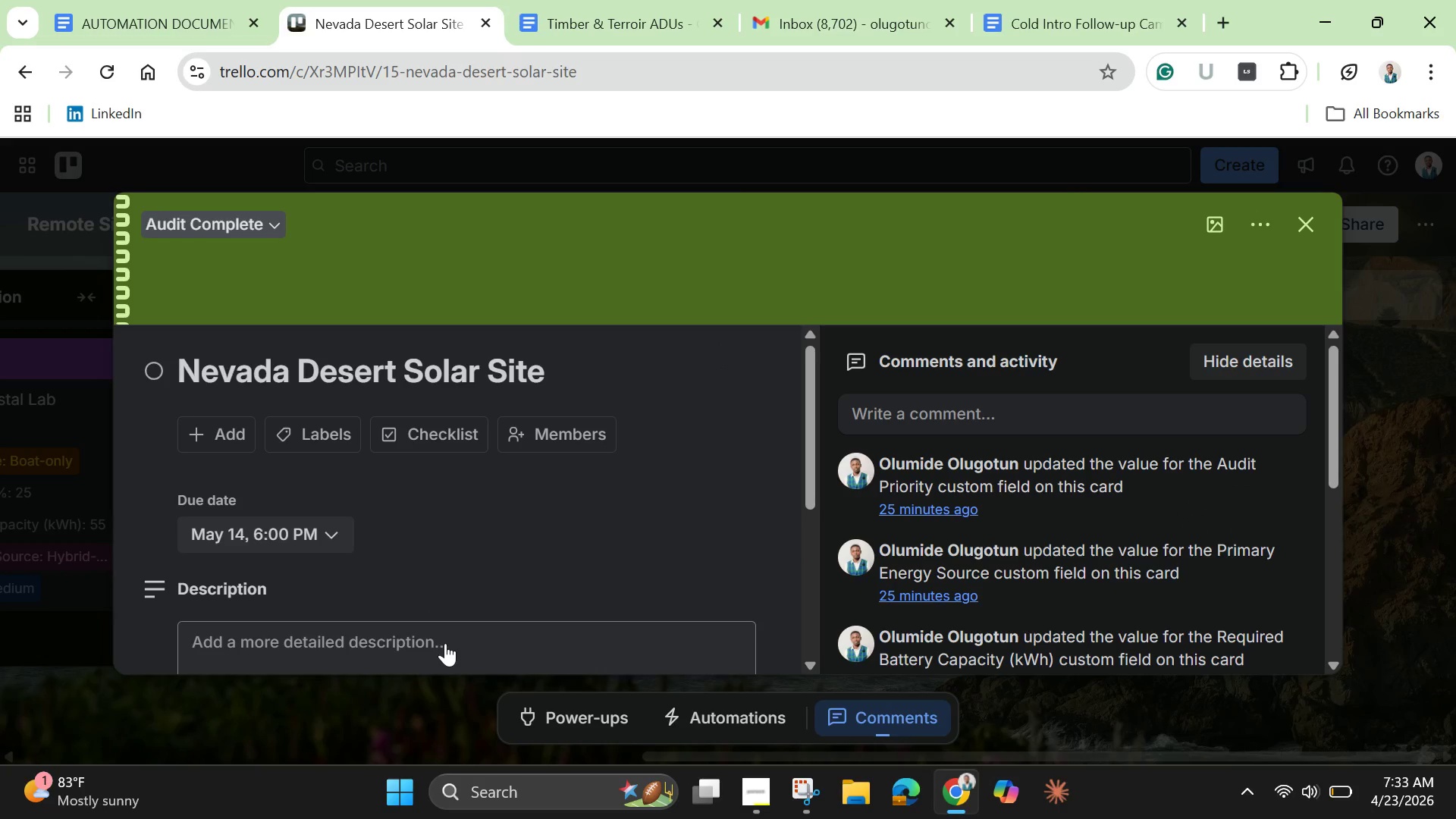 
left_click([445, 643])
 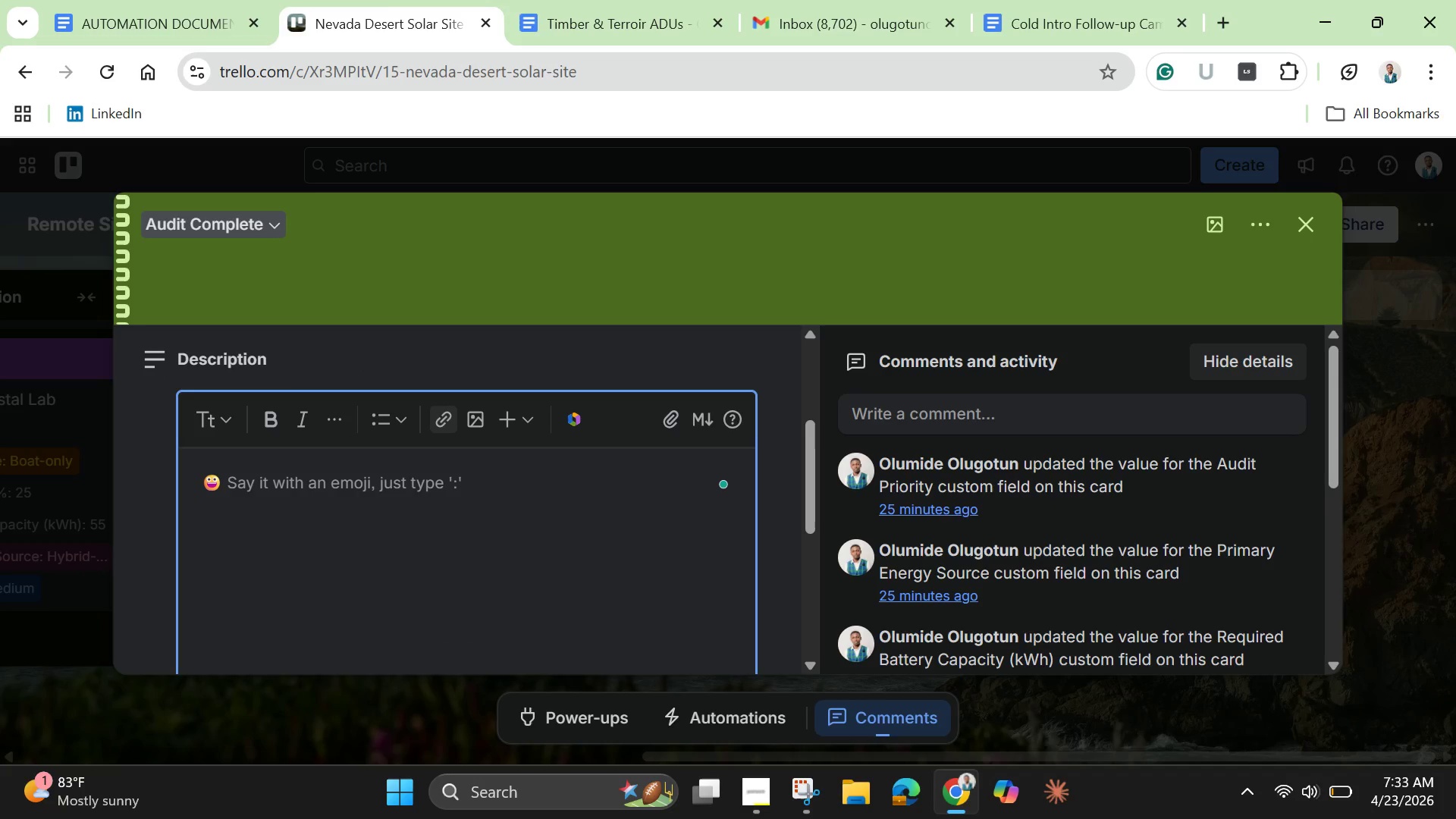 
wait(6.22)
 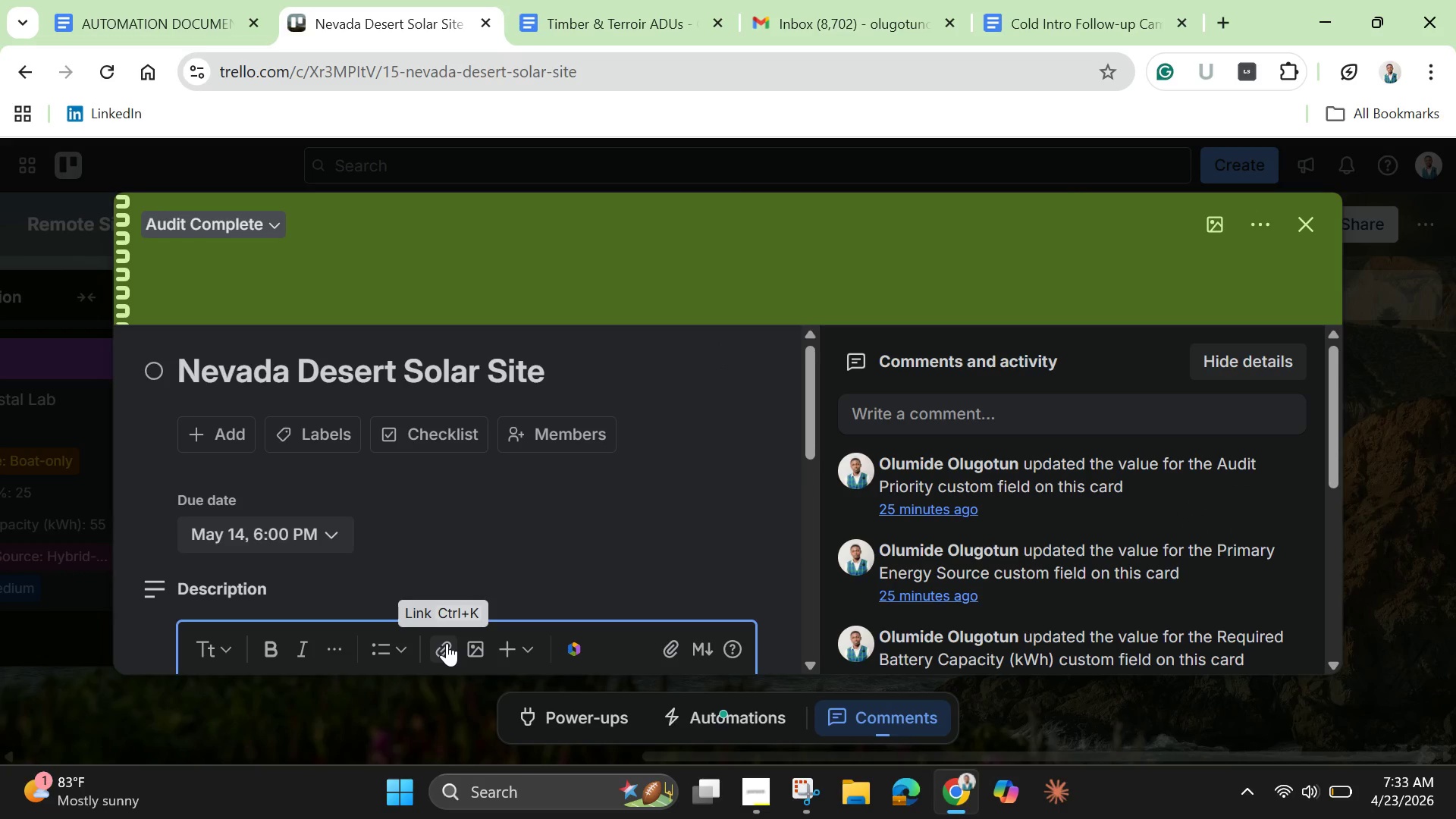 
type(Finalized audirt)
key(Backspace)
key(Backspace)
type(t for s)
key(Backspace)
type(desert deployment site witg optin)
key(Backspace)
type(mal solar exposure and mininmak)
key(Backspace)
type(l environment constraints. )
 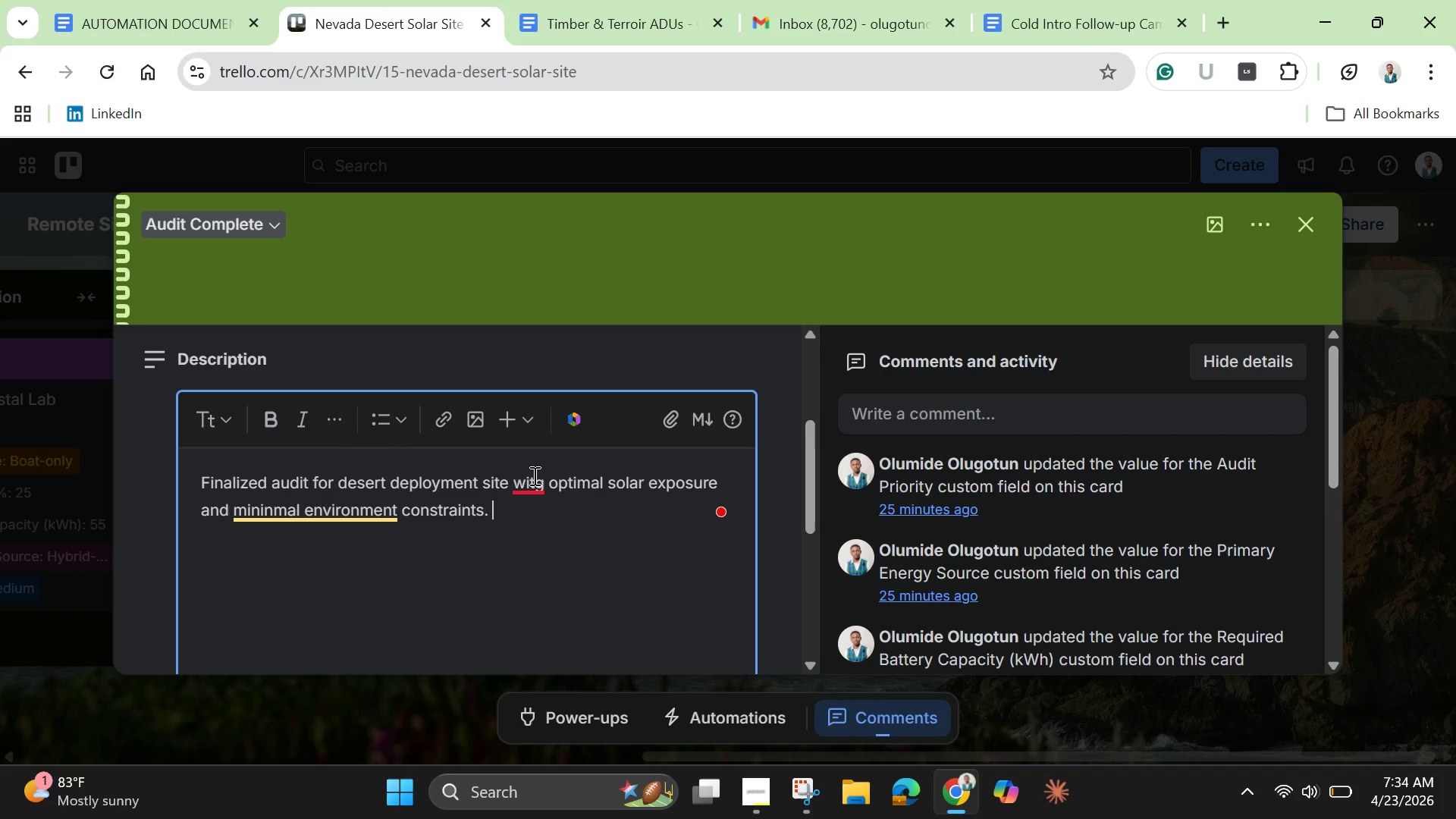 
left_click([545, 558])
 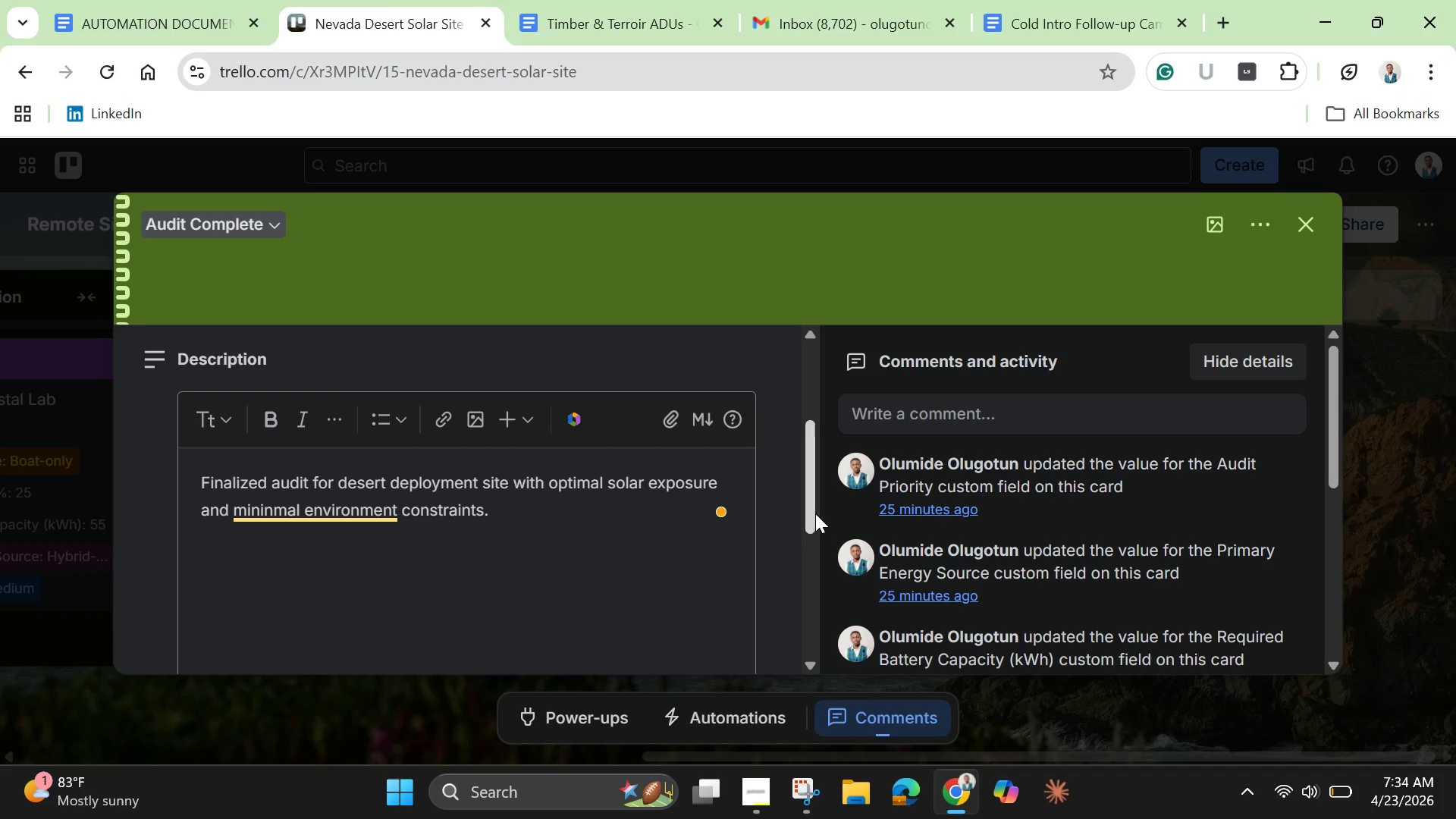 
left_click_drag(start_coordinate=[805, 516], to_coordinate=[805, 599])
 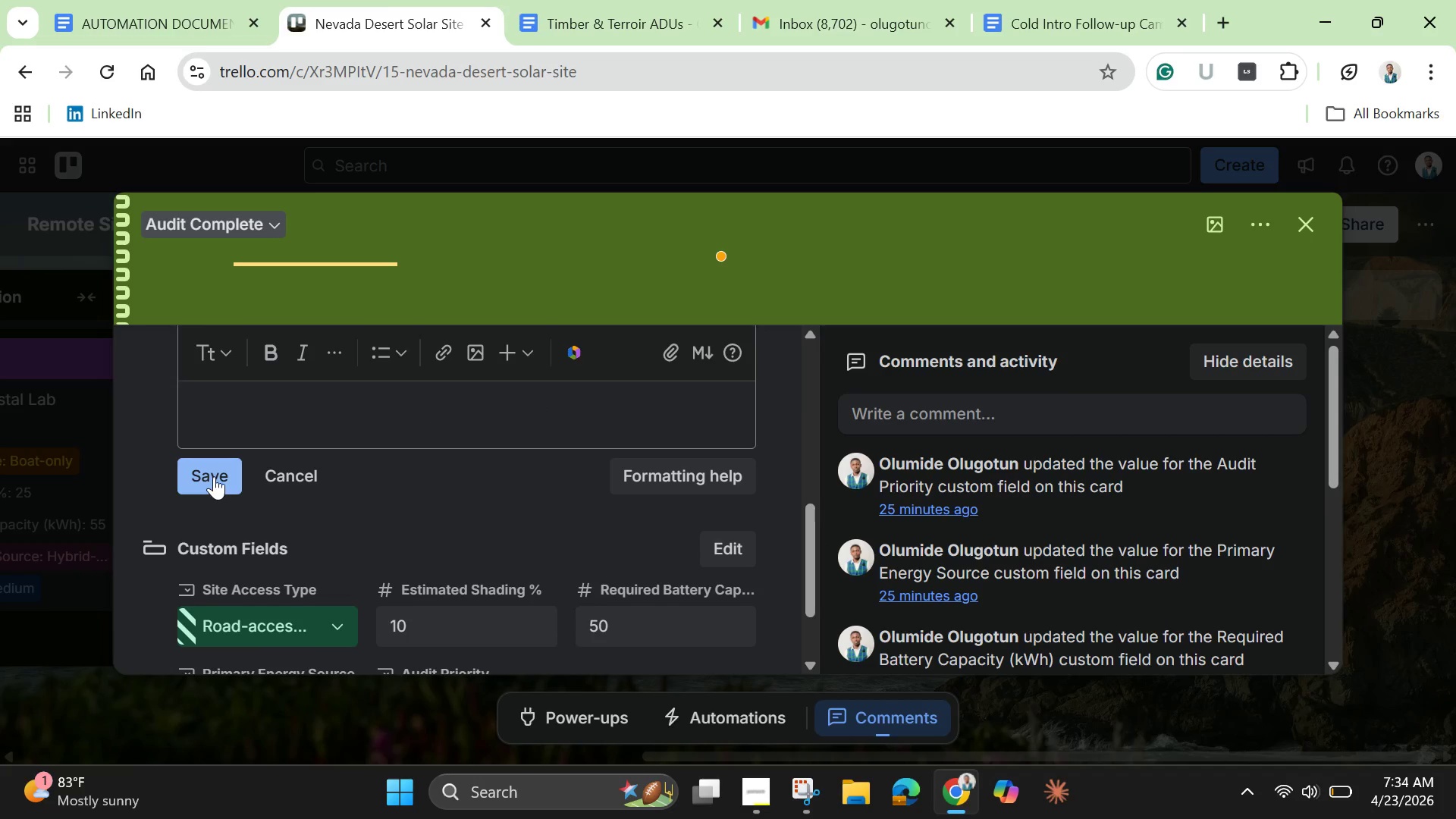 
left_click([214, 476])
 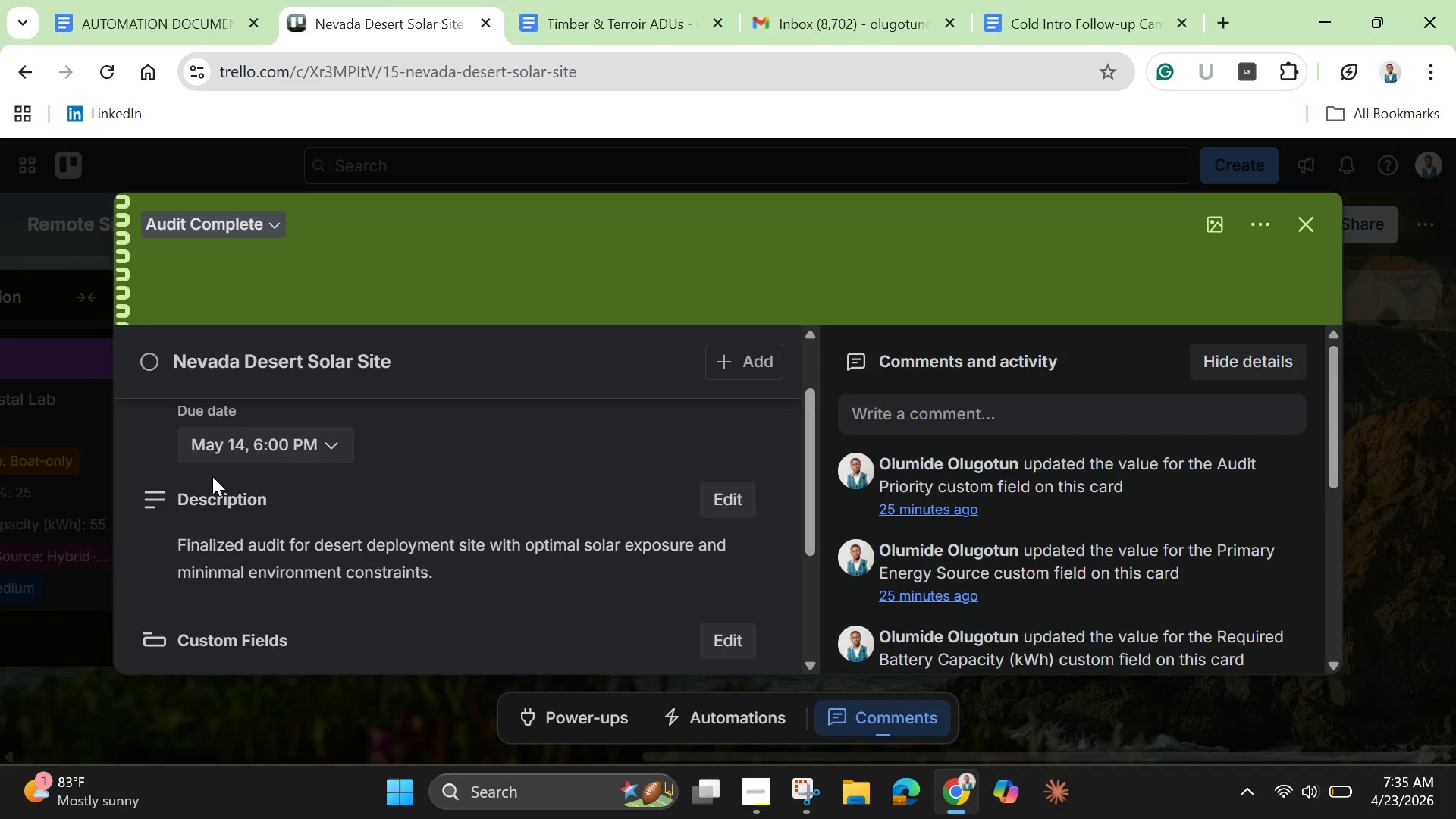 
wait(51.25)
 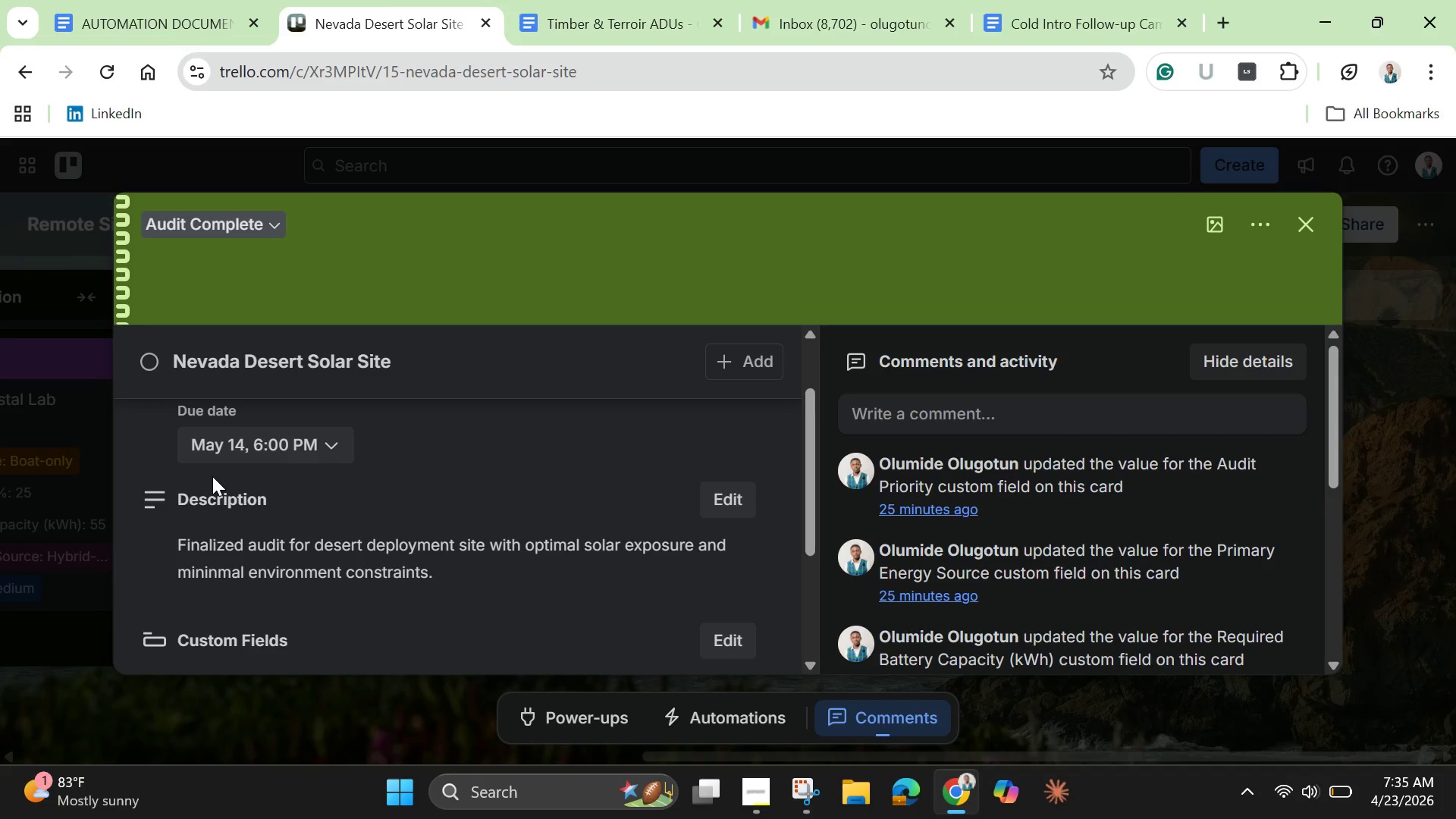 
left_click([1301, 231])
 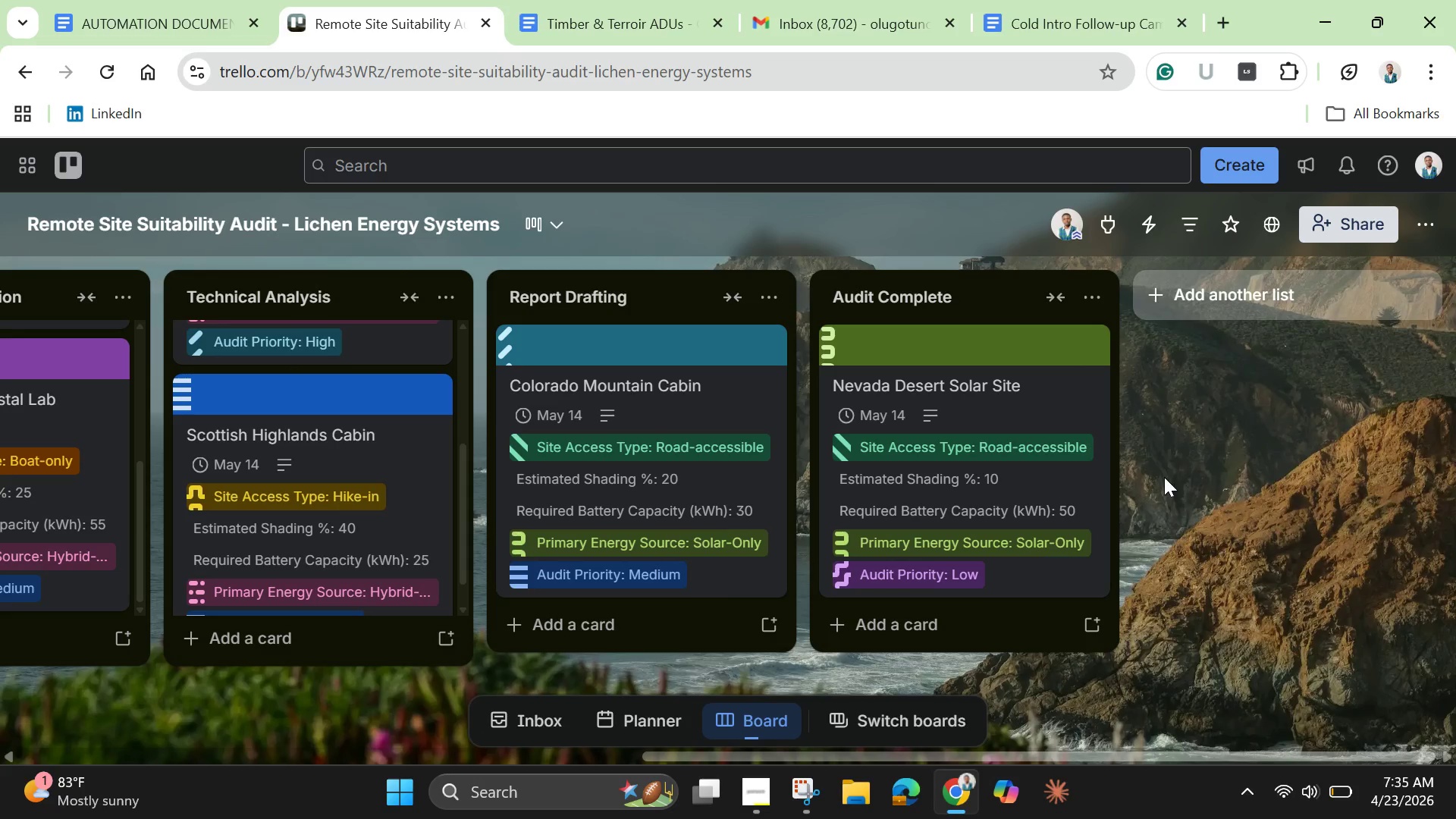 
scroll: coordinate [1081, 485], scroll_direction: up, amount: 1.0
 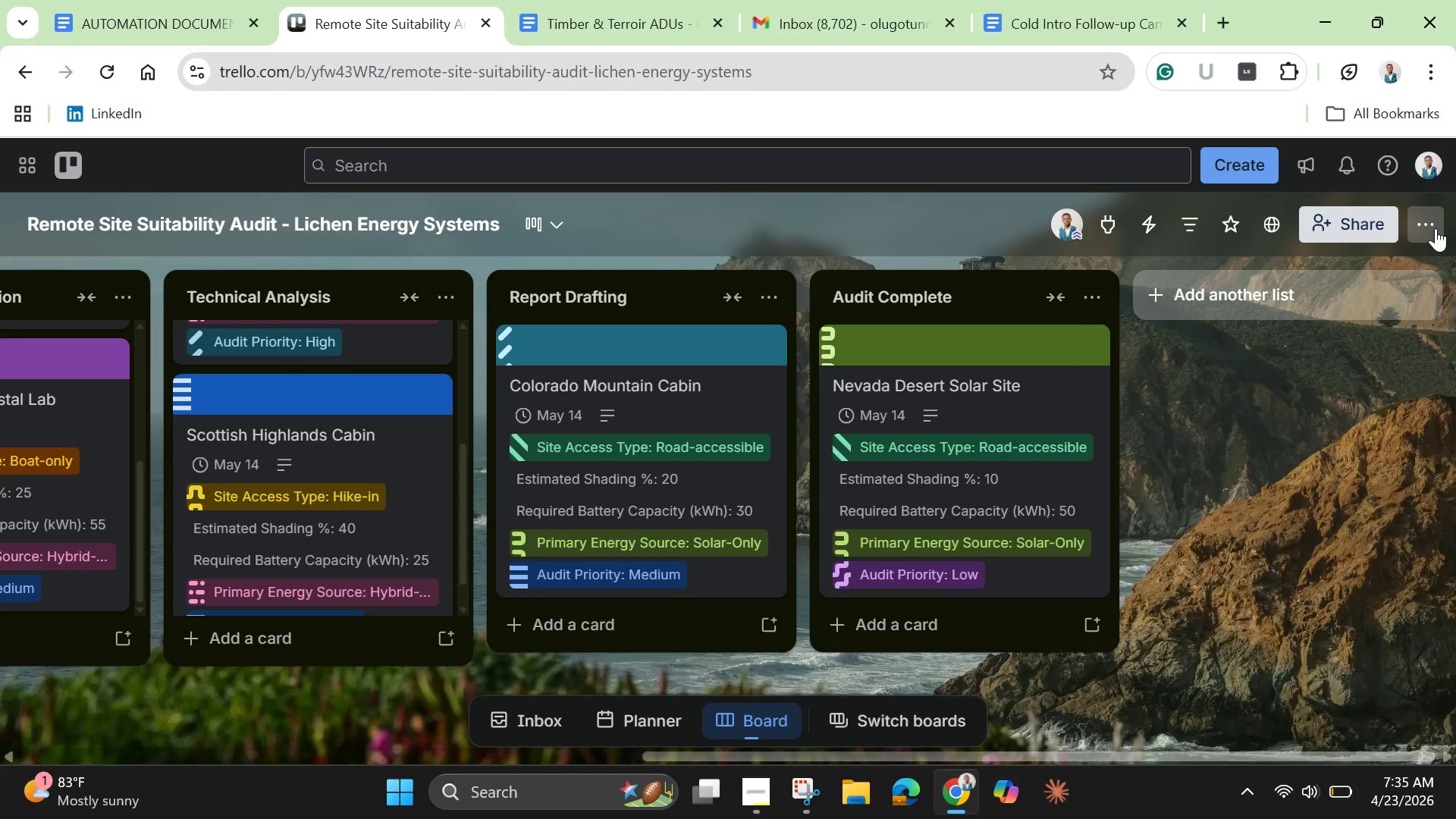 
left_click([1433, 227])
 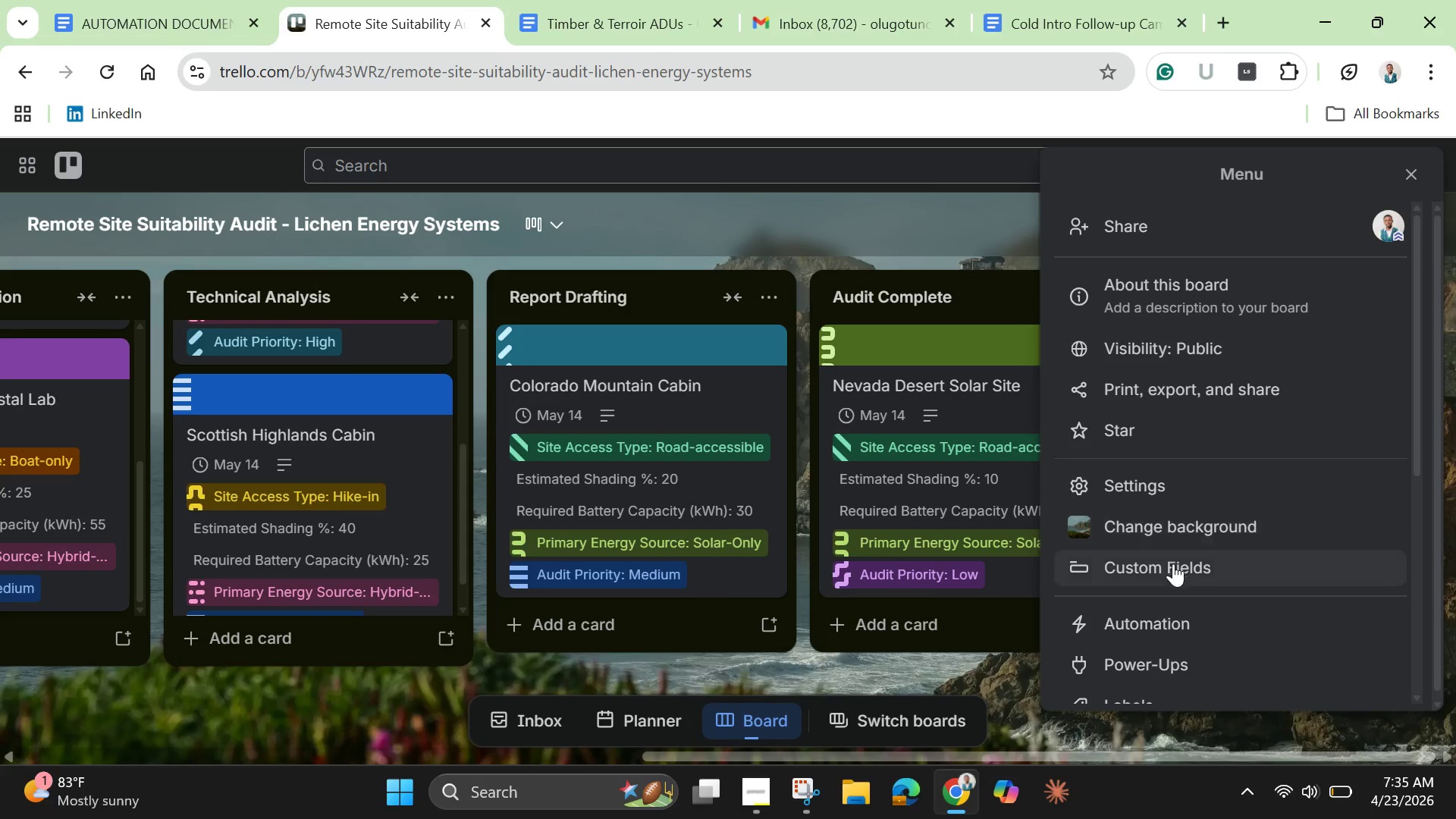 
scroll: coordinate [1174, 569], scroll_direction: none, amount: 0.0
 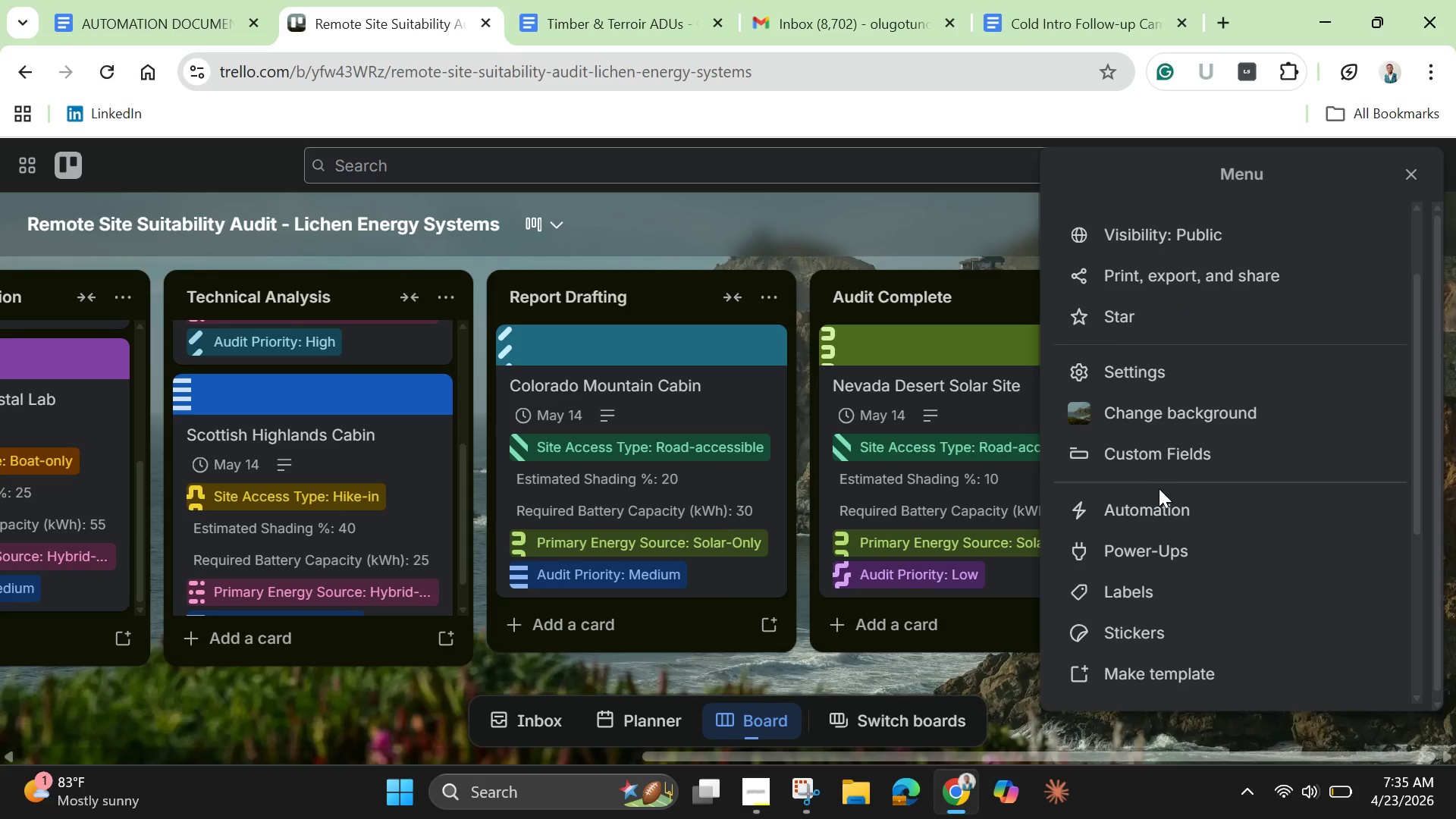 
left_click([1154, 511])
 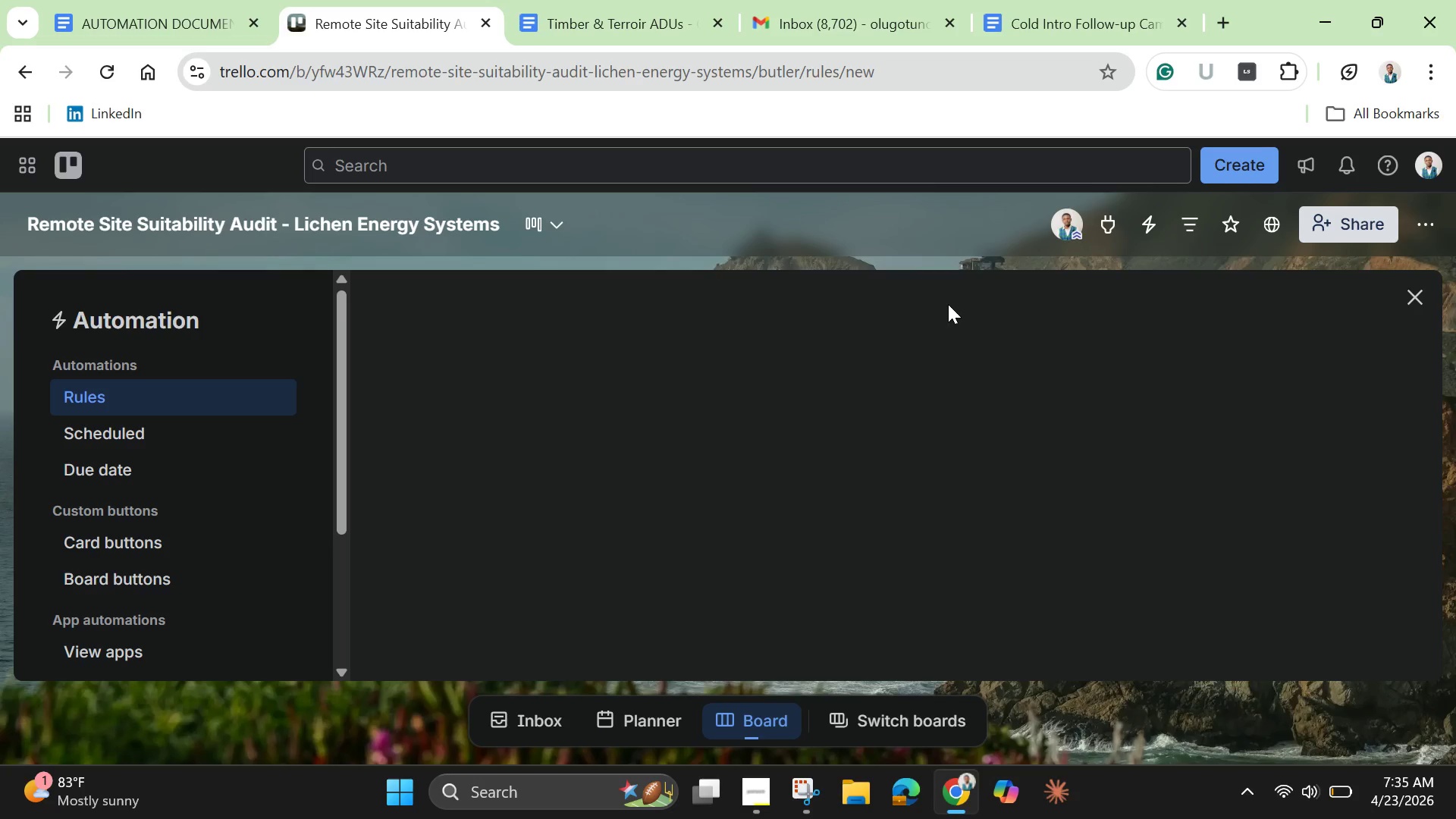 
wait(25.73)
 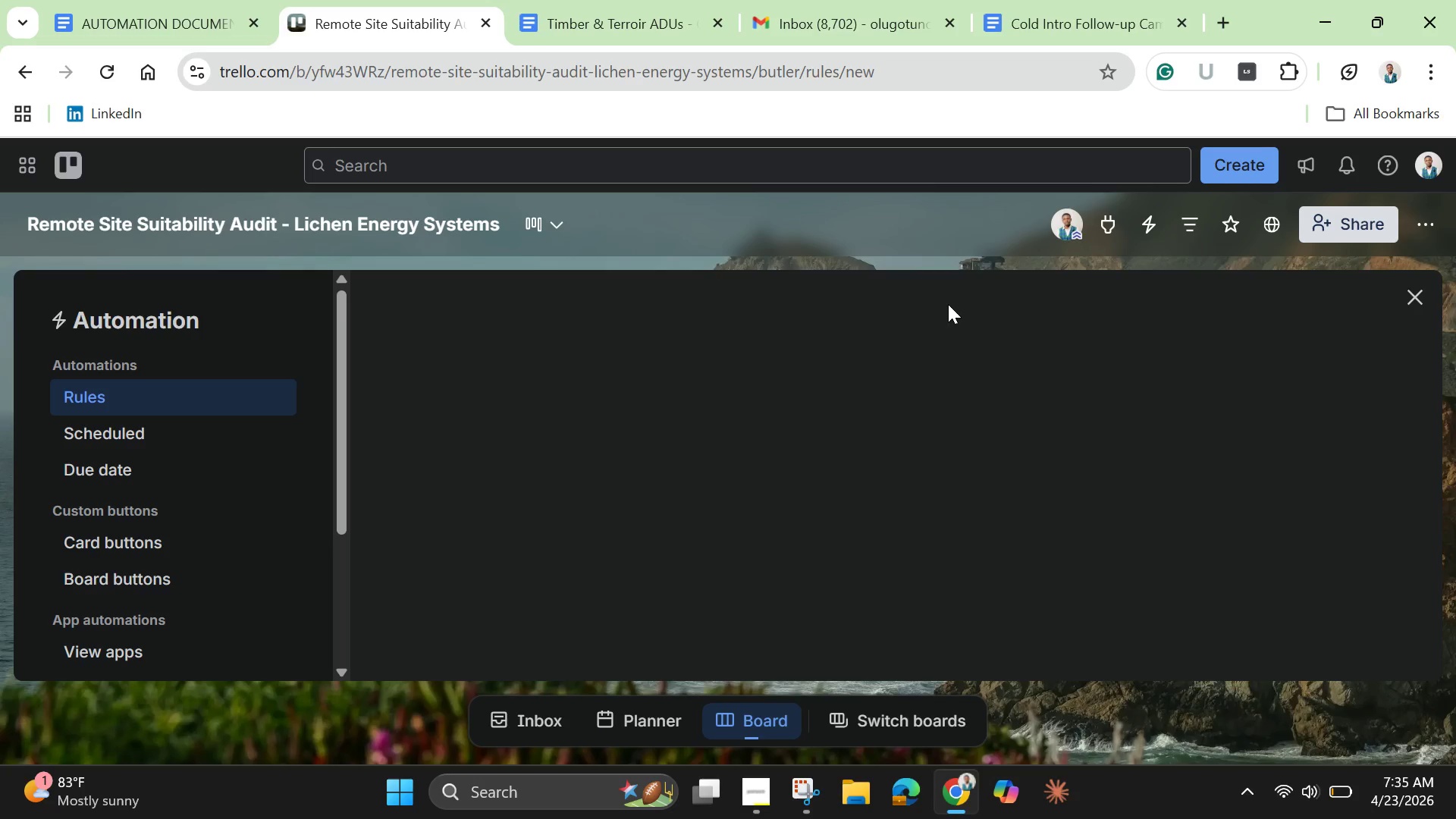 
left_click([867, 614])
 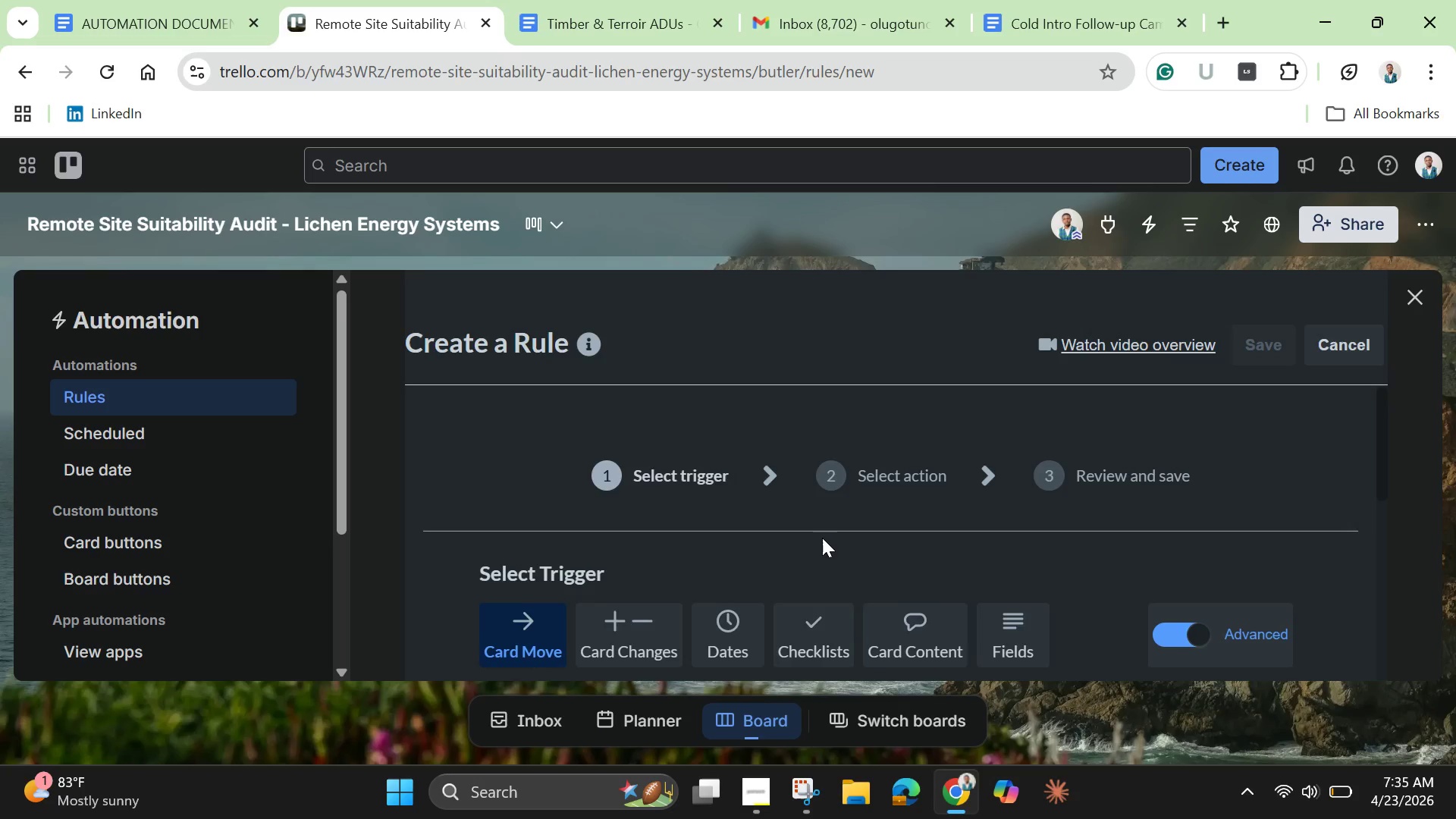 
scroll: coordinate [811, 544], scroll_direction: down, amount: 3.0
 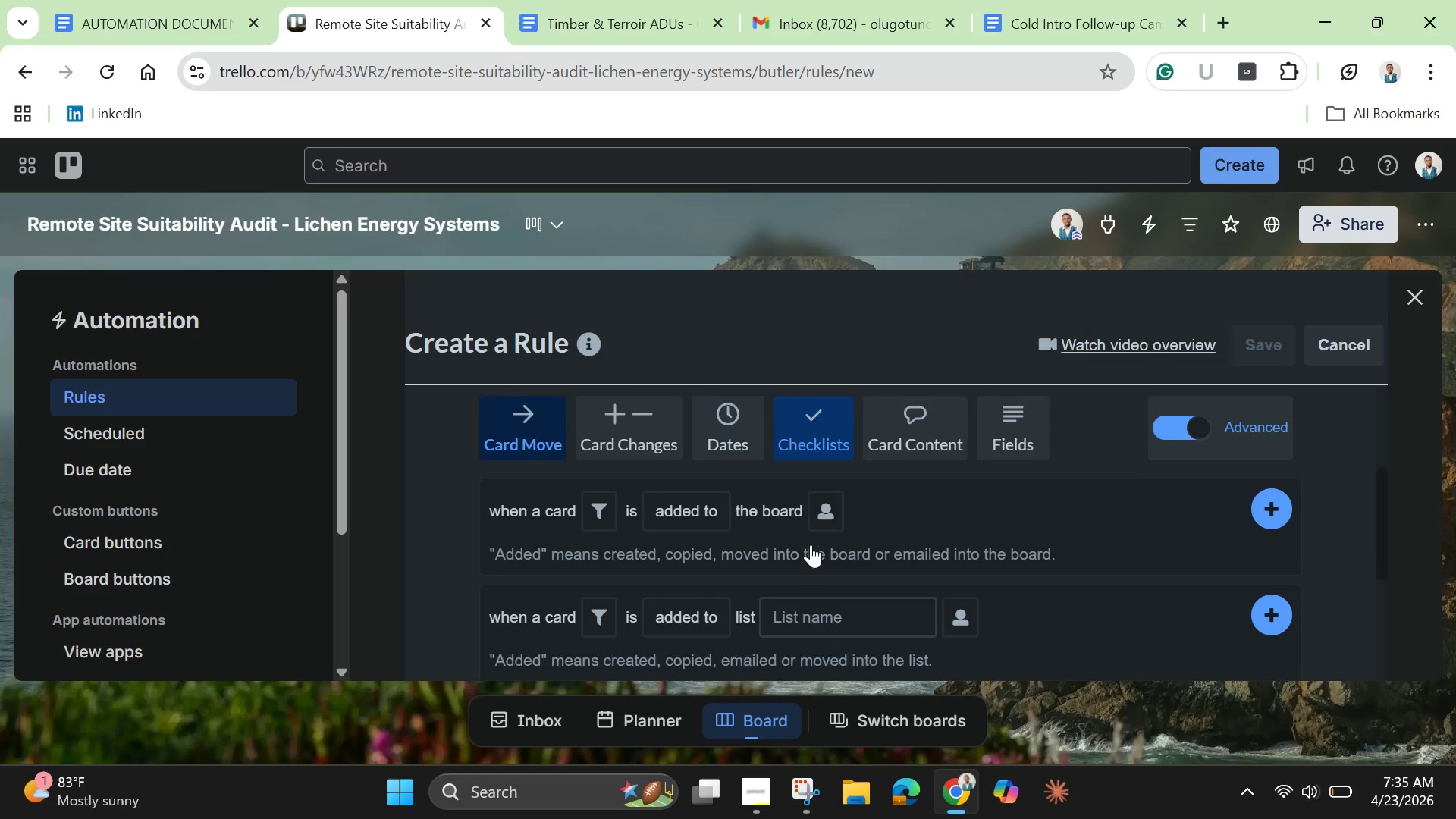 
scroll: coordinate [811, 544], scroll_direction: up, amount: 2.0
 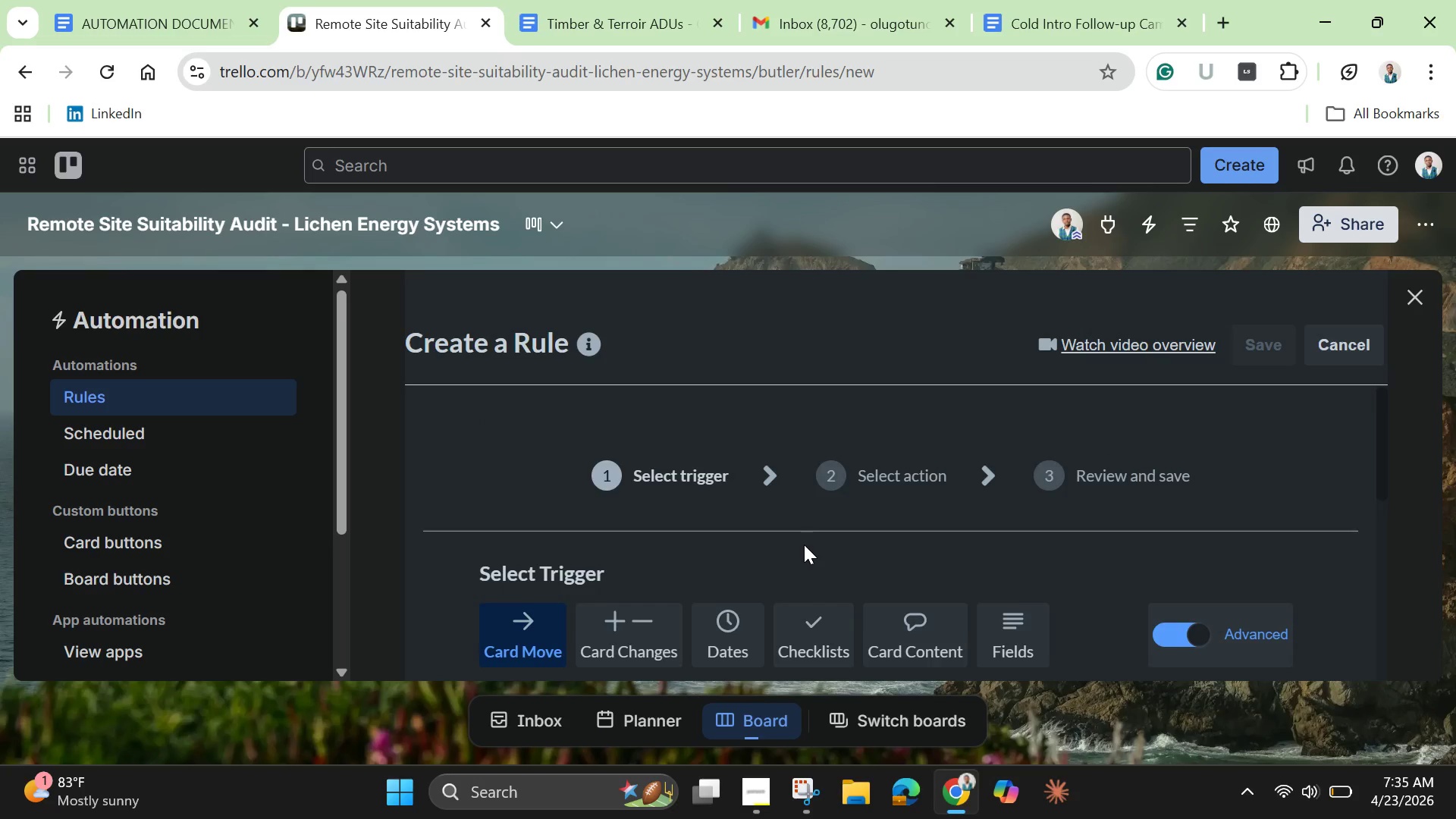 
scroll: coordinate [804, 544], scroll_direction: down, amount: 3.0
 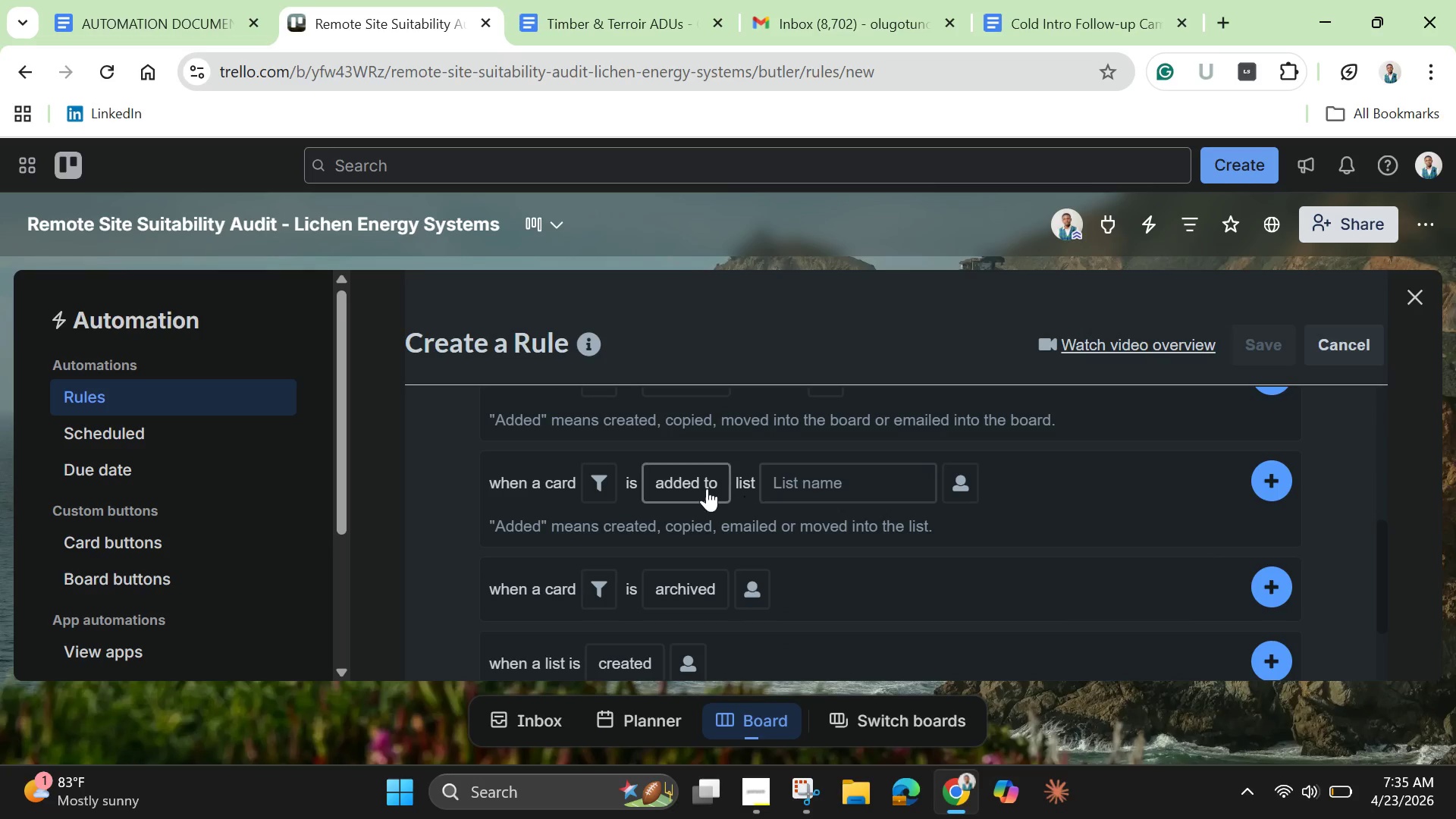 
left_click([704, 487])
 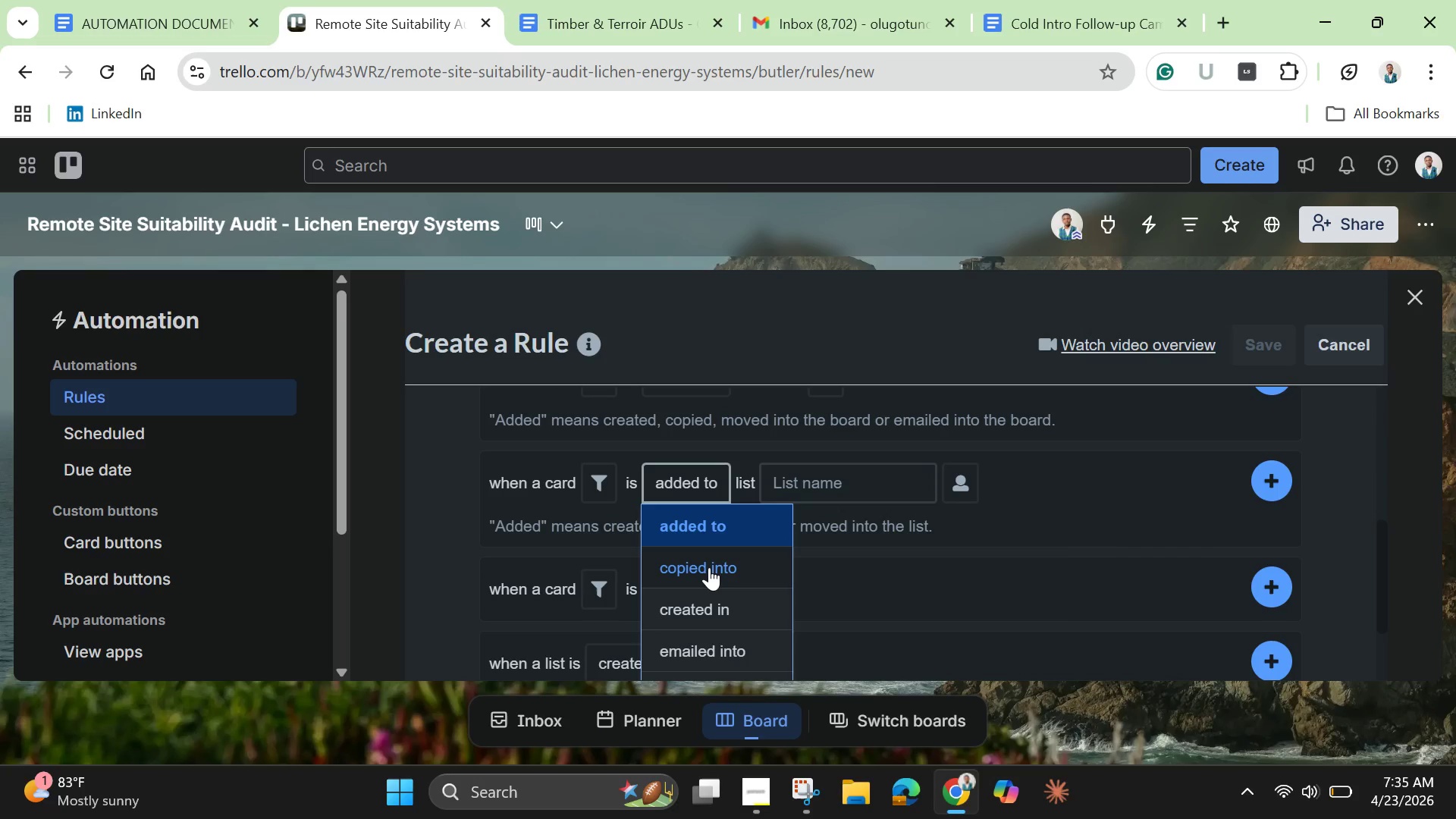 
scroll: coordinate [708, 570], scroll_direction: down, amount: 1.0
 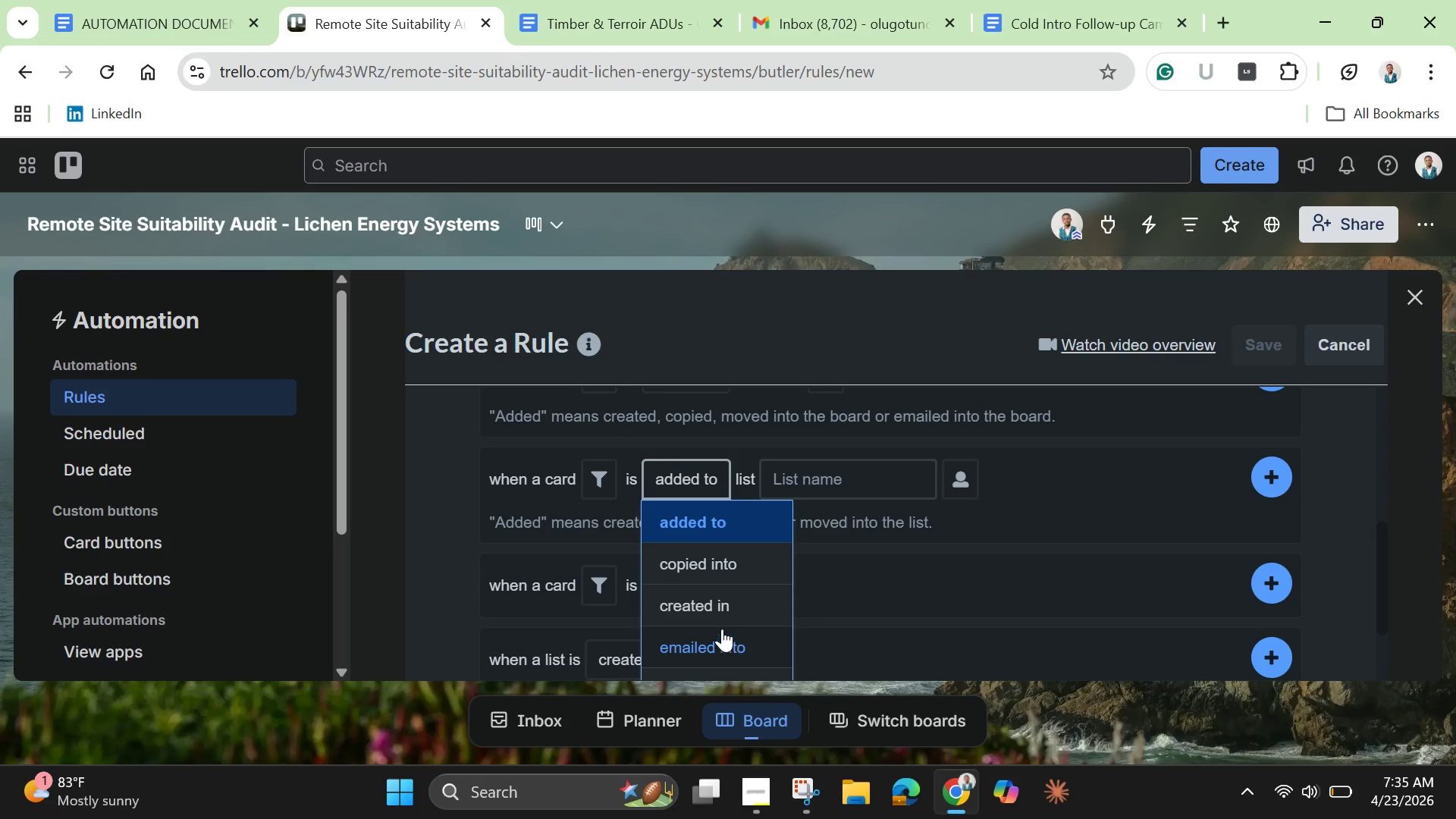 
scroll: coordinate [722, 626], scroll_direction: up, amount: 8.0
 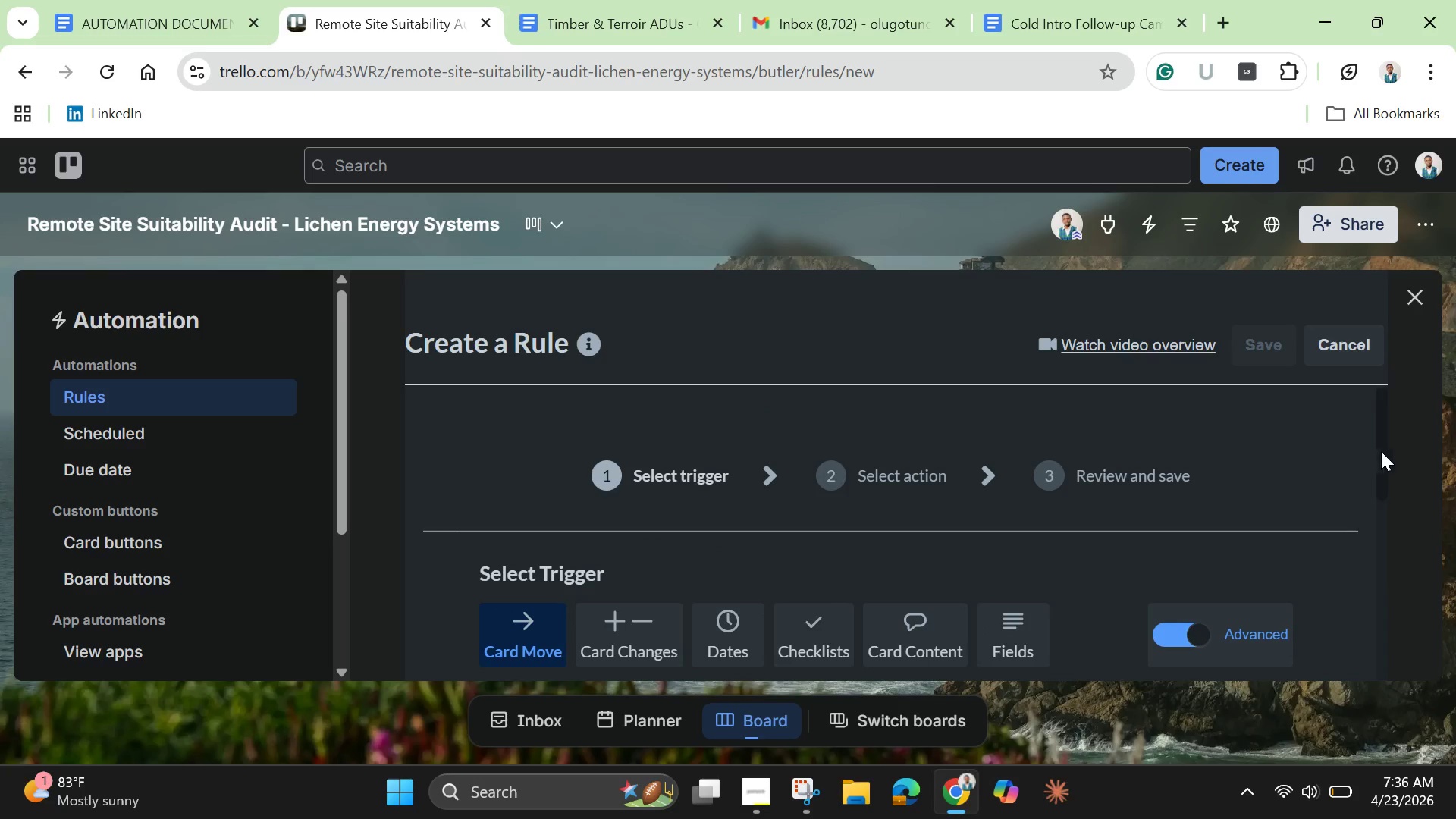 
left_click_drag(start_coordinate=[1386, 452], to_coordinate=[1392, 565])
 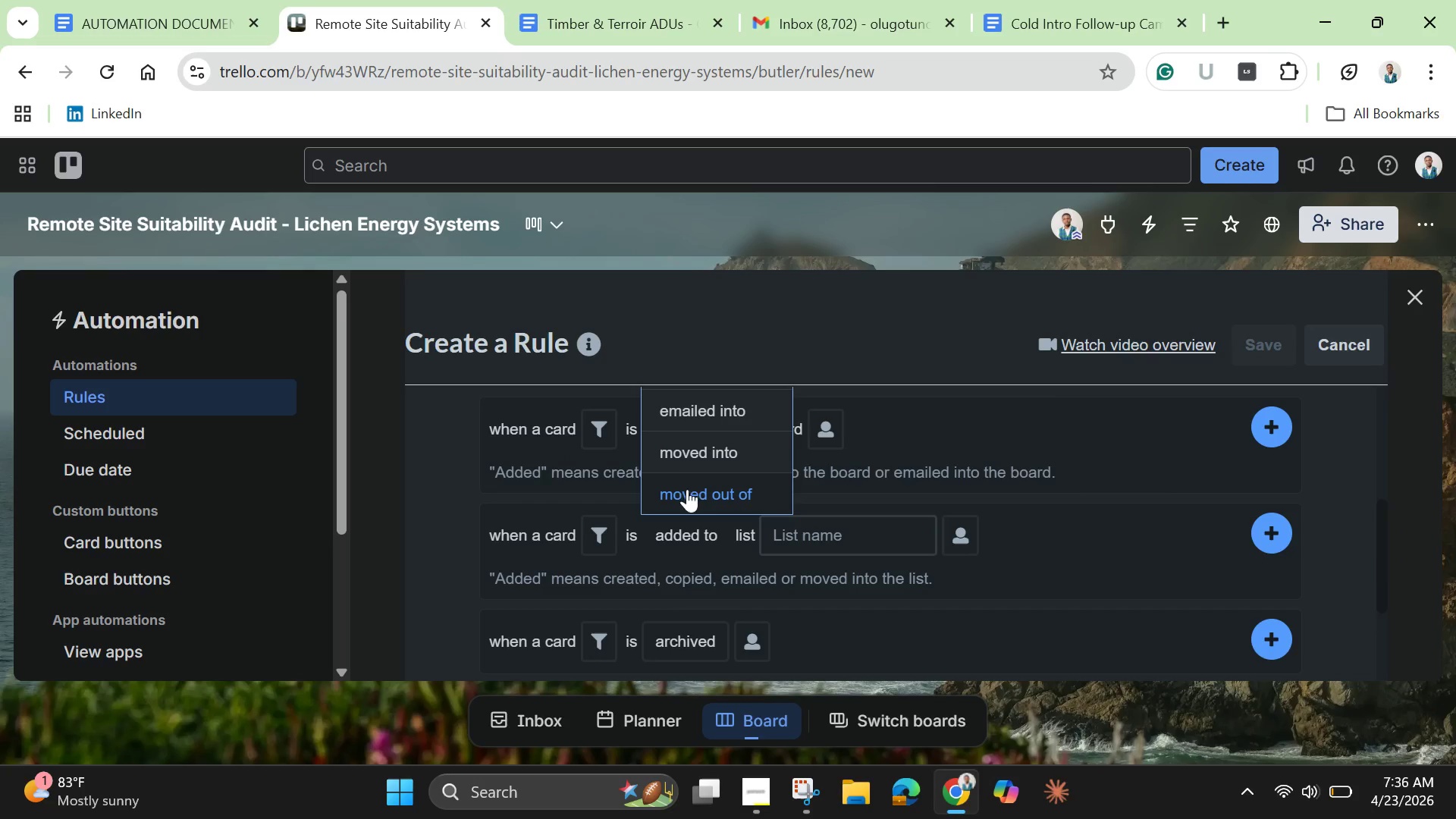 
left_click([689, 457])
 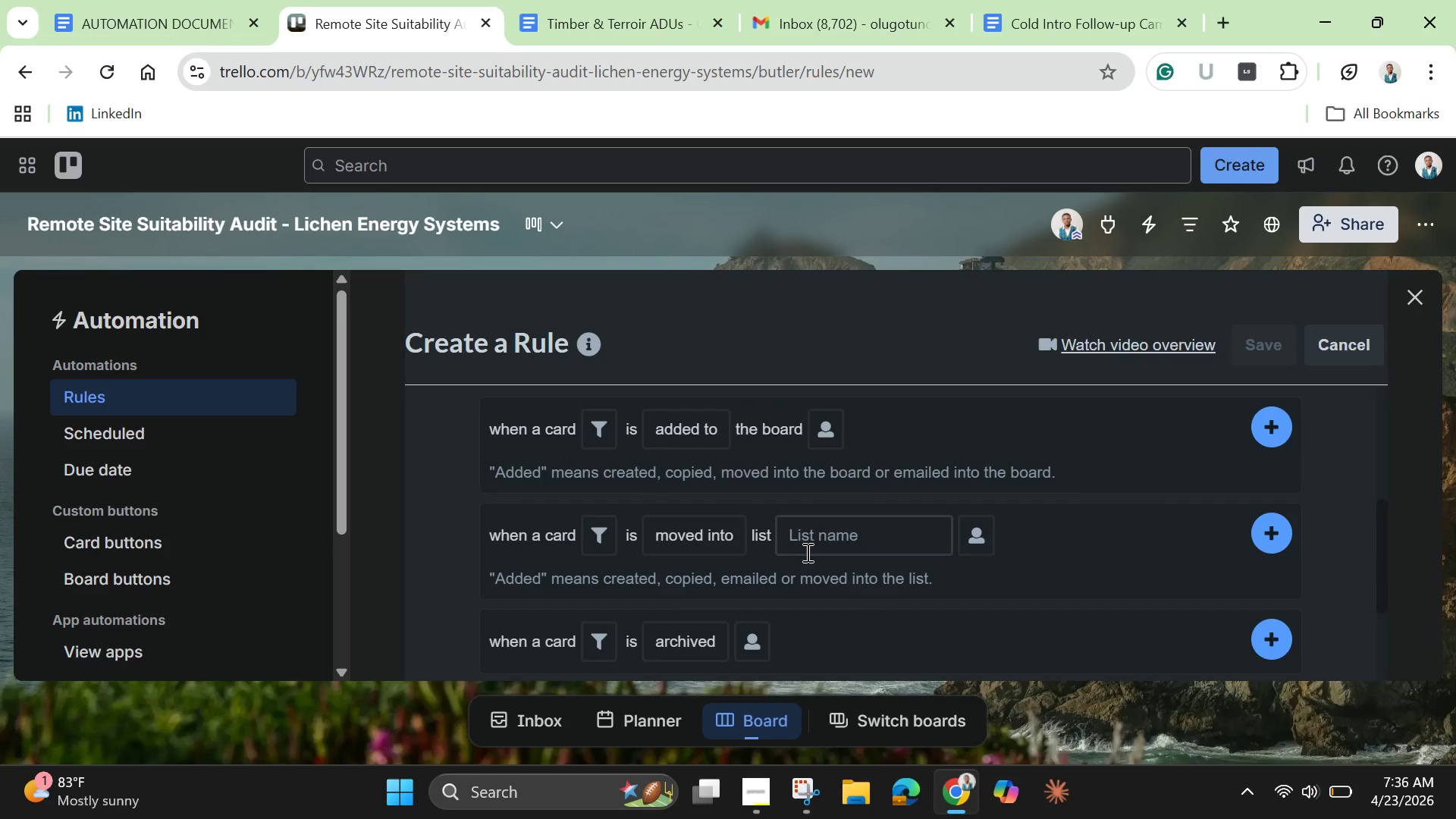 
left_click([808, 552])
 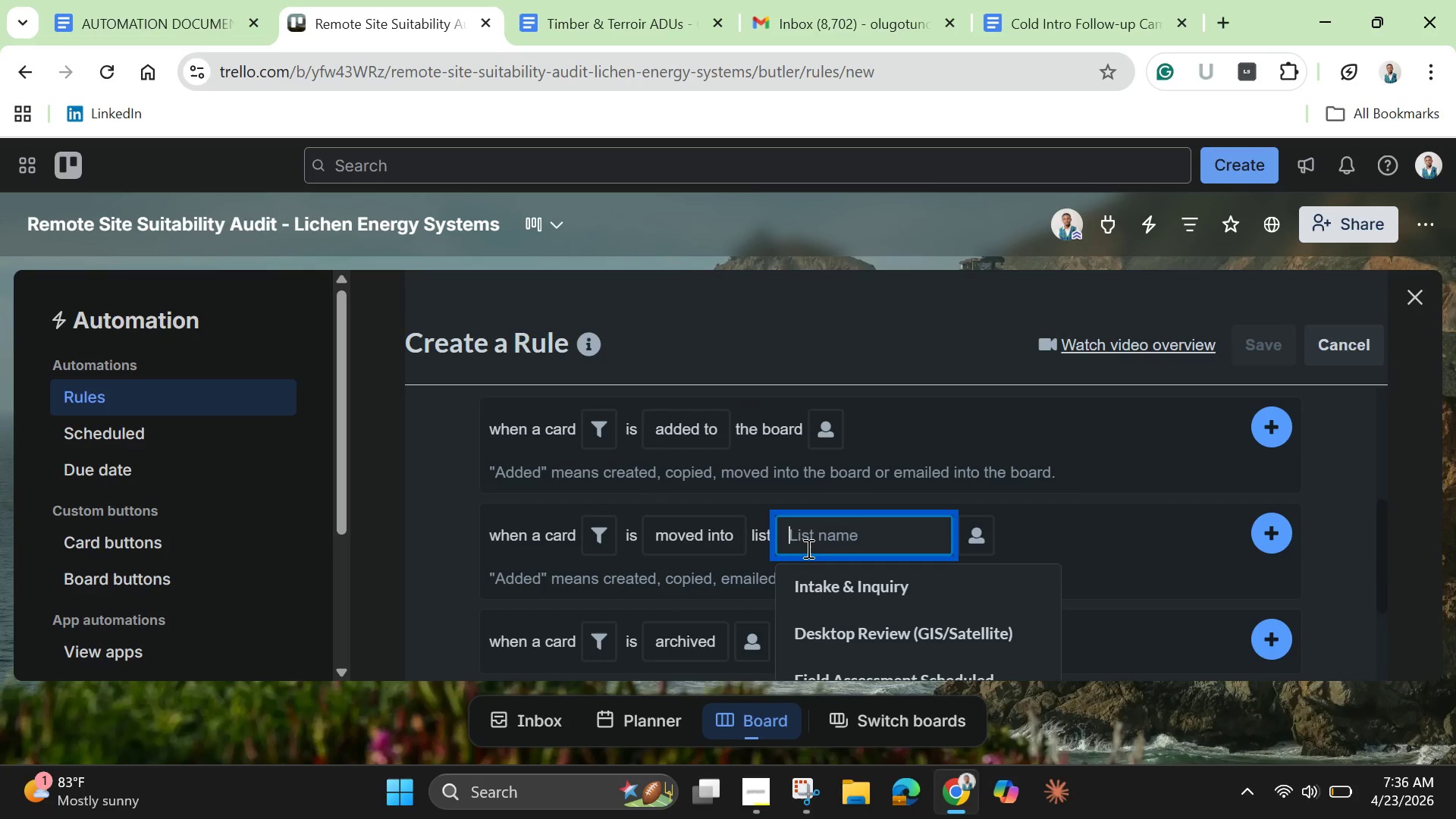 
scroll: coordinate [855, 610], scroll_direction: down, amount: 1.0
 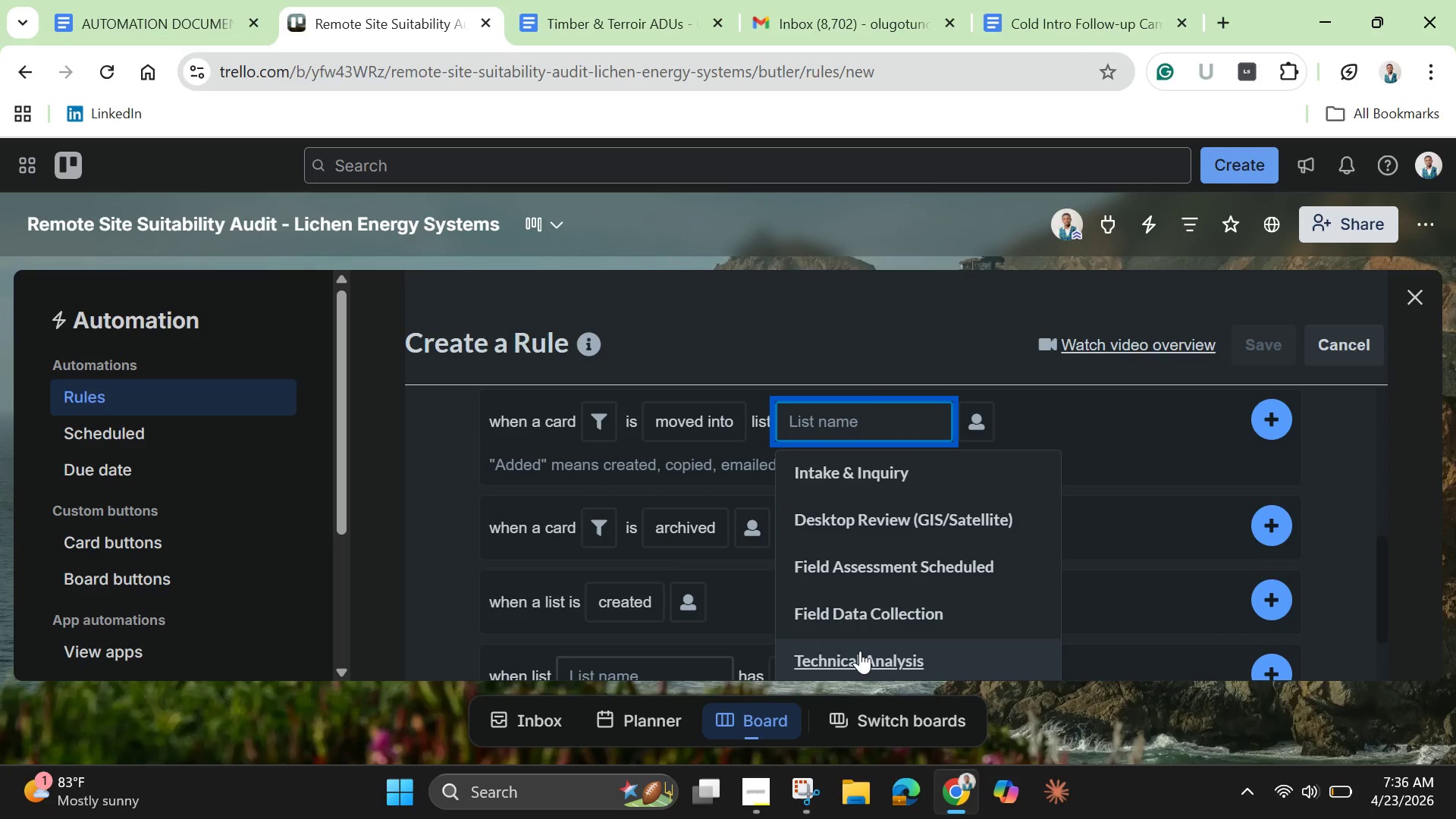 
left_click([861, 651])
 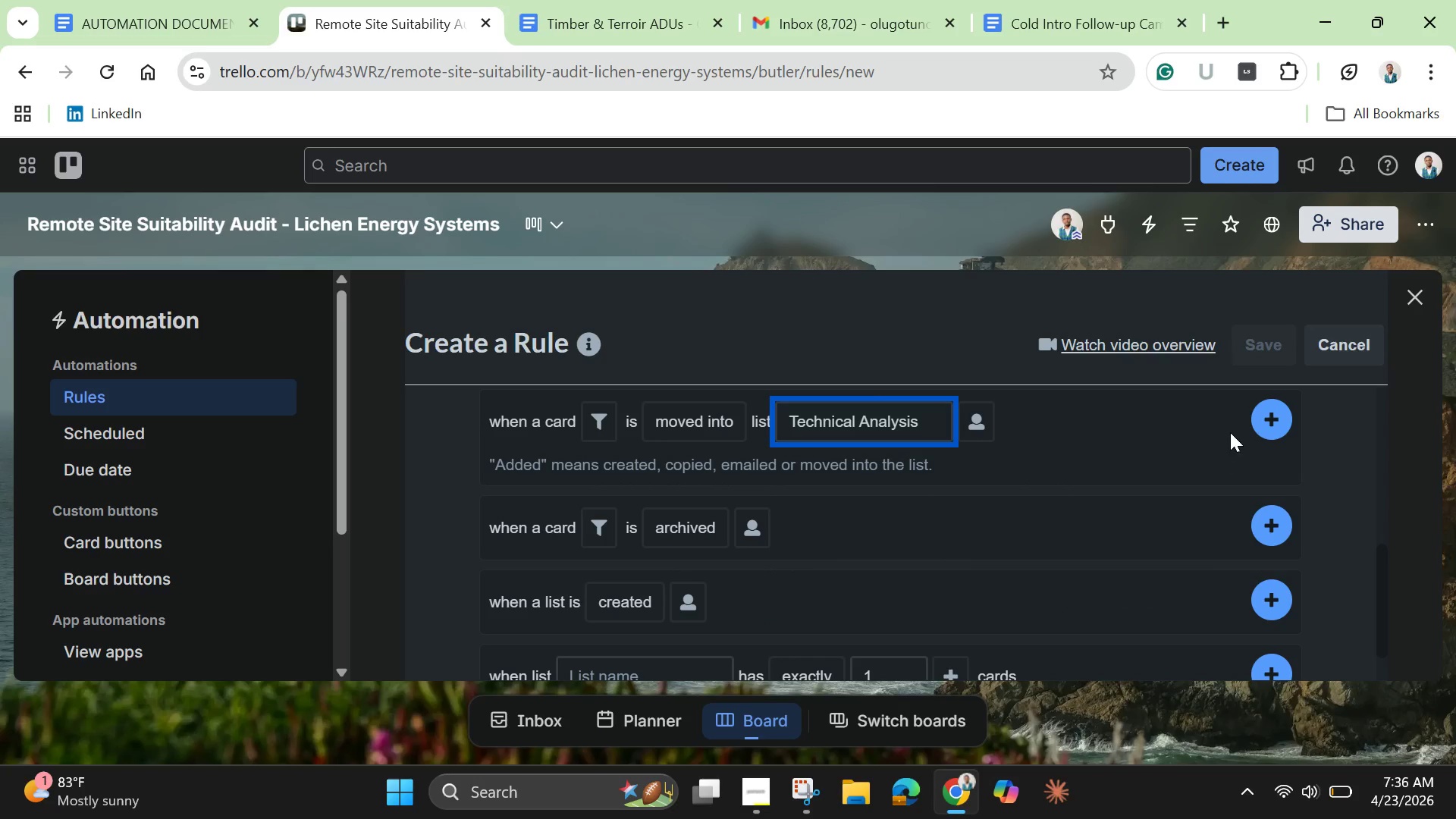 
left_click([1265, 419])
 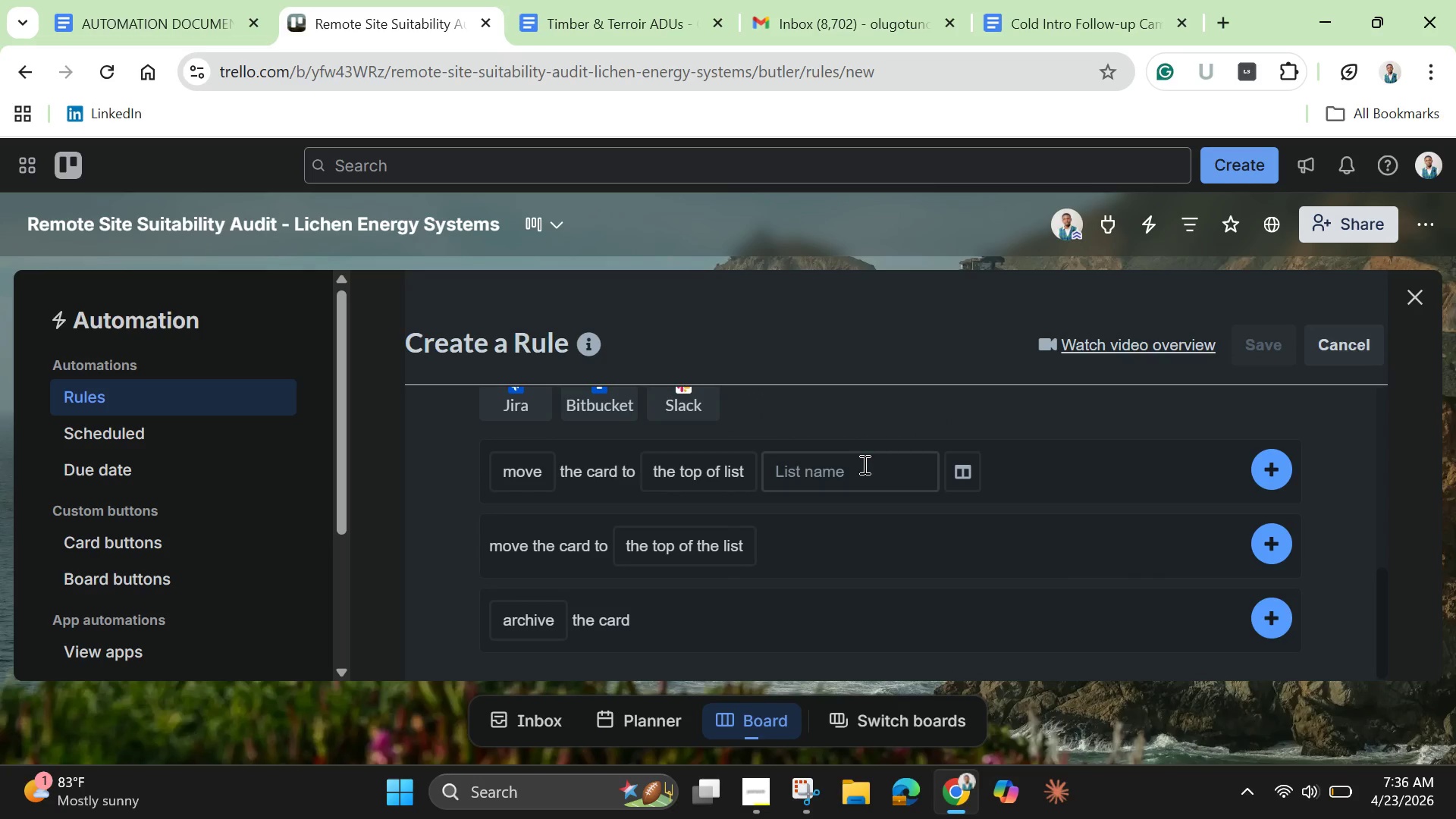 
wait(8.75)
 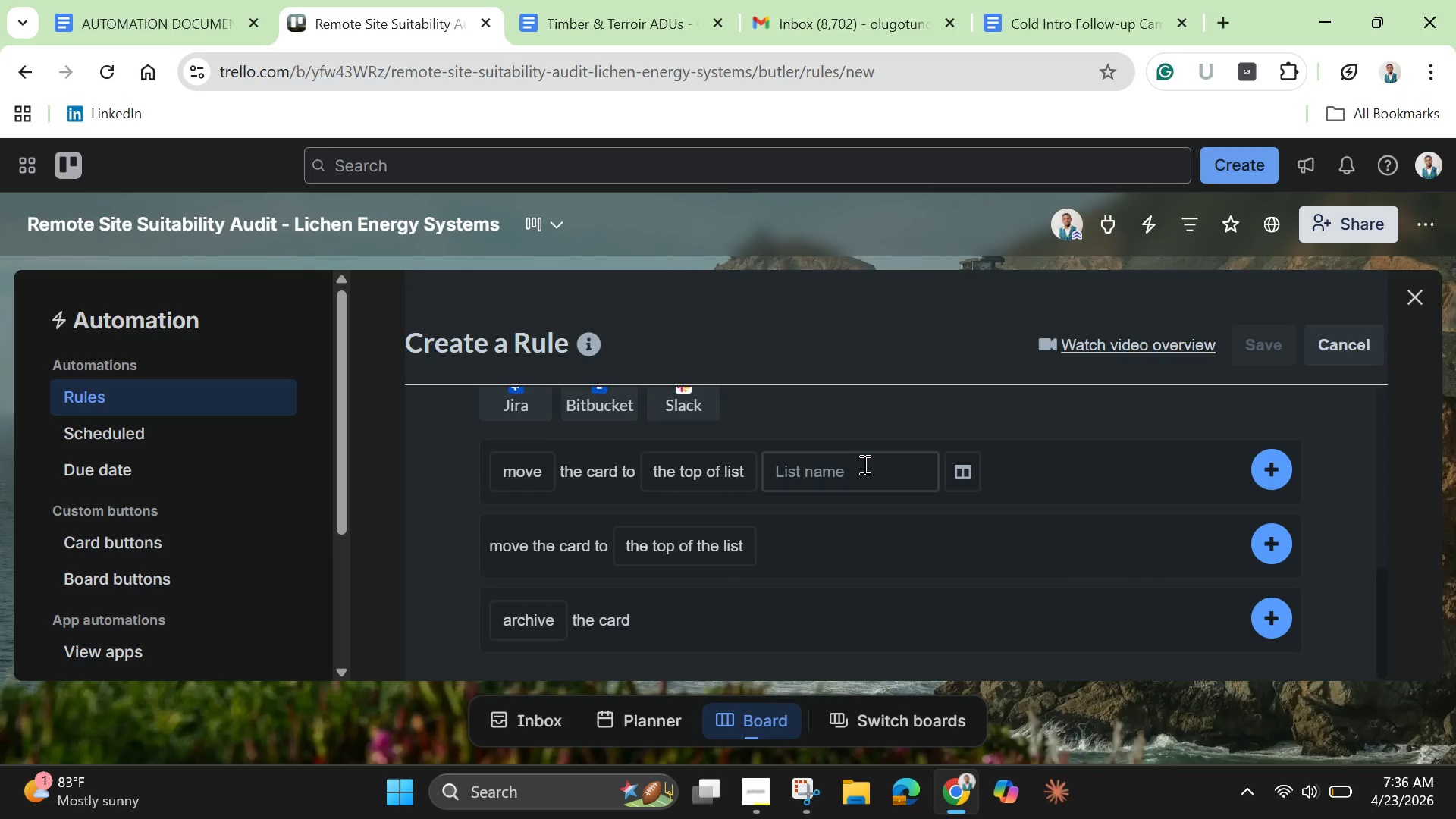 
scroll: coordinate [863, 464], scroll_direction: up, amount: 1.0
 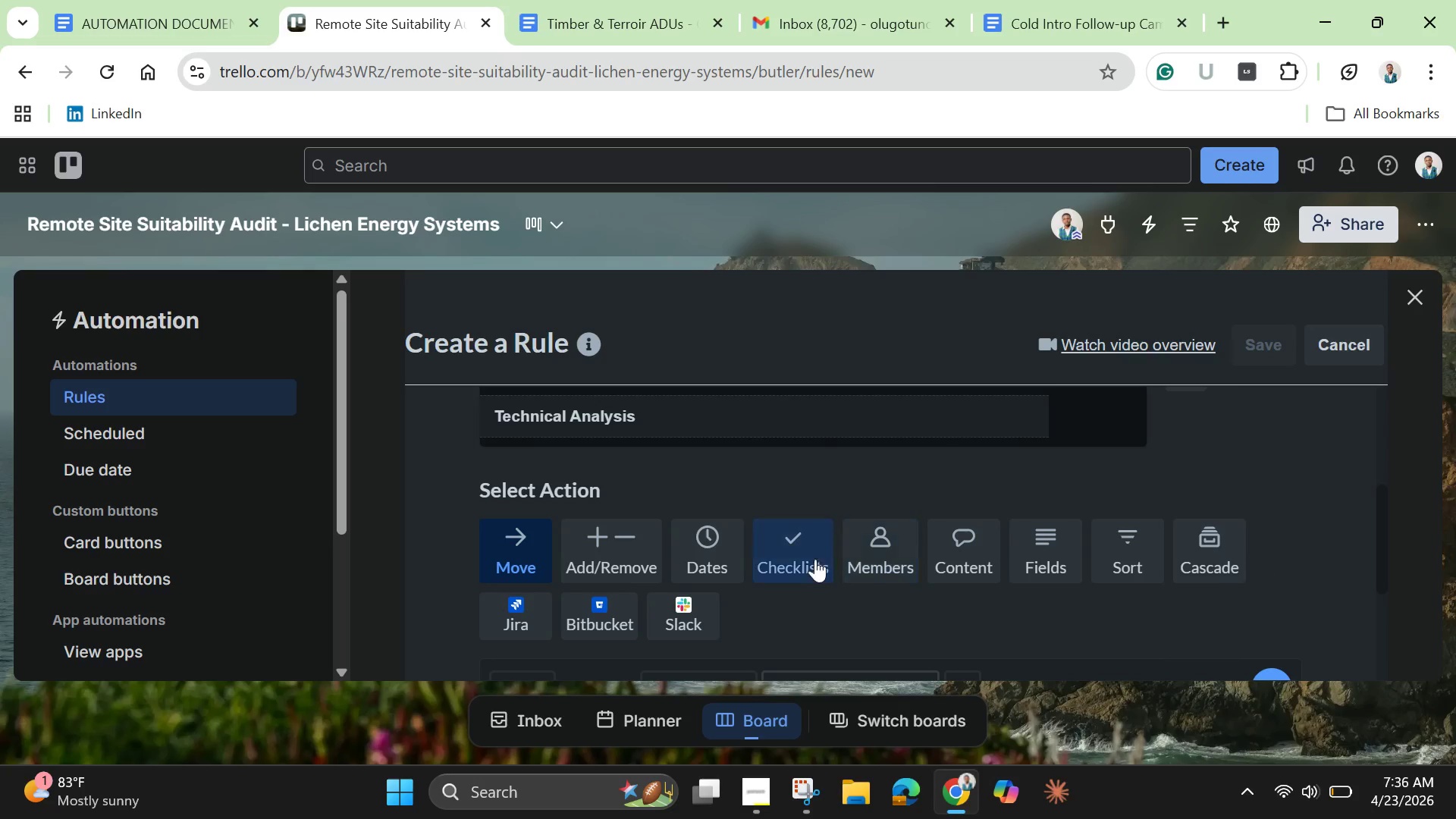 
left_click([803, 548])
 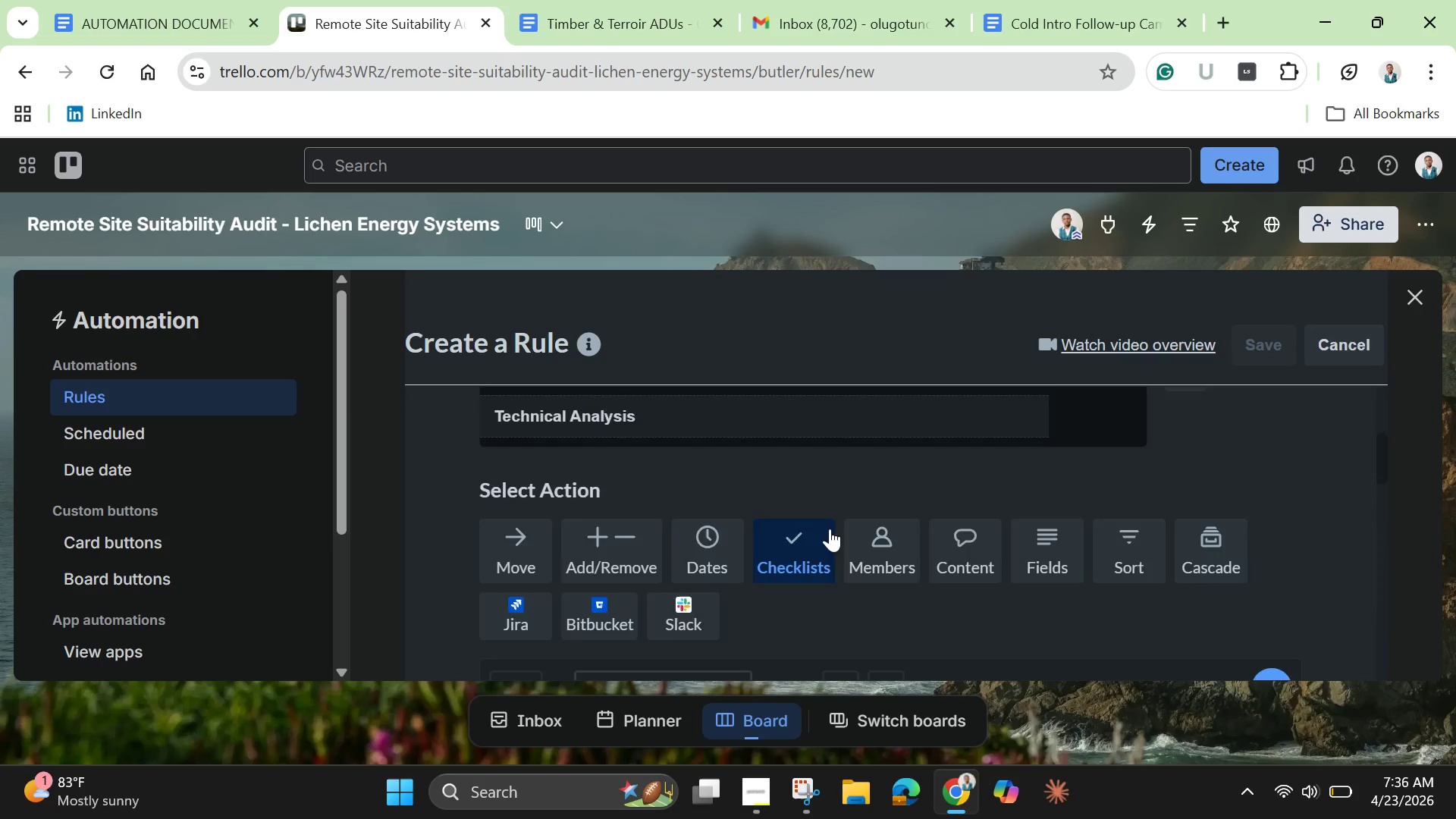 
scroll: coordinate [831, 529], scroll_direction: down, amount: 5.0
 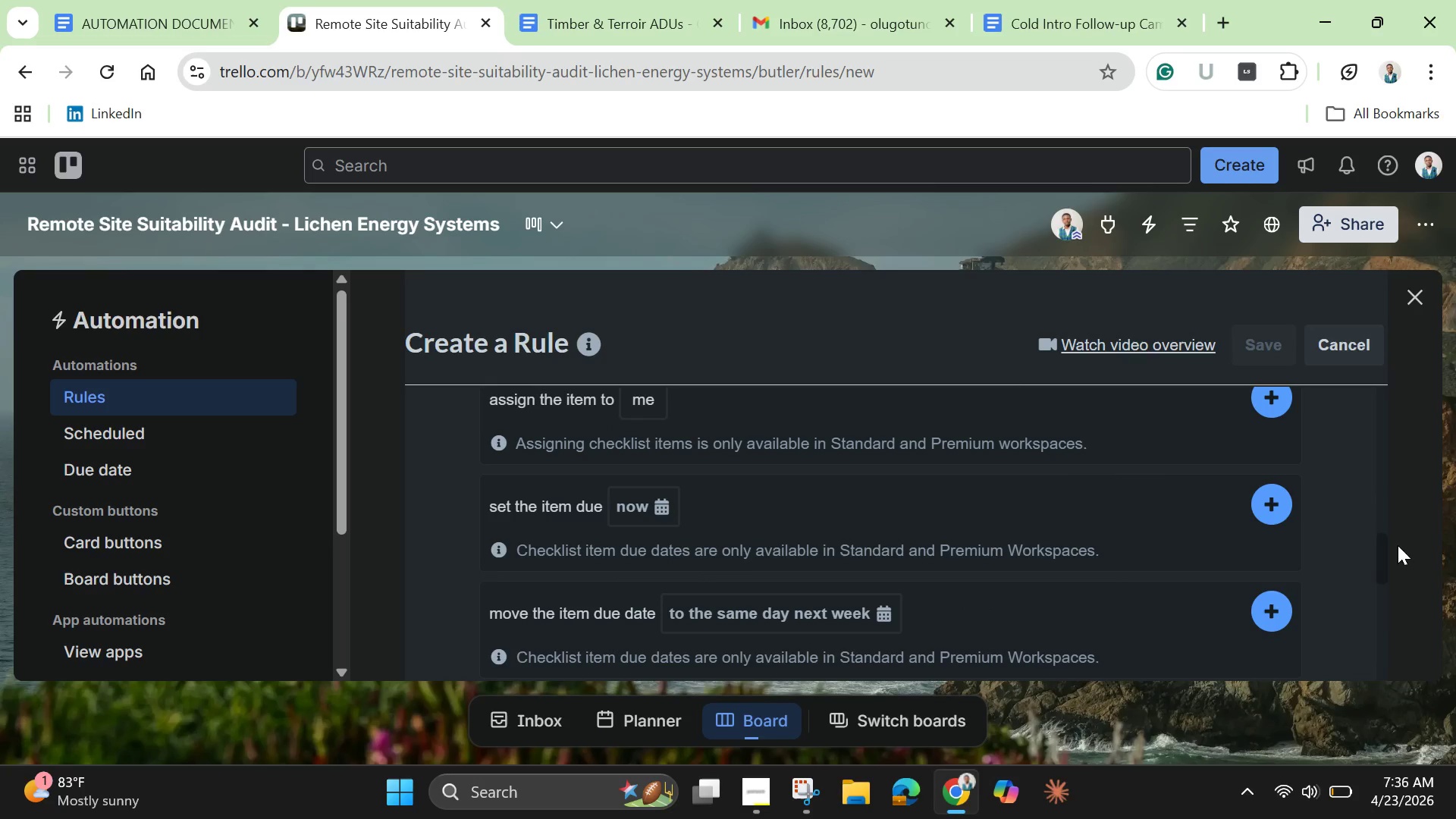 
left_click_drag(start_coordinate=[1377, 549], to_coordinate=[1352, 510])
 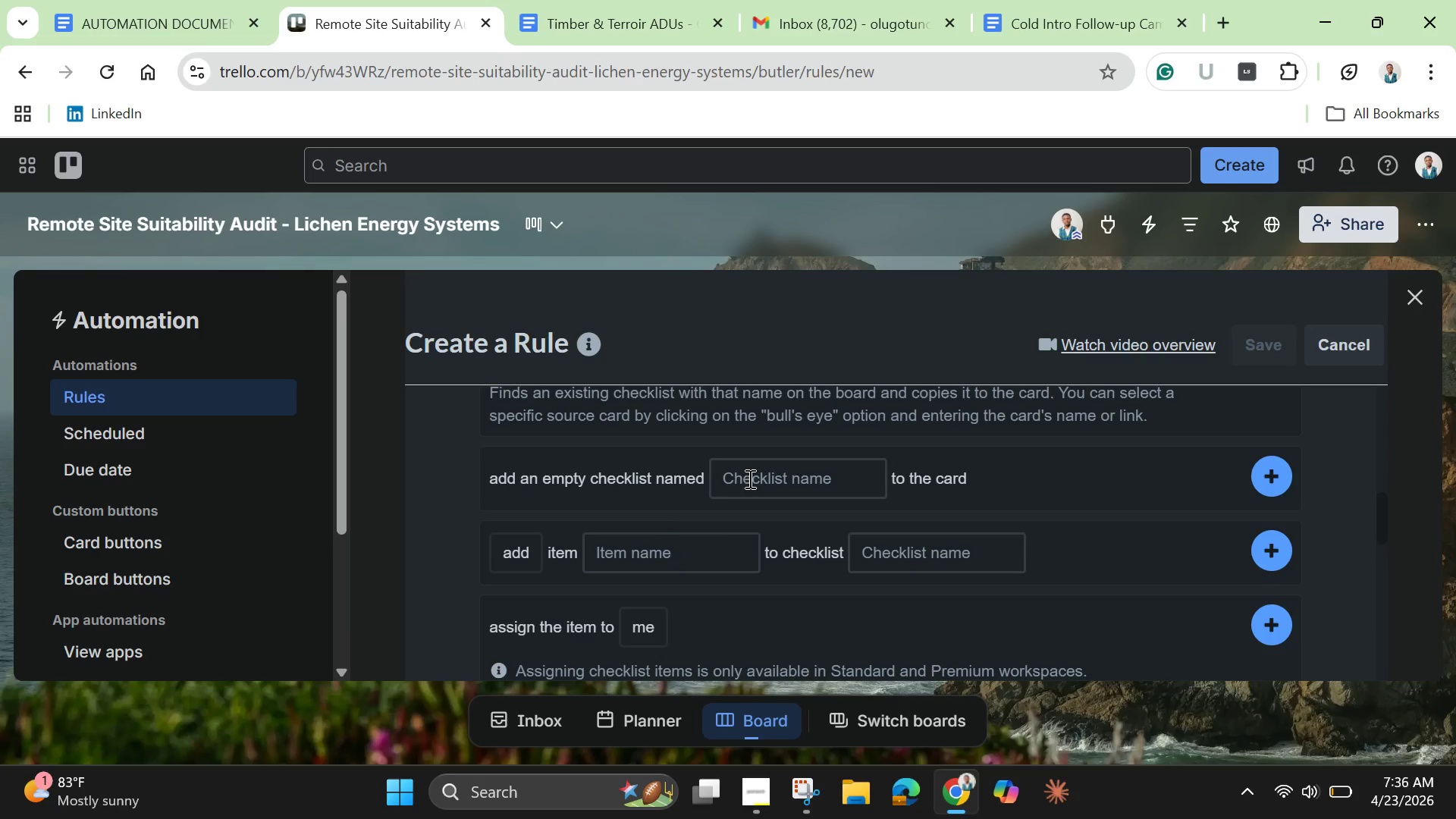 
left_click([755, 472])
 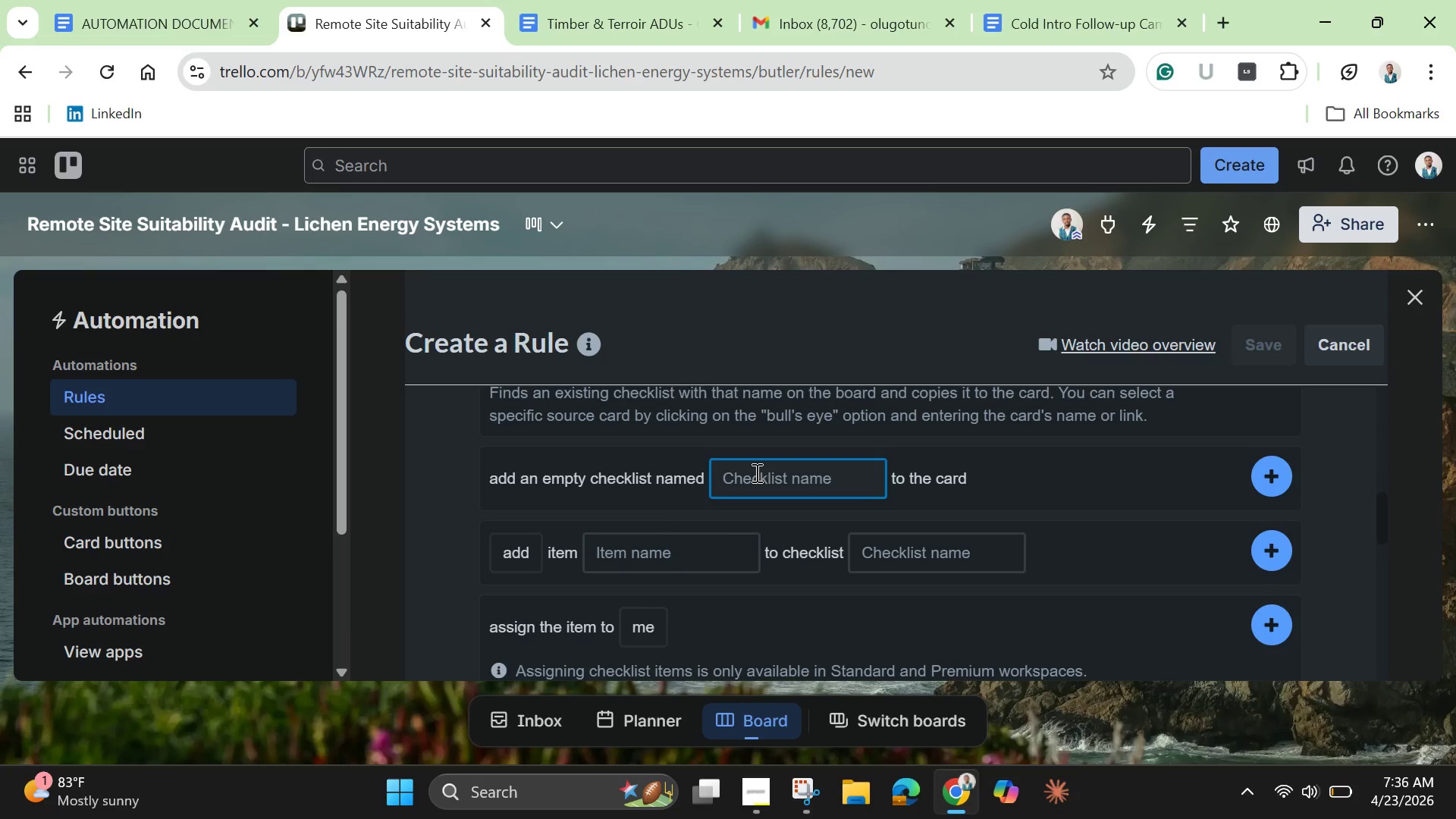 
wait(10.53)
 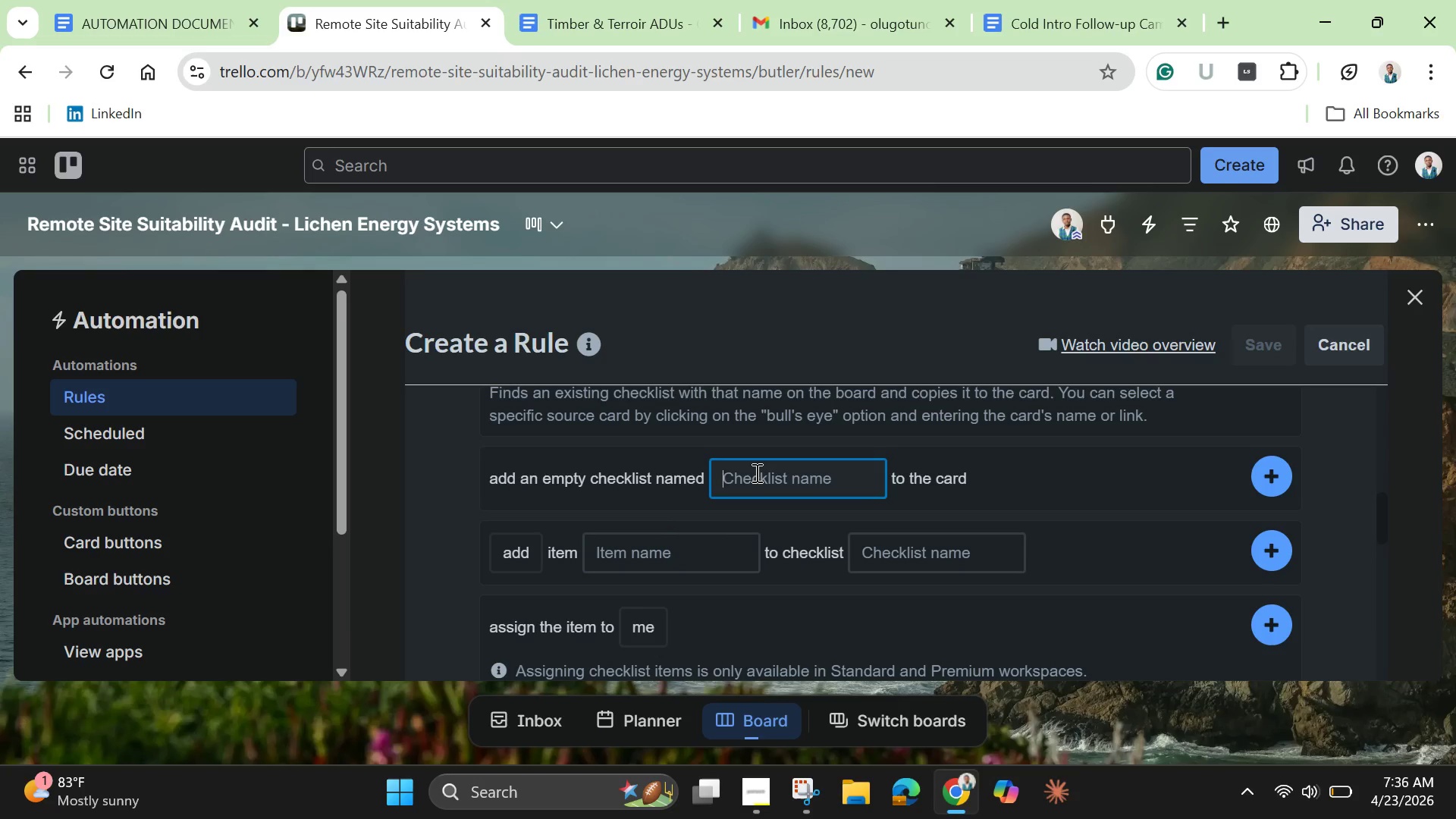 
type(Enf)
key(Backspace)
type(ginerr)
key(Backspace)
key(Backspace)
type(ering Review)
 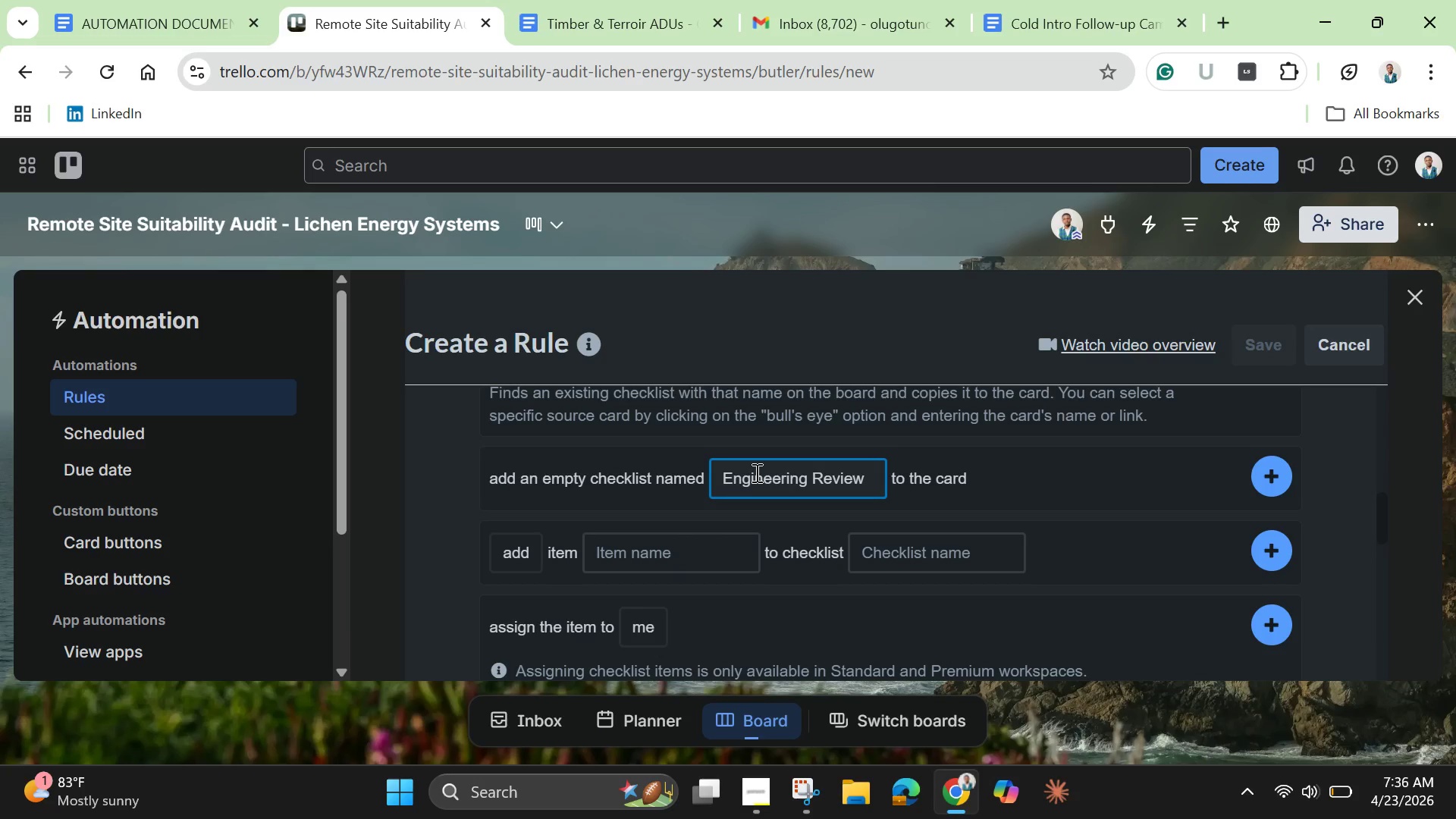 
wait(6.95)
 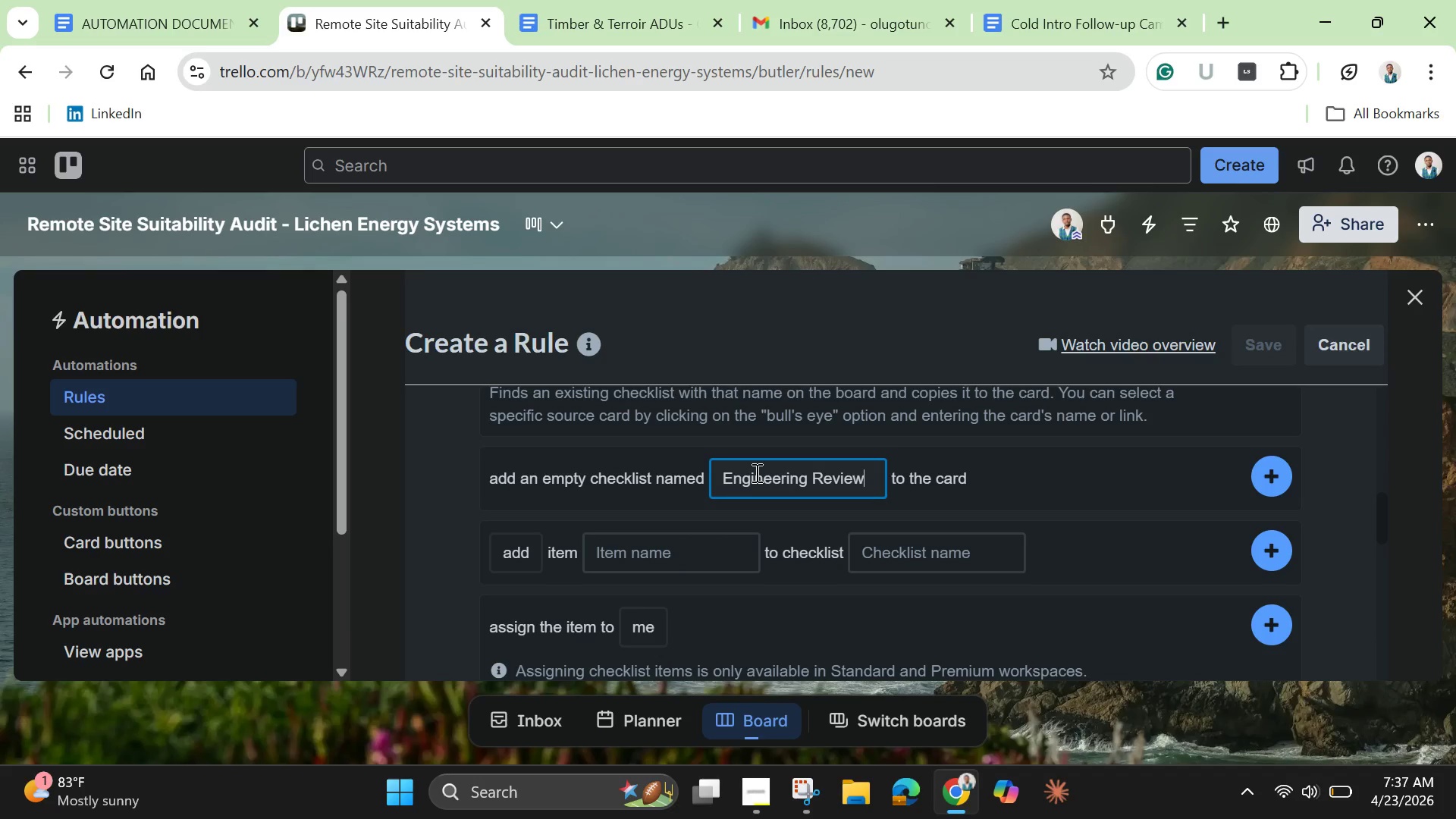 
double_click([820, 475])
 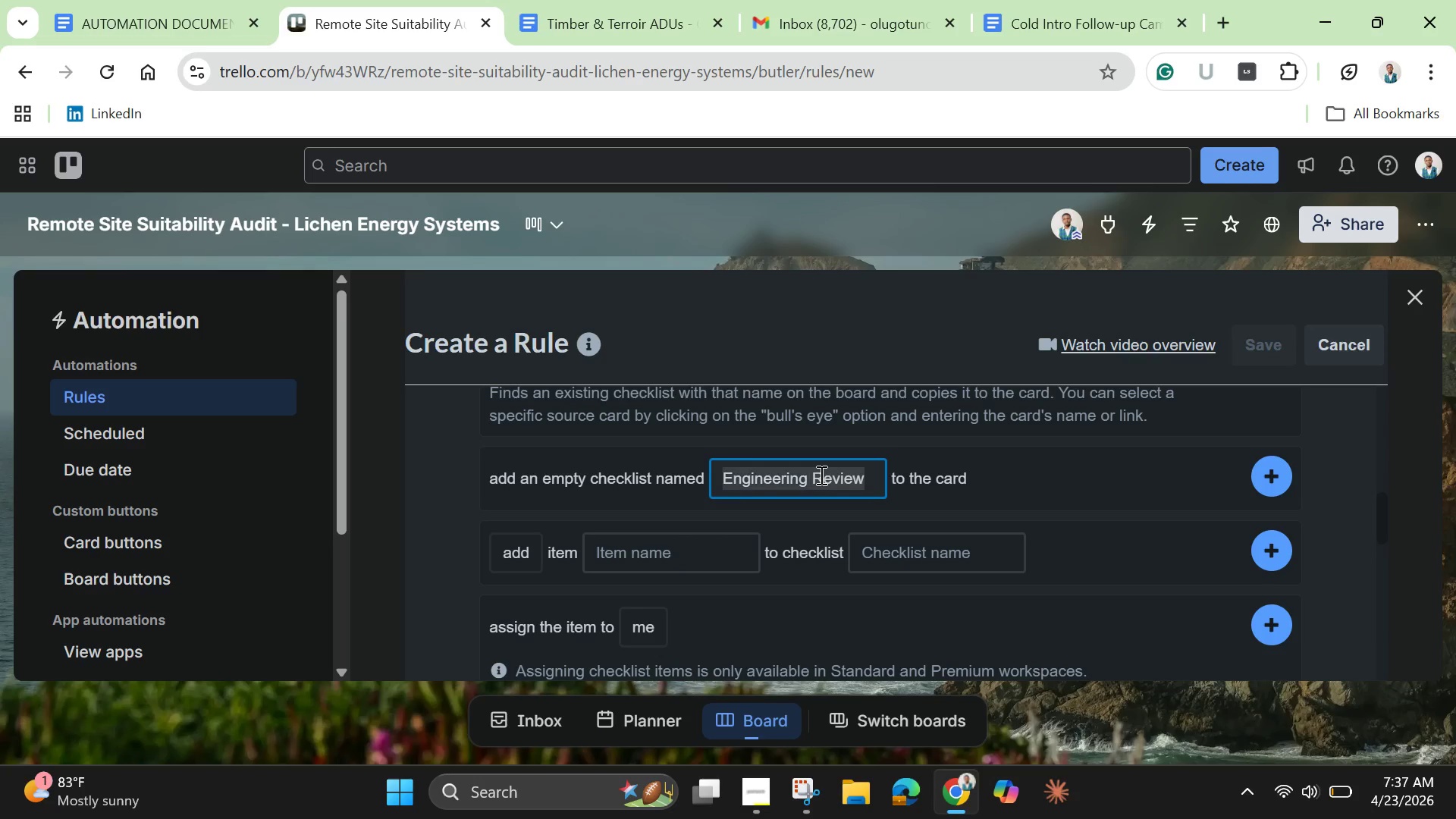 
triple_click([820, 475])
 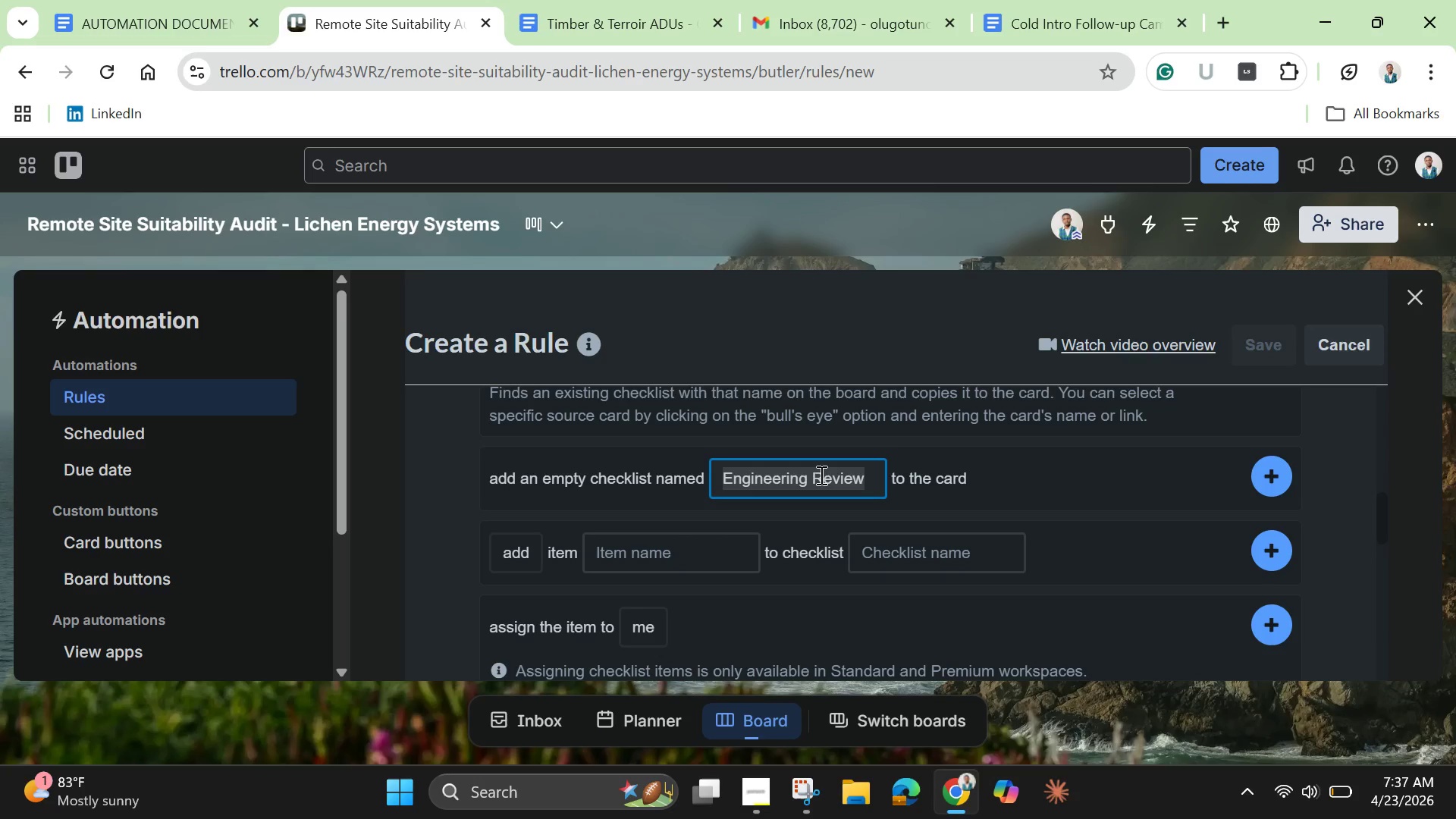 
right_click([820, 475])
 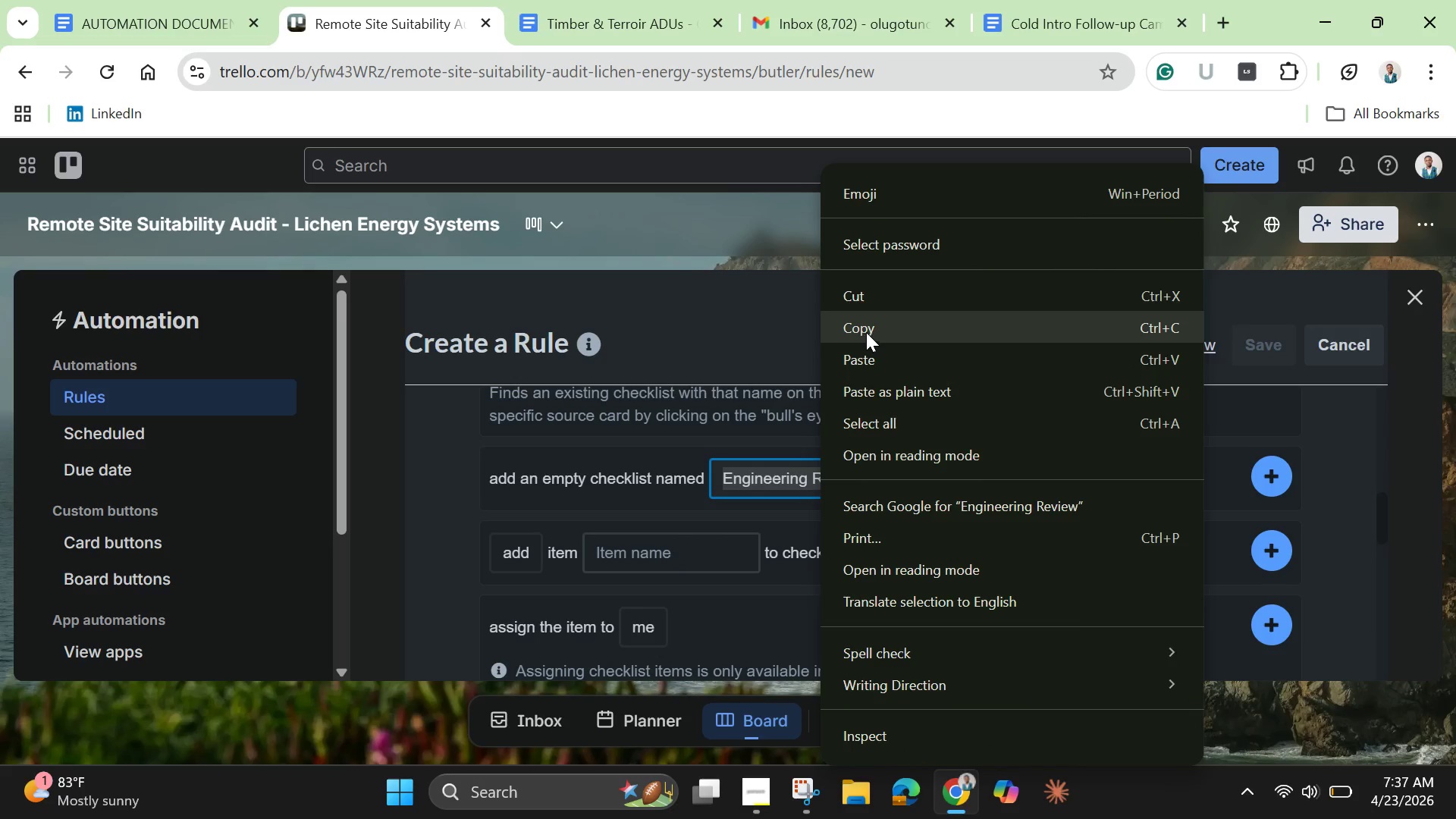 
left_click([866, 332])
 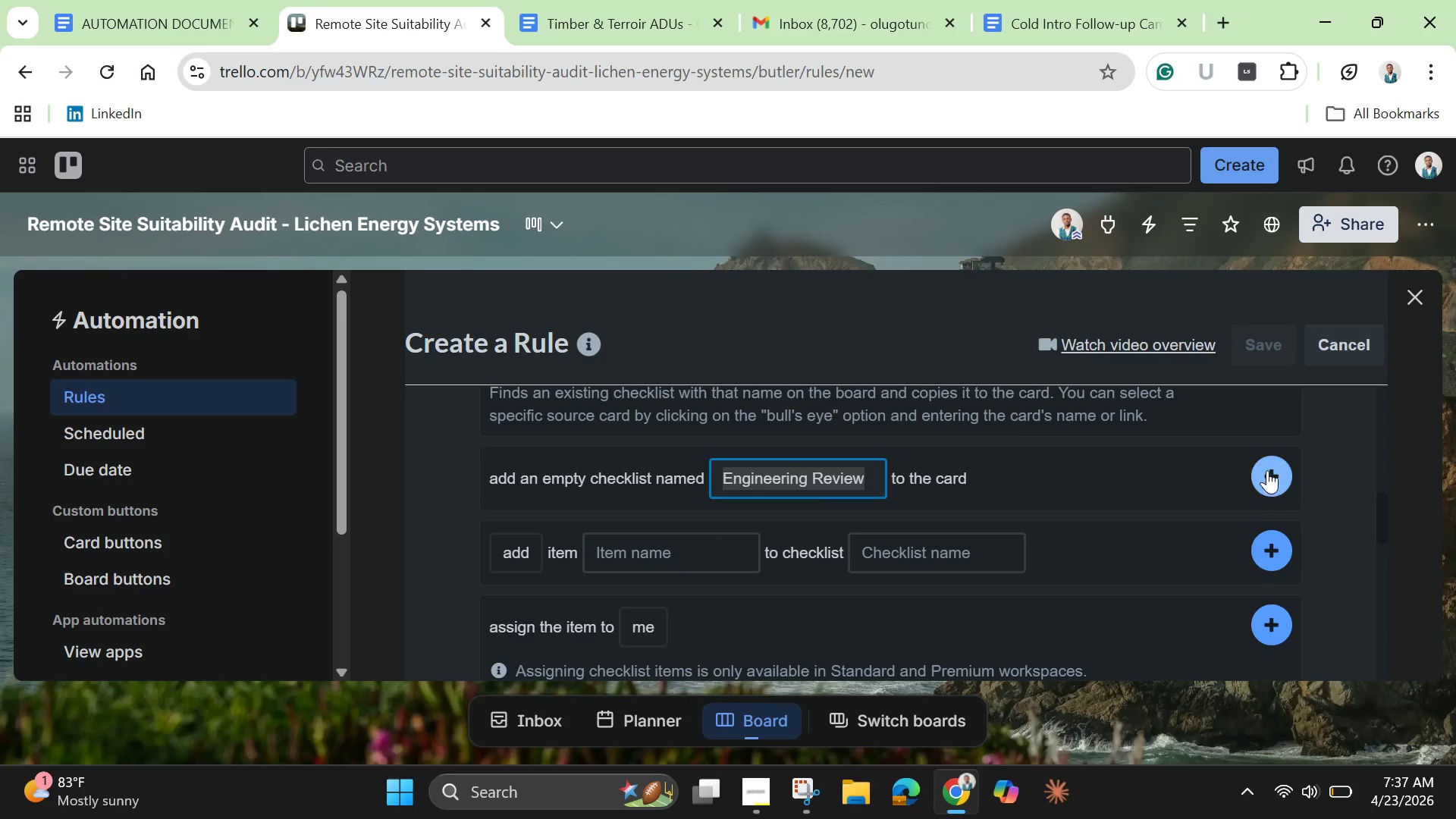 
left_click([1267, 470])
 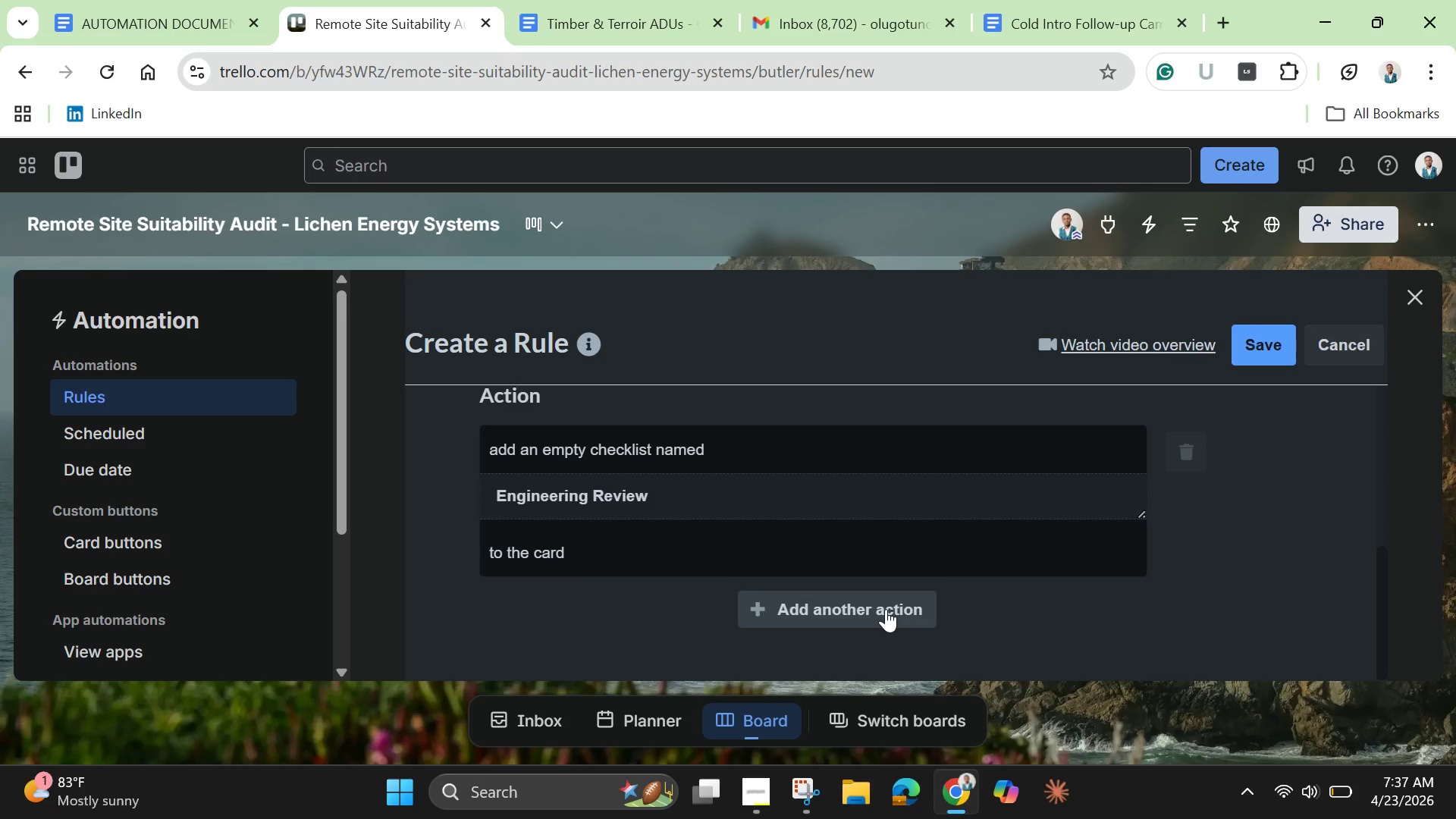 
left_click([886, 609])
 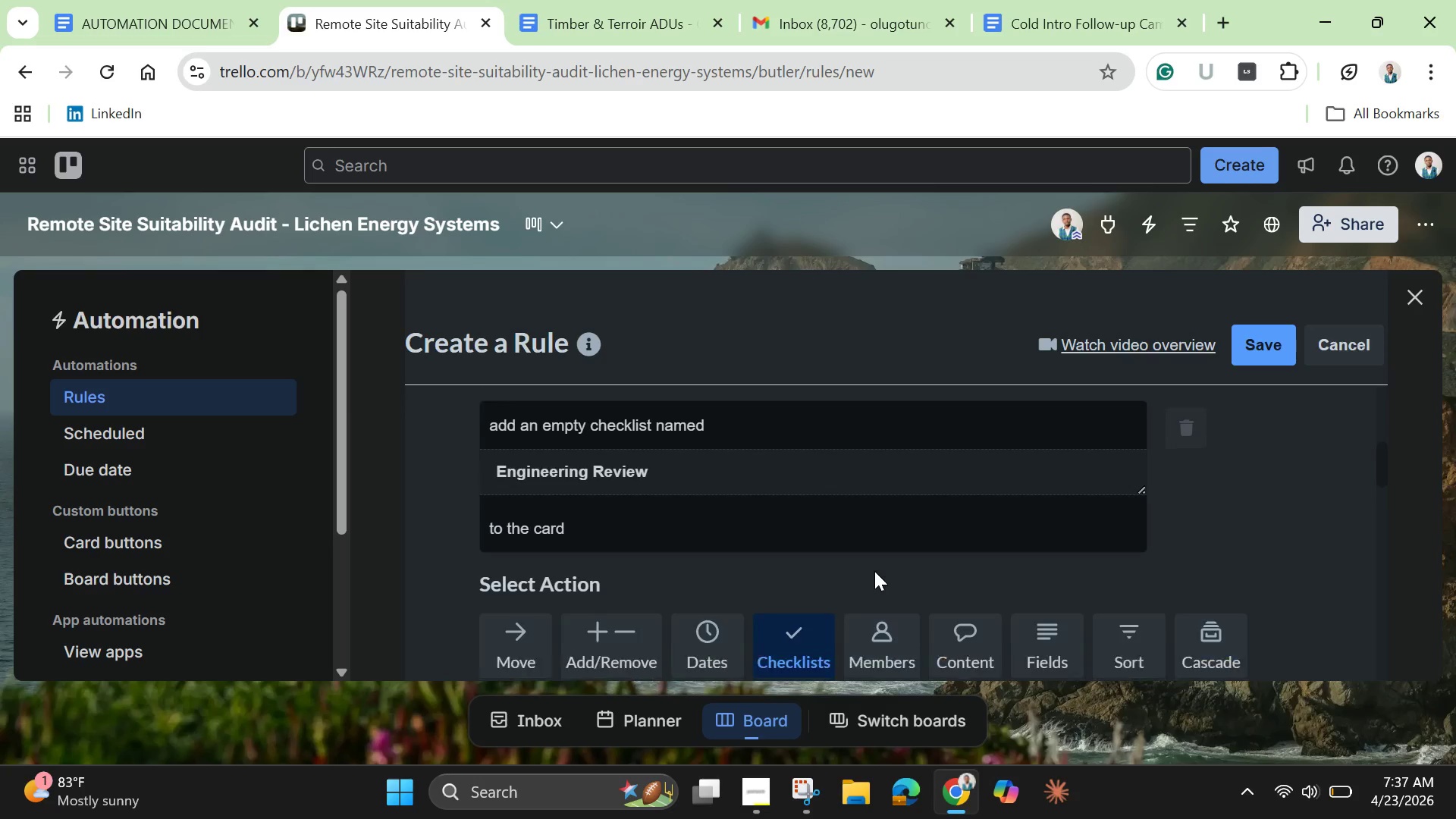 
scroll: coordinate [874, 573], scroll_direction: down, amount: 2.0
 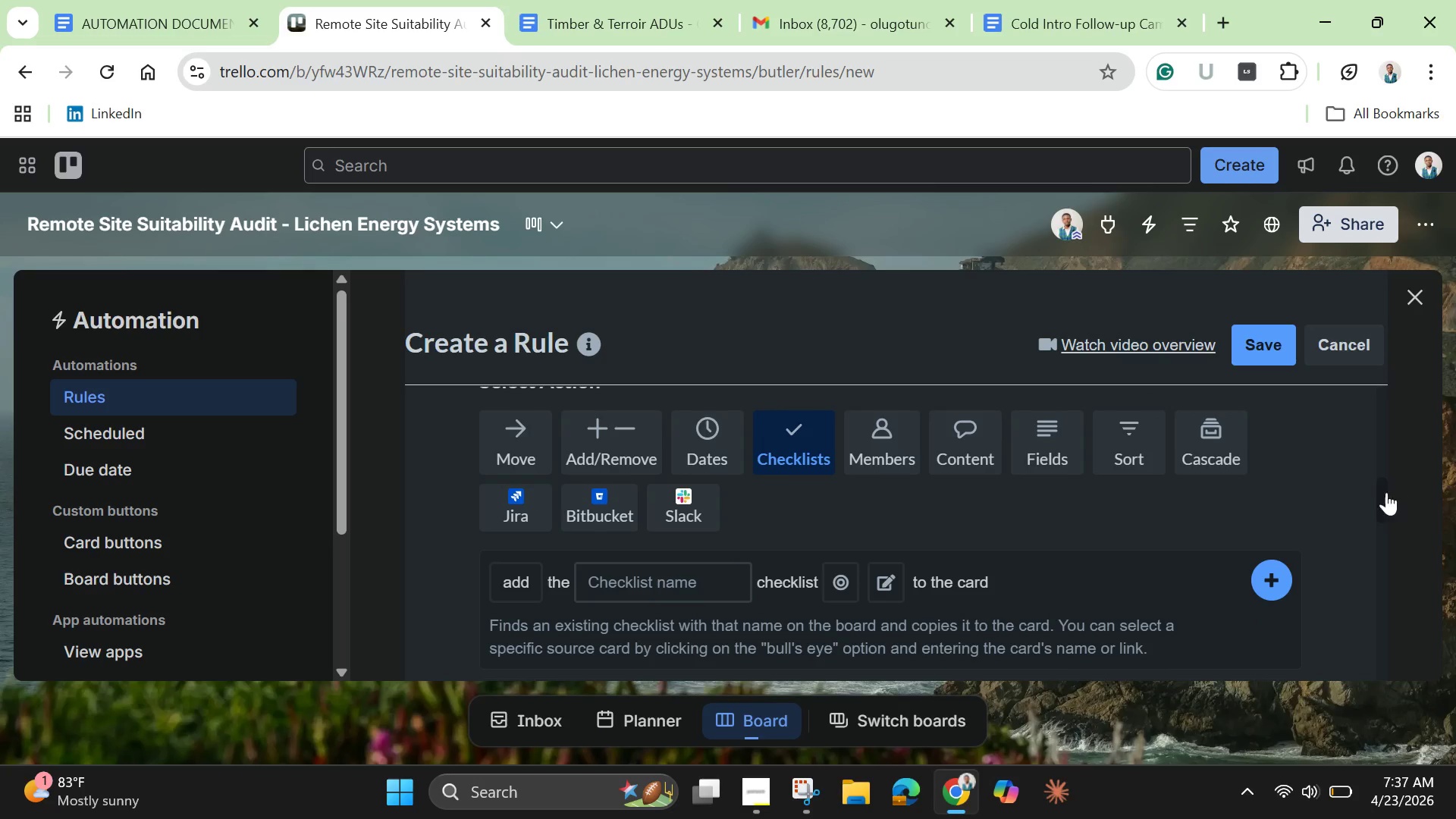 
left_click_drag(start_coordinate=[1386, 495], to_coordinate=[1398, 515])
 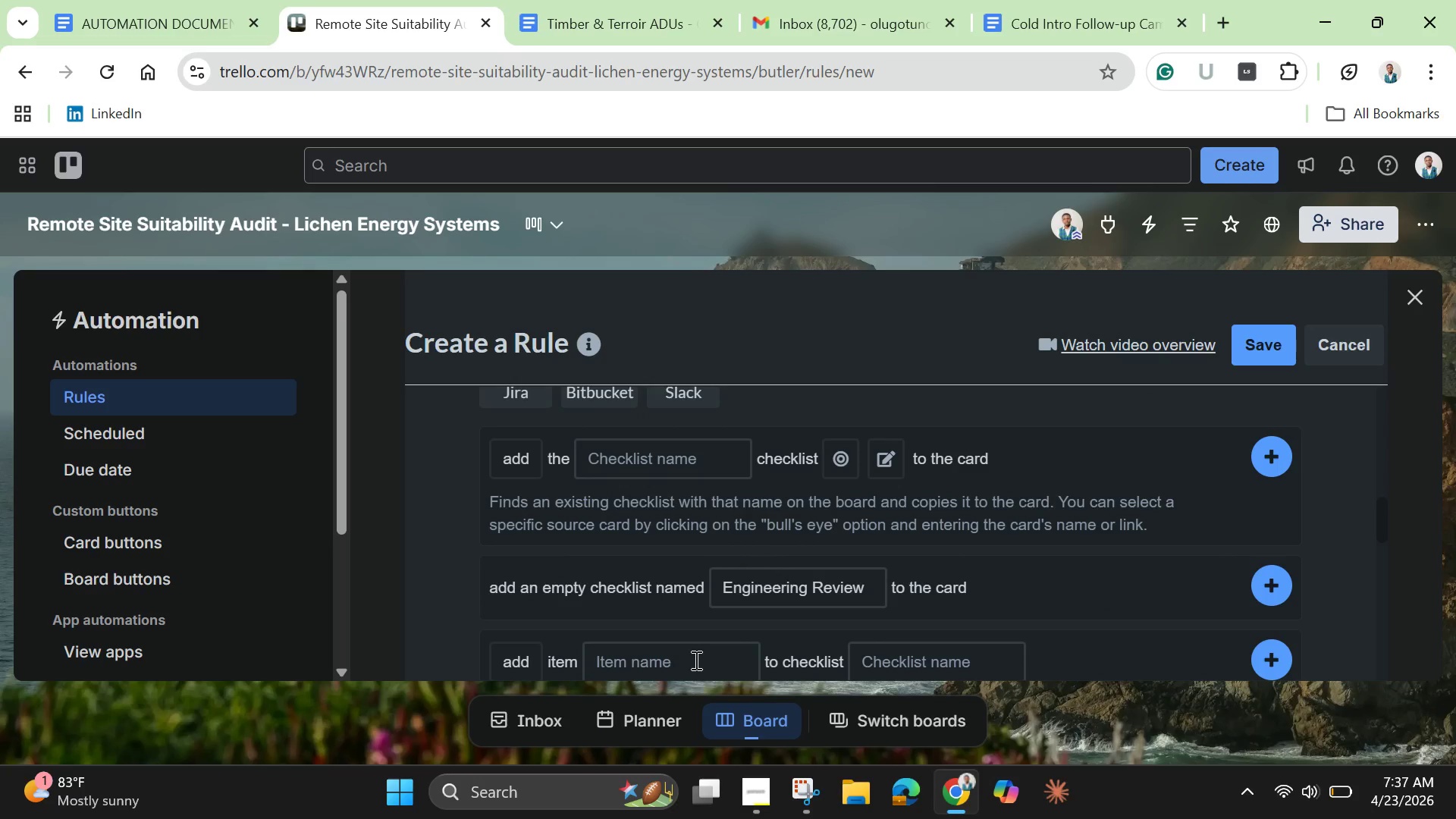 
left_click([695, 660])
 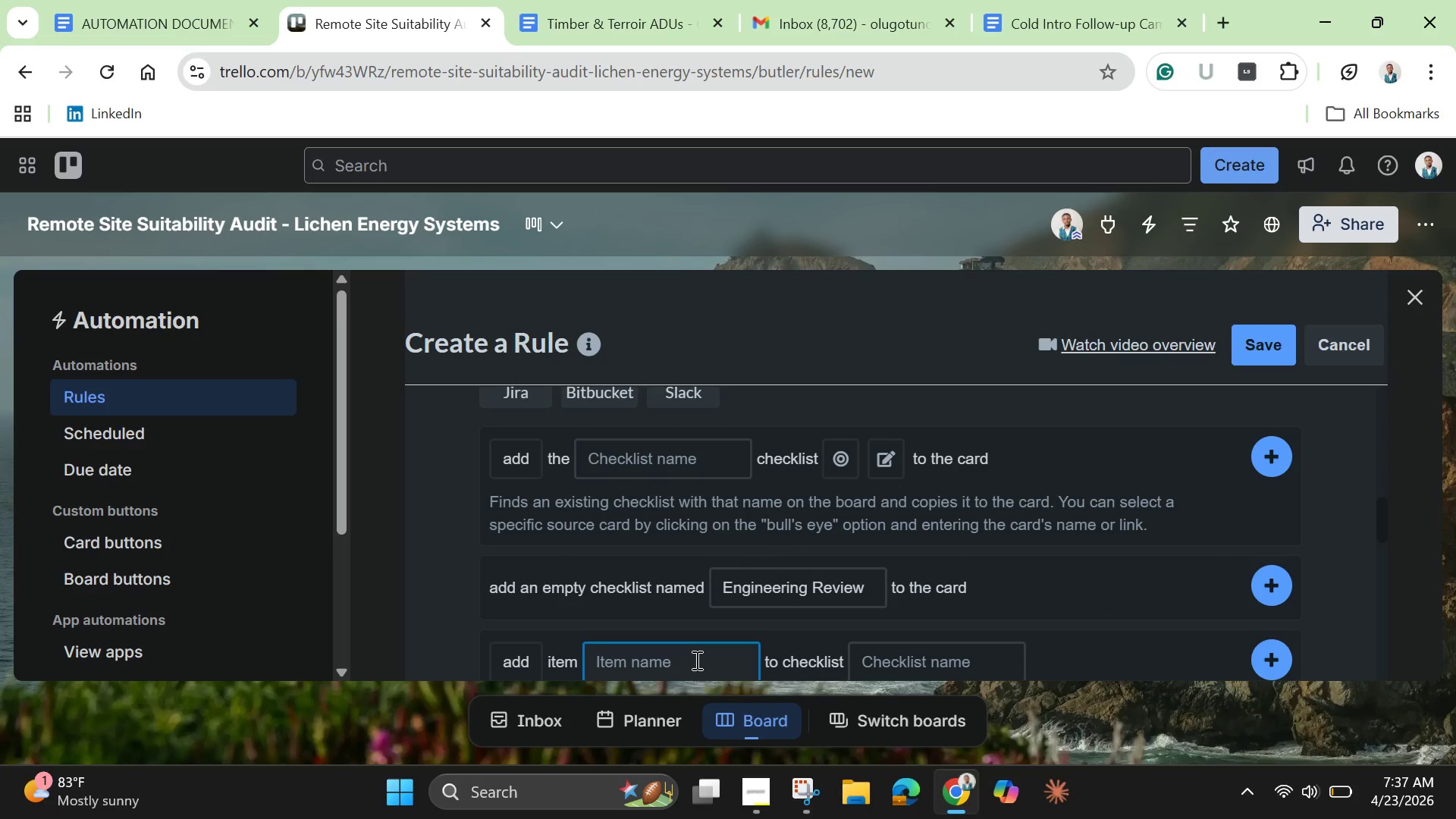 
hold_key(key=ShiftLeft, duration=0.44)
 